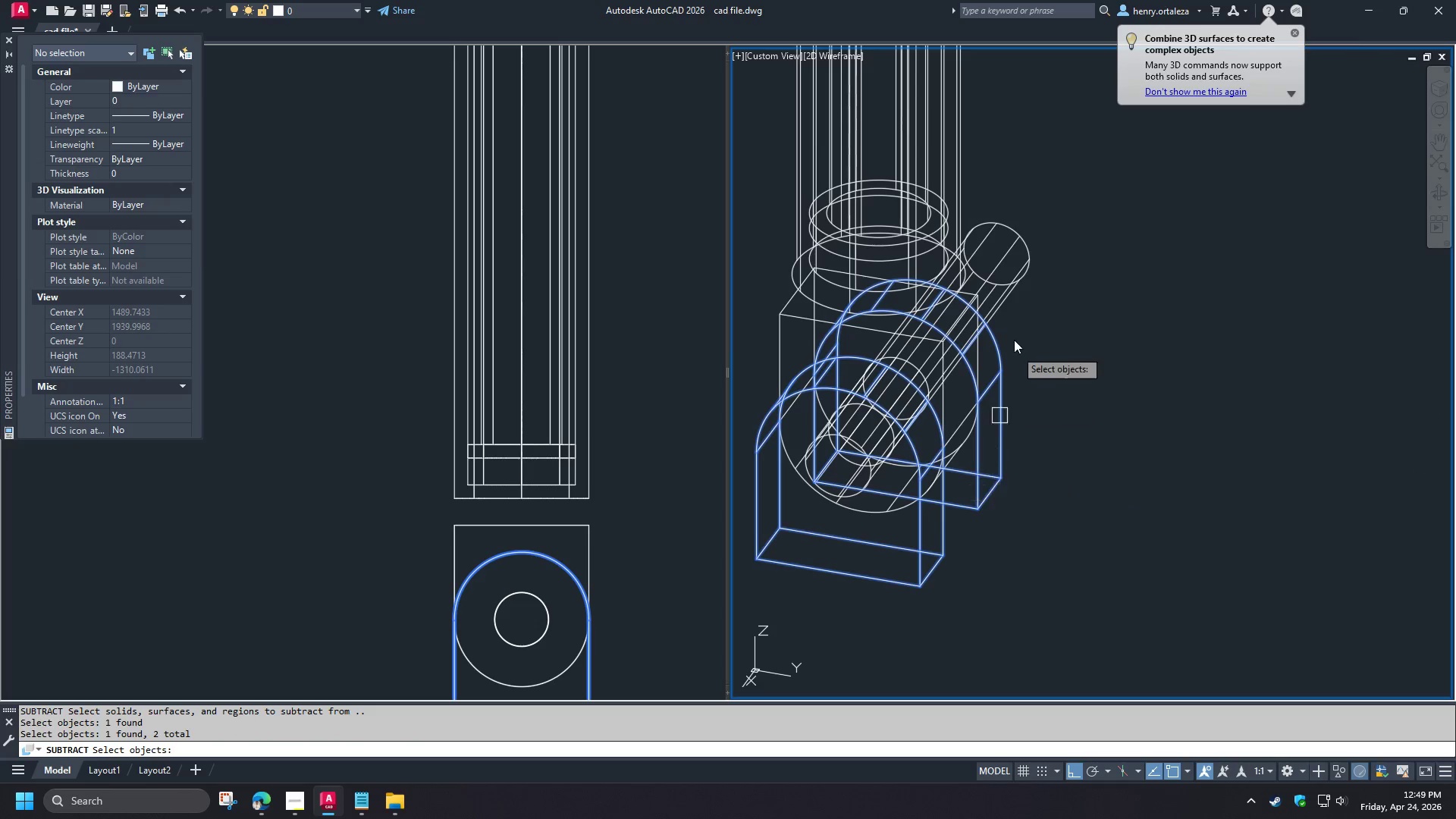 
key(Space)
 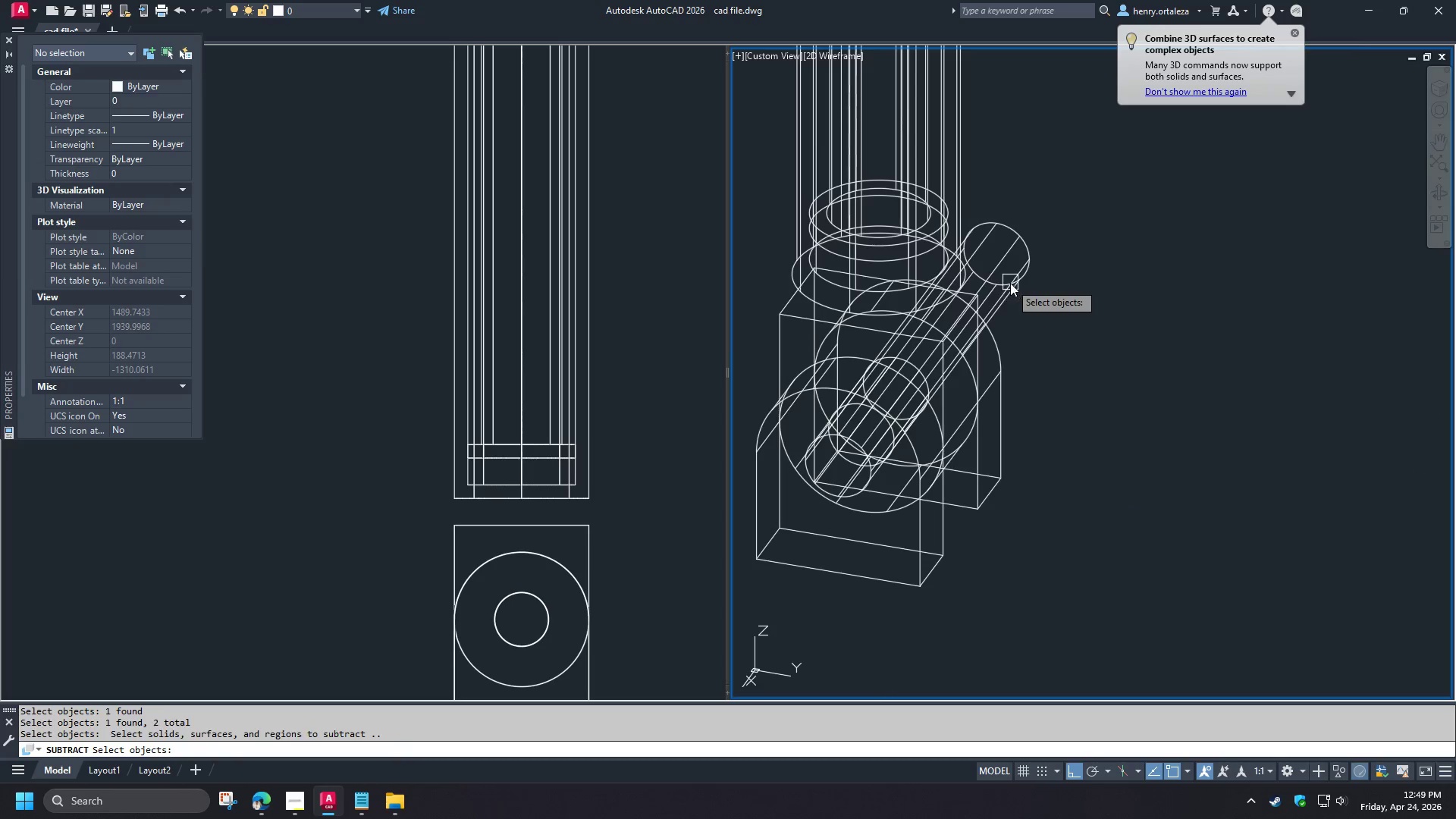 
key(Space)
 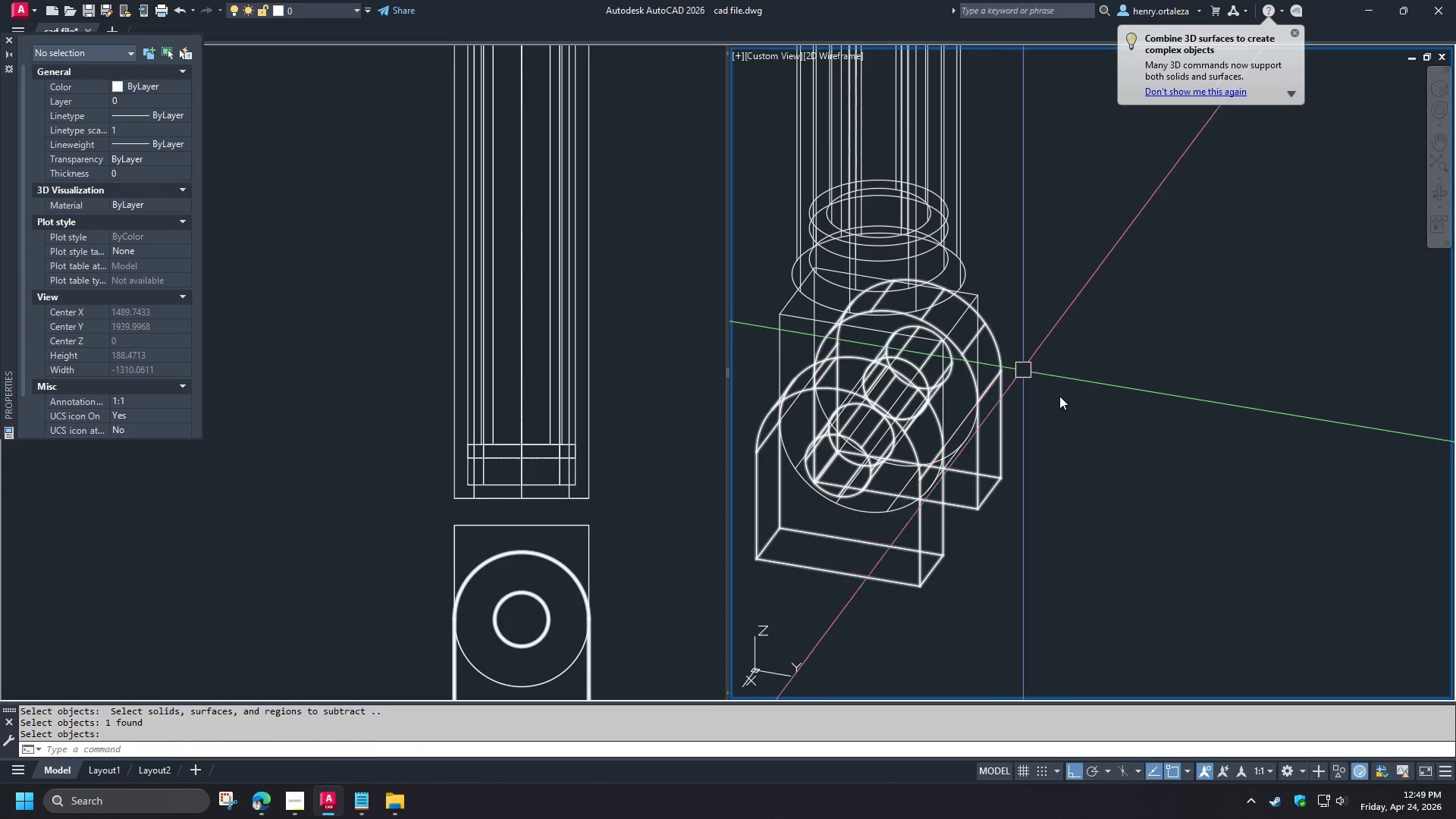 
scroll: coordinate [1068, 402], scroll_direction: down, amount: 3.0
 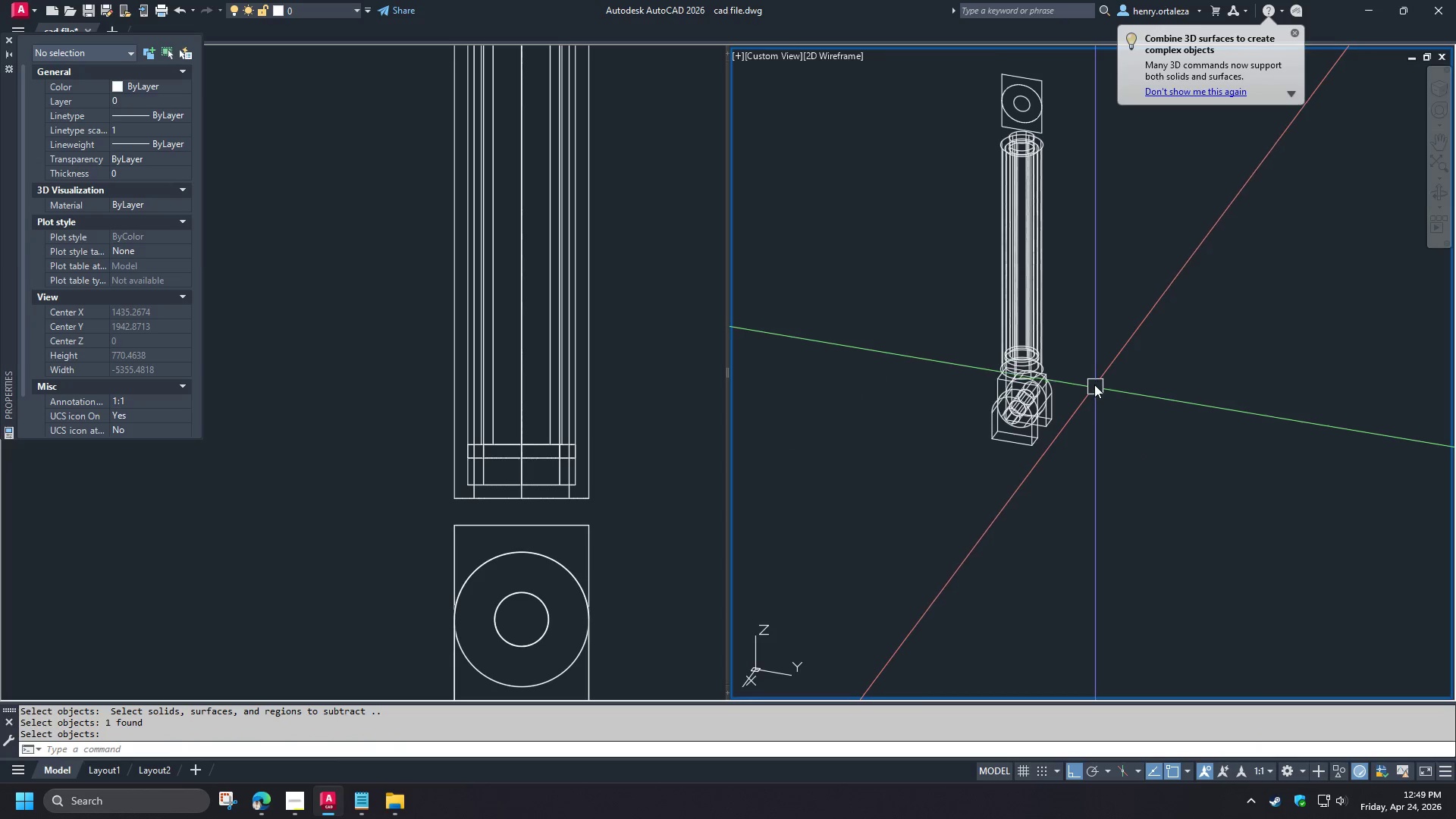 
left_click([610, 530])
 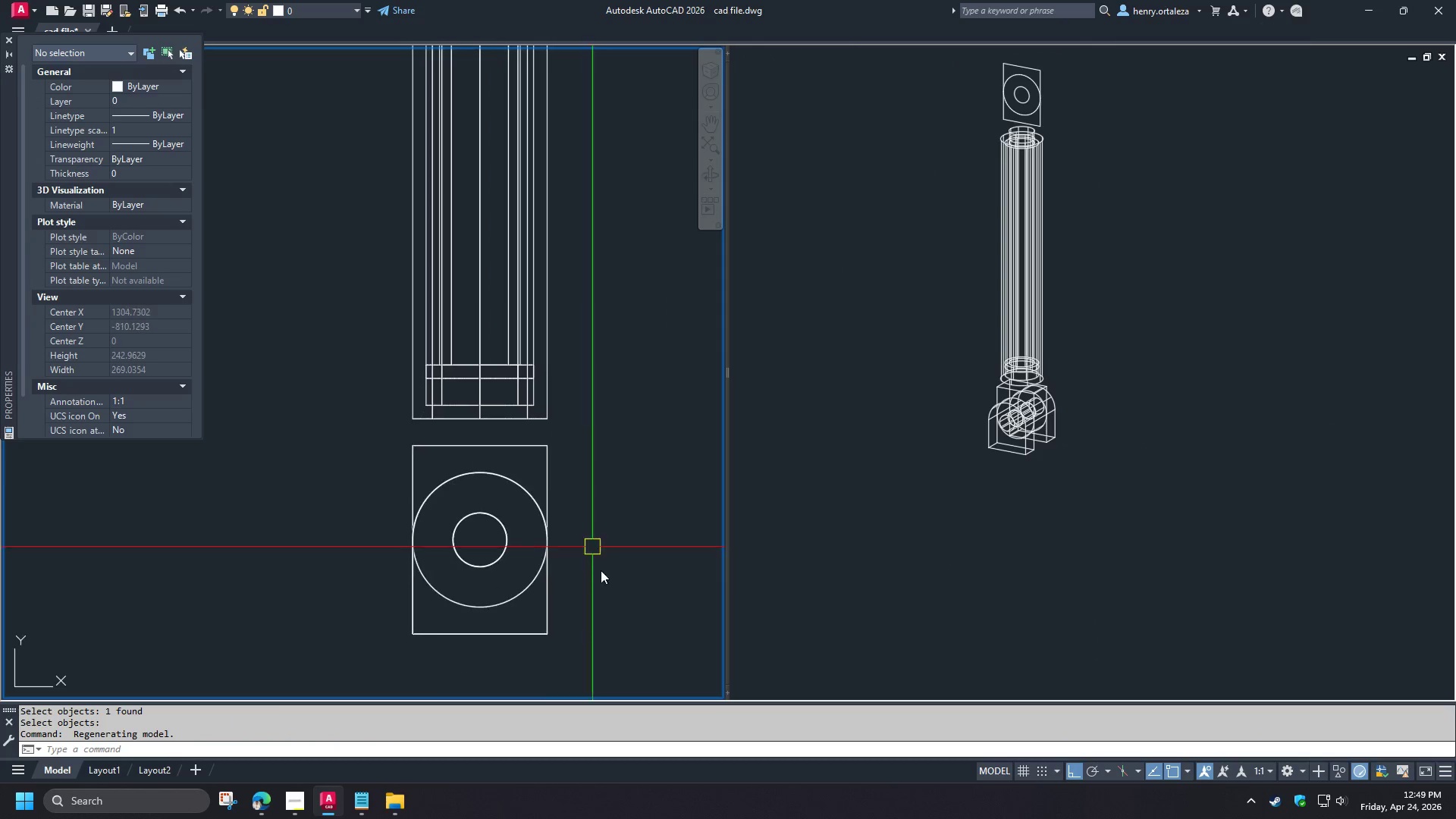 
left_click_drag(start_coordinate=[619, 613], to_coordinate=[597, 592])
 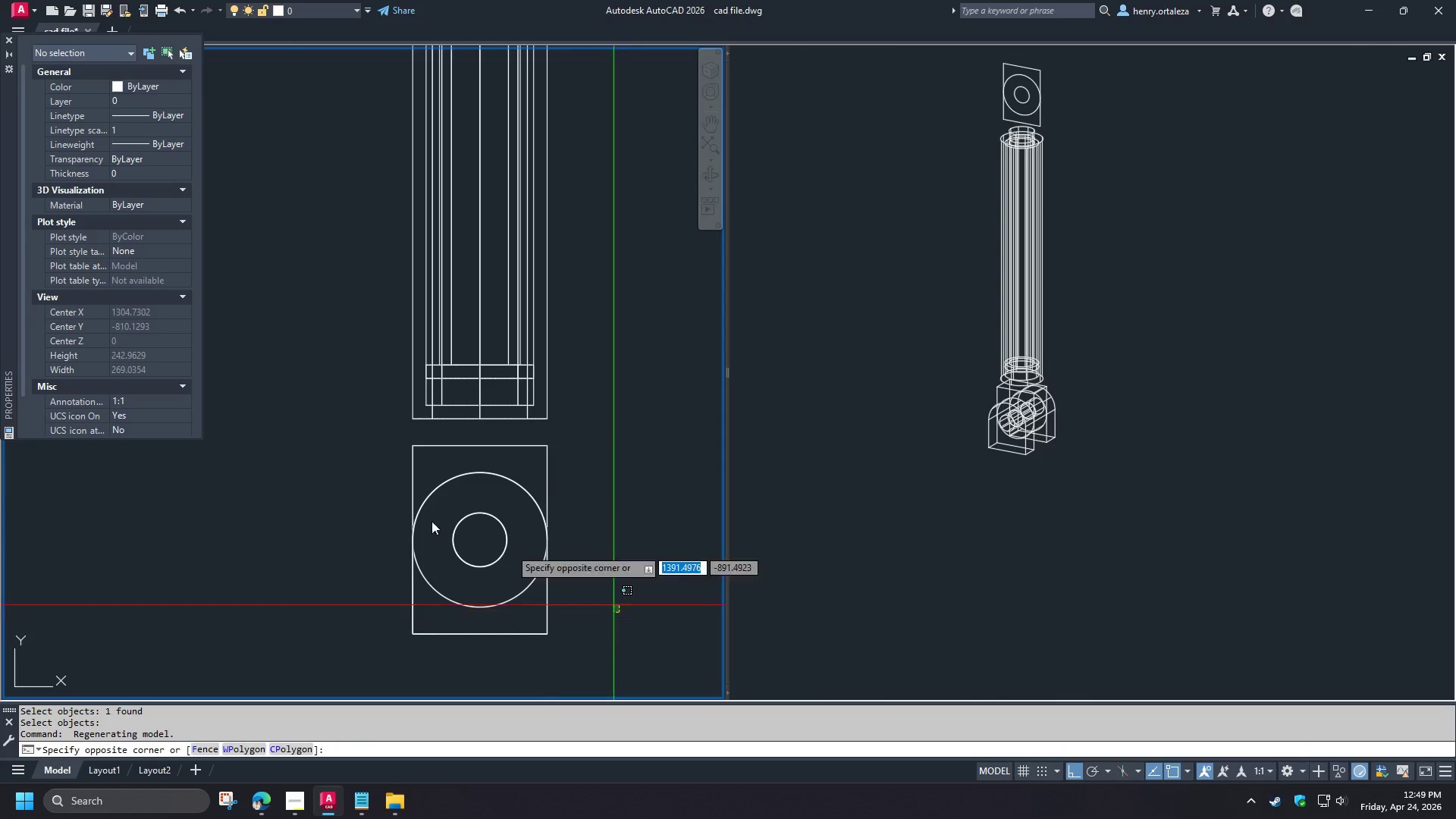 
double_click([264, 469])
 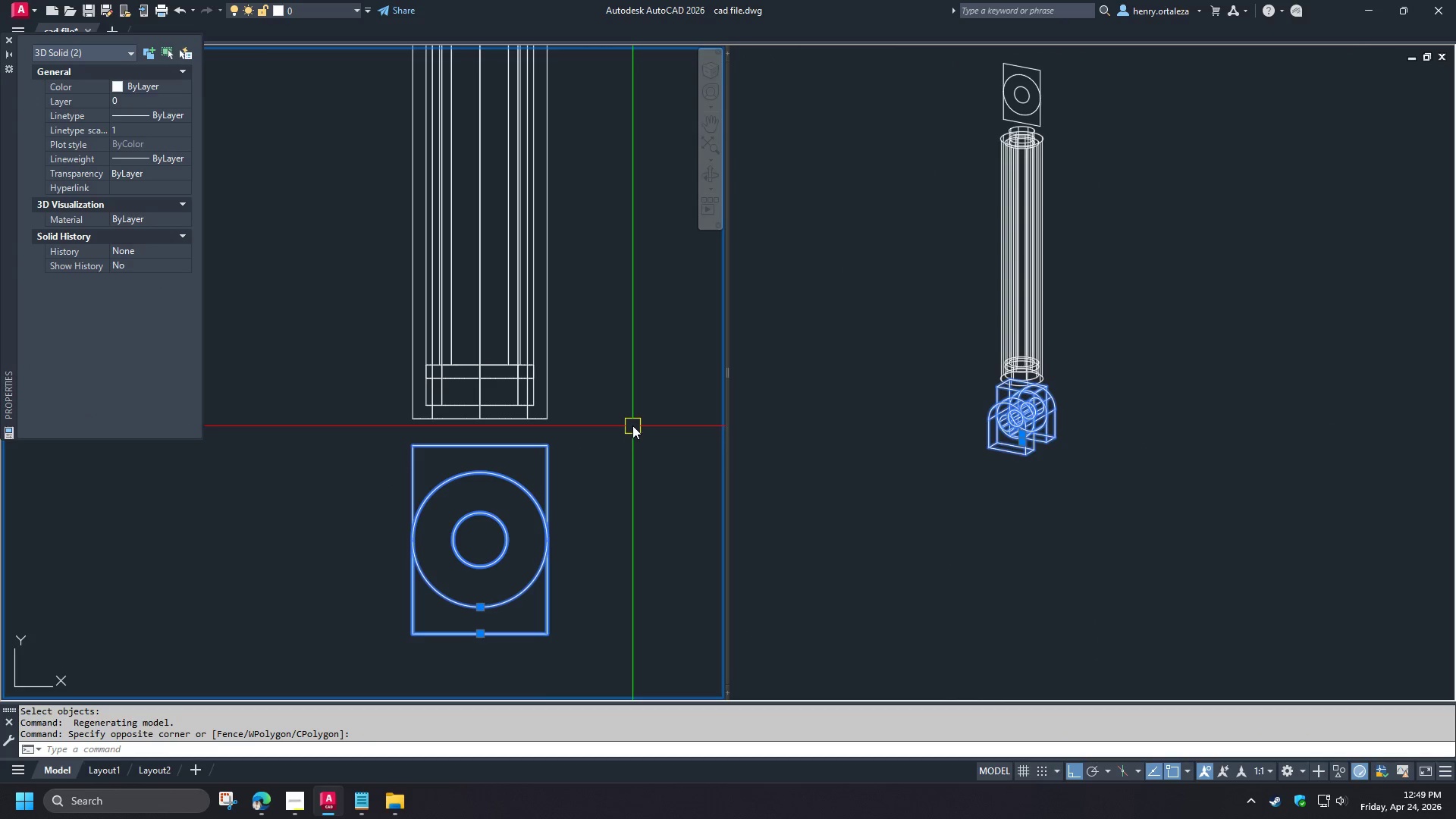 
key(M)
 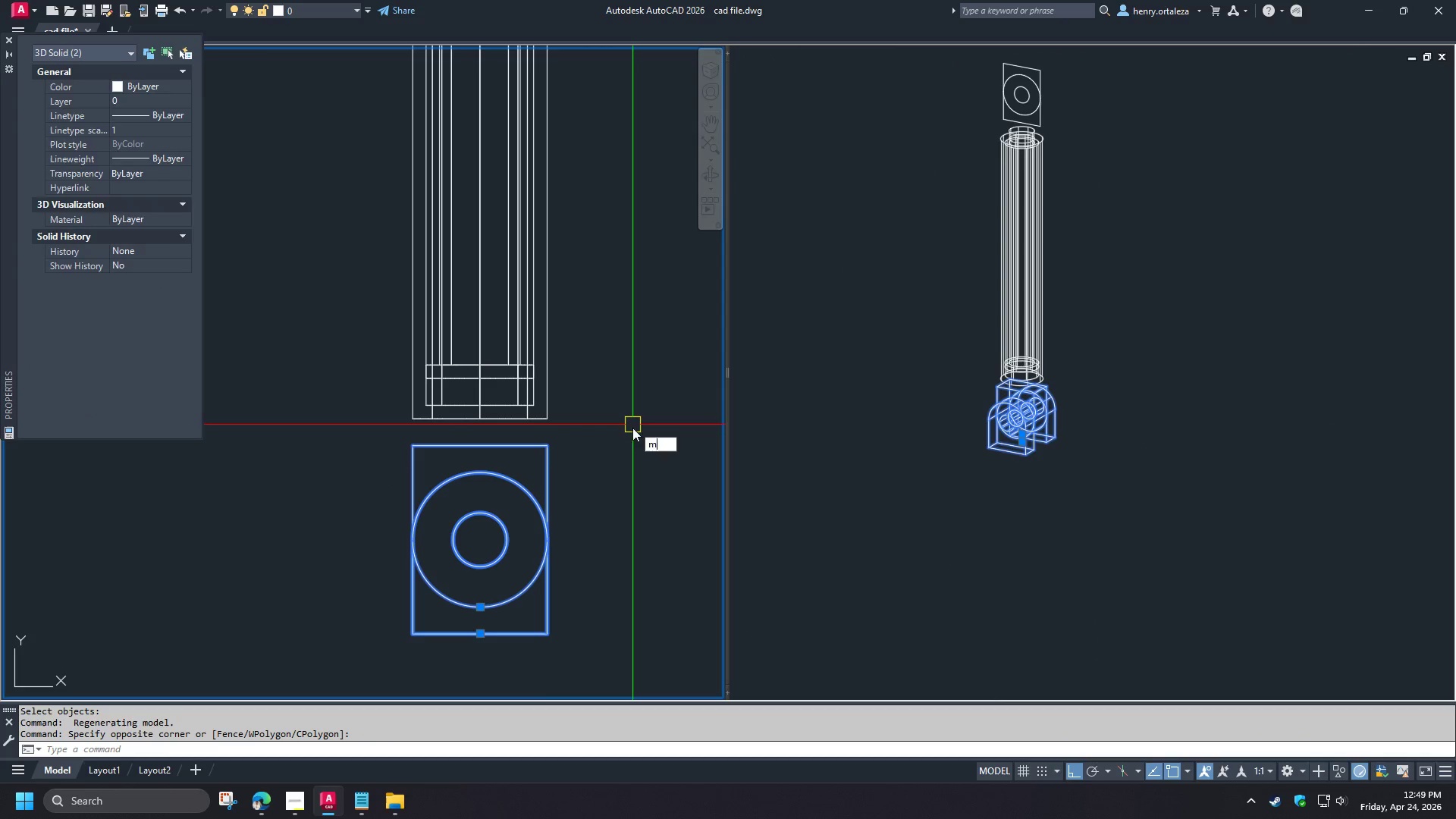 
key(Space)
 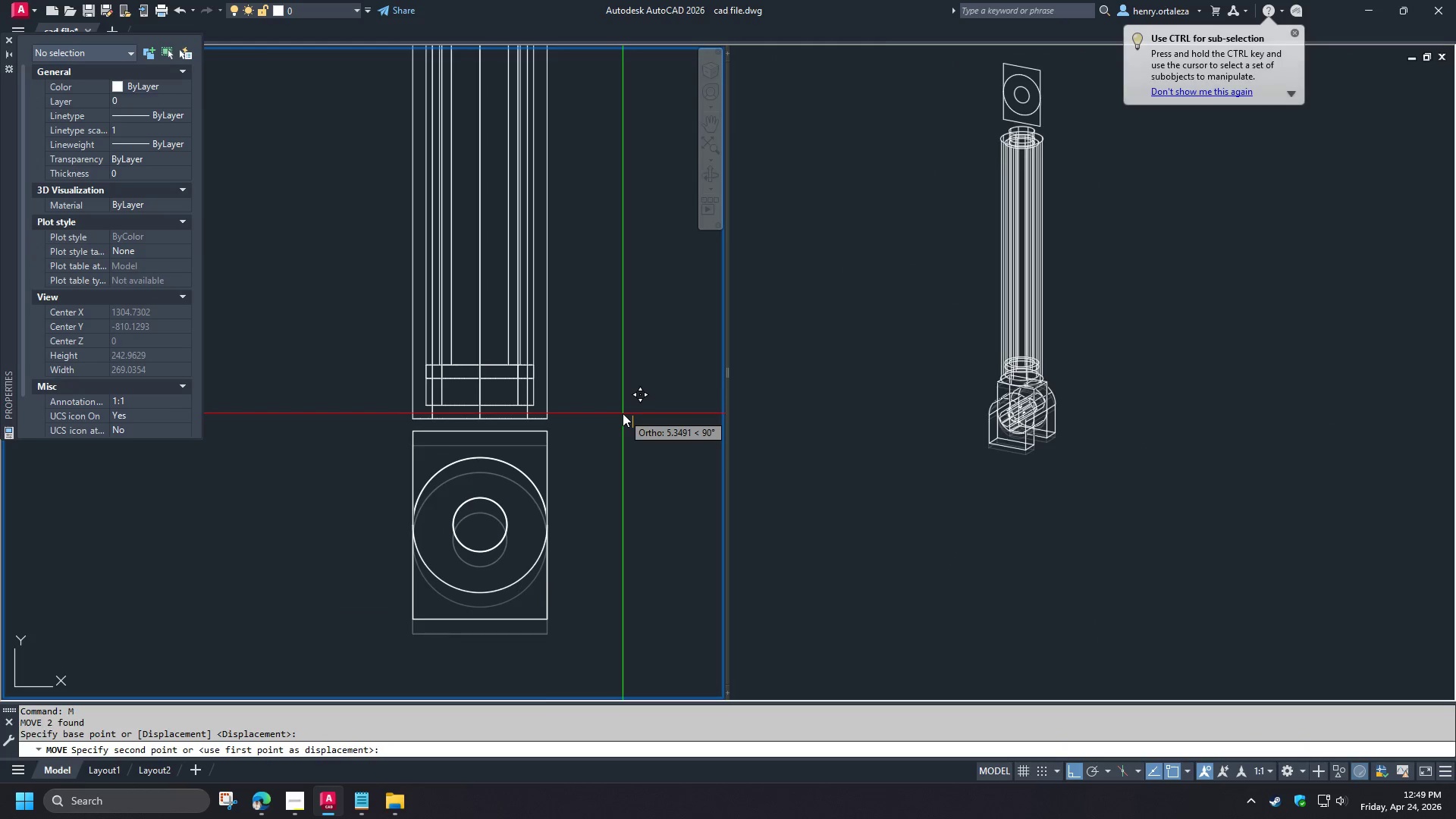 
key(Numpad1)
 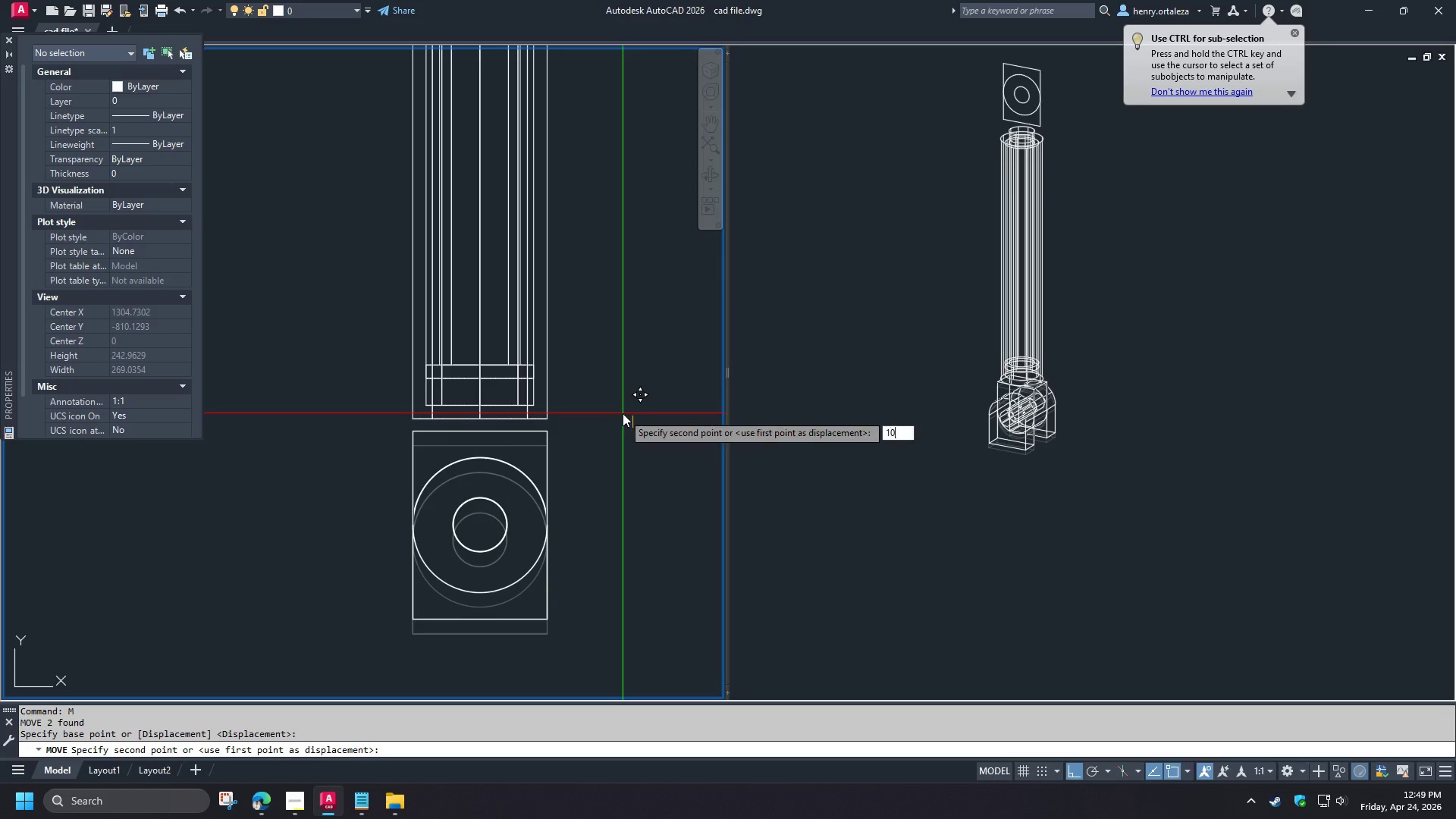 
key(Numpad0)
 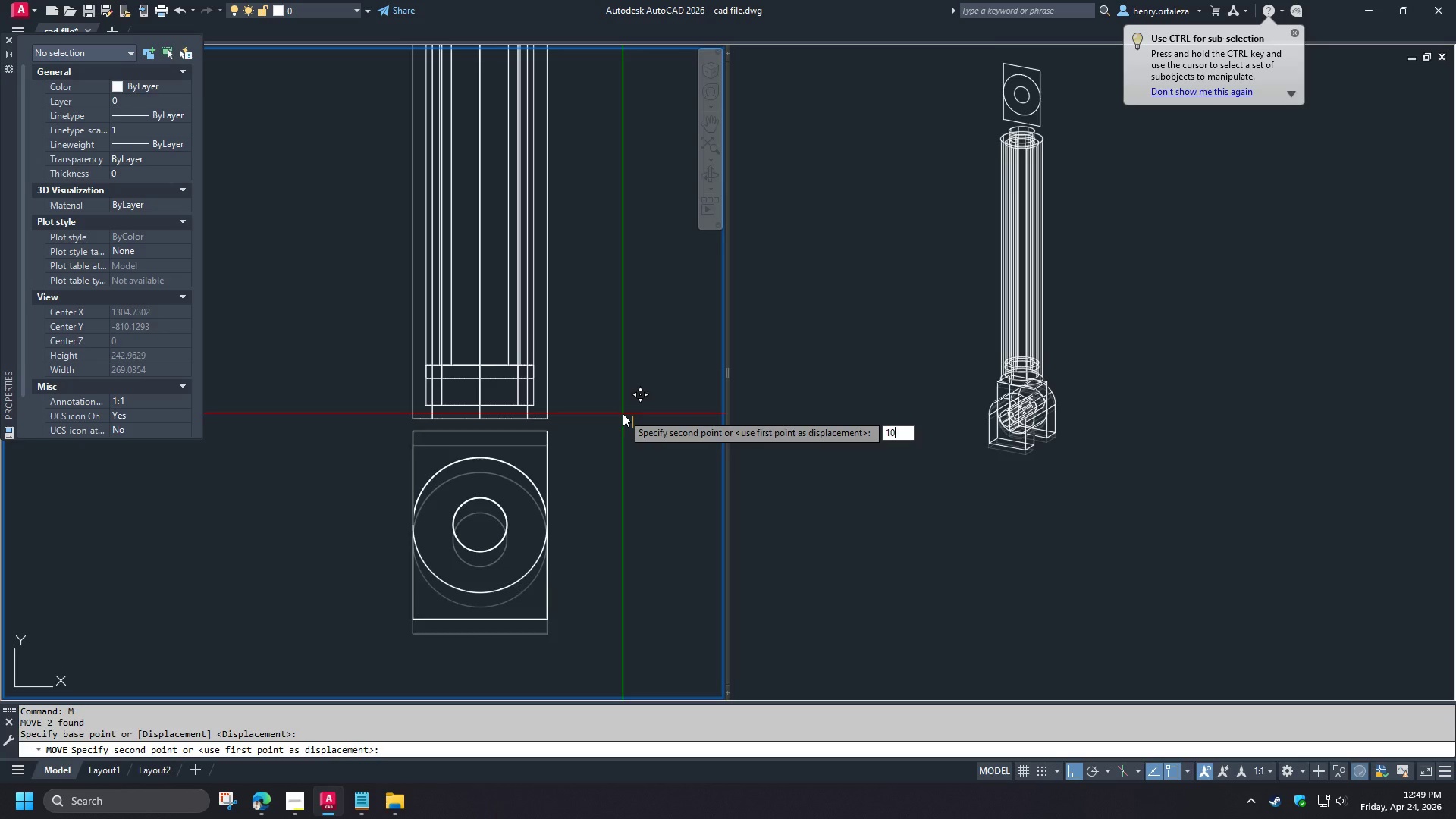 
key(NumpadEnter)
 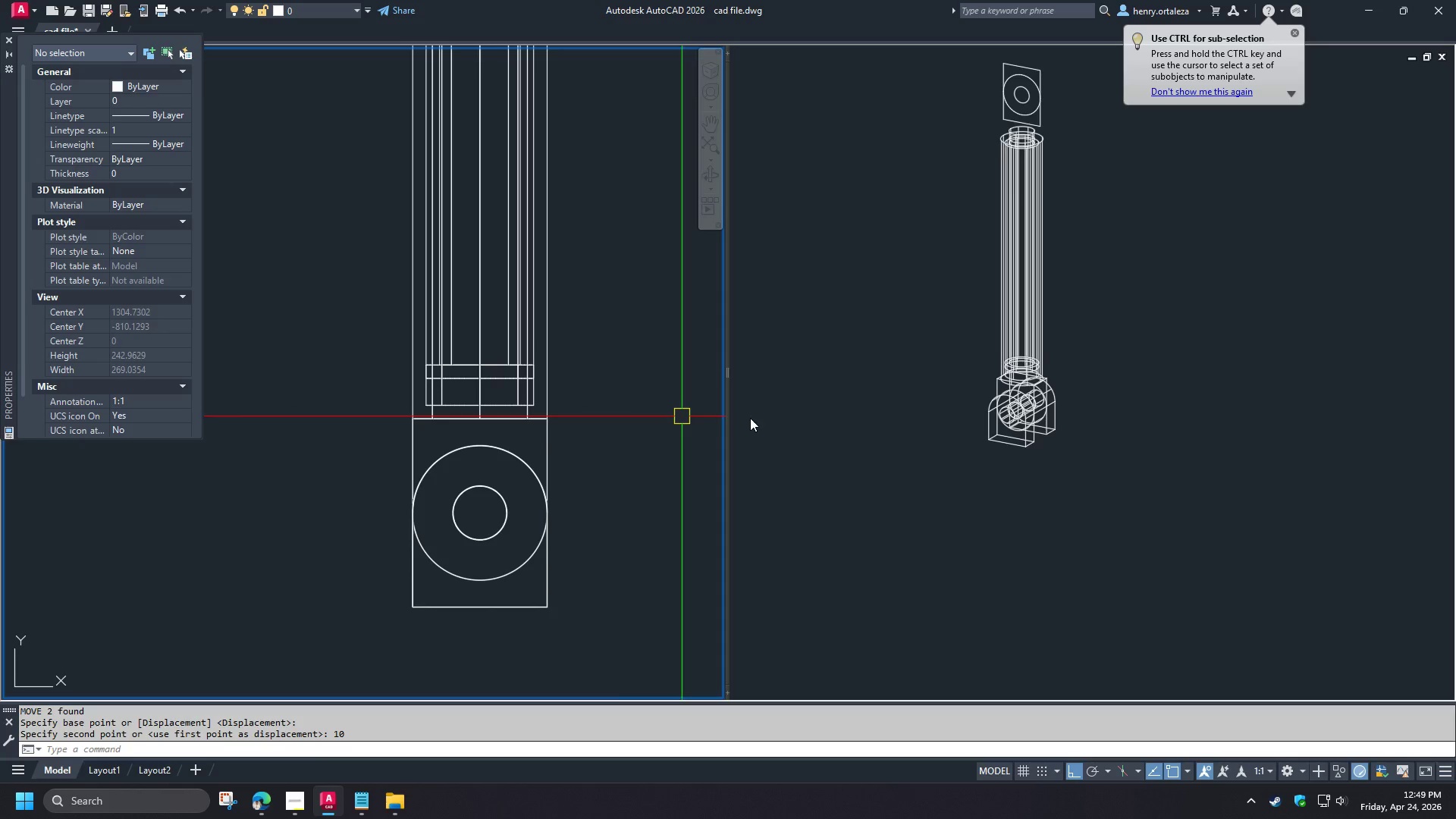 
left_click([1090, 488])
 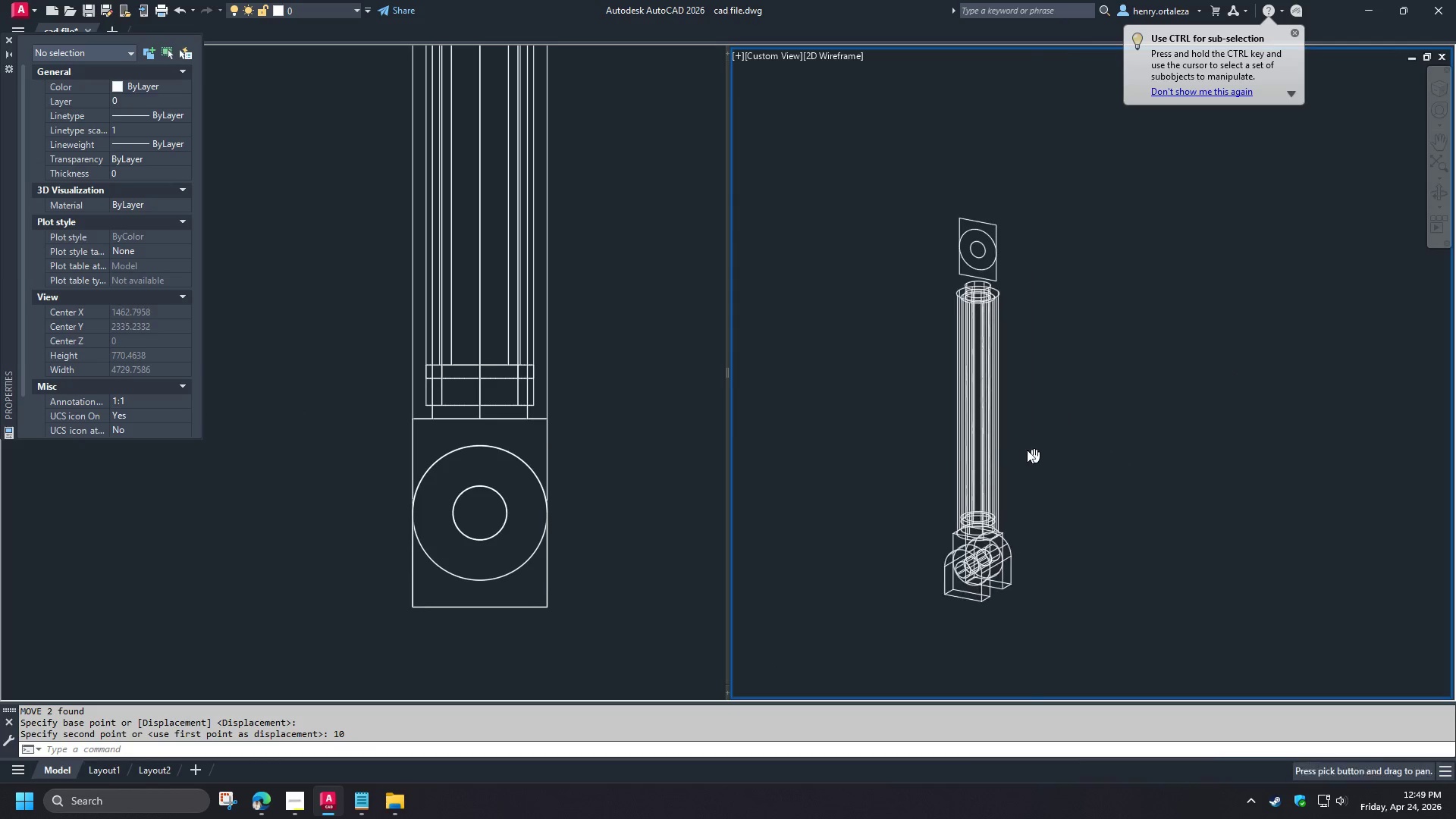 
scroll: coordinate [1007, 244], scroll_direction: up, amount: 3.0
 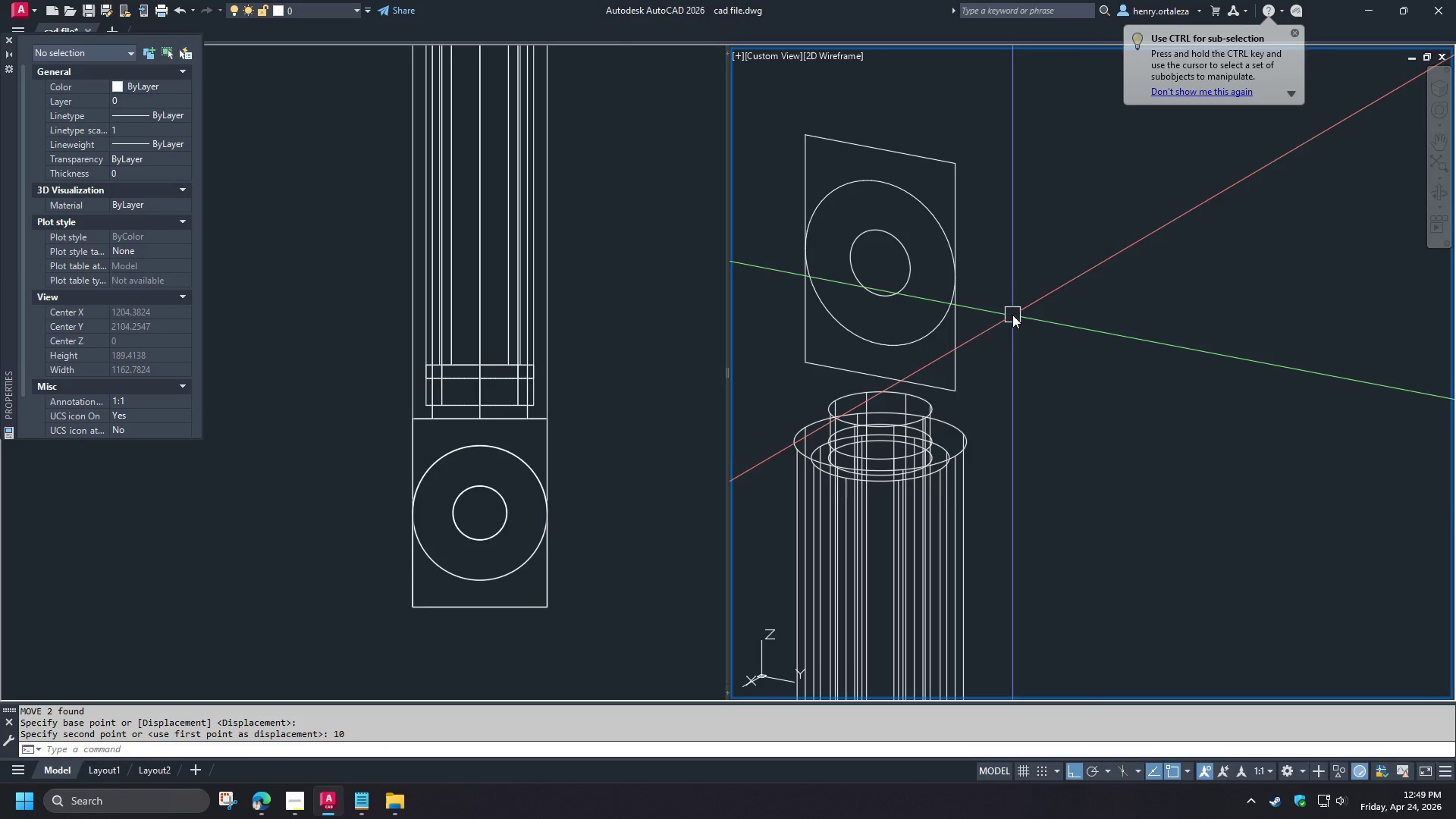 
scroll: coordinate [999, 222], scroll_direction: down, amount: 3.0
 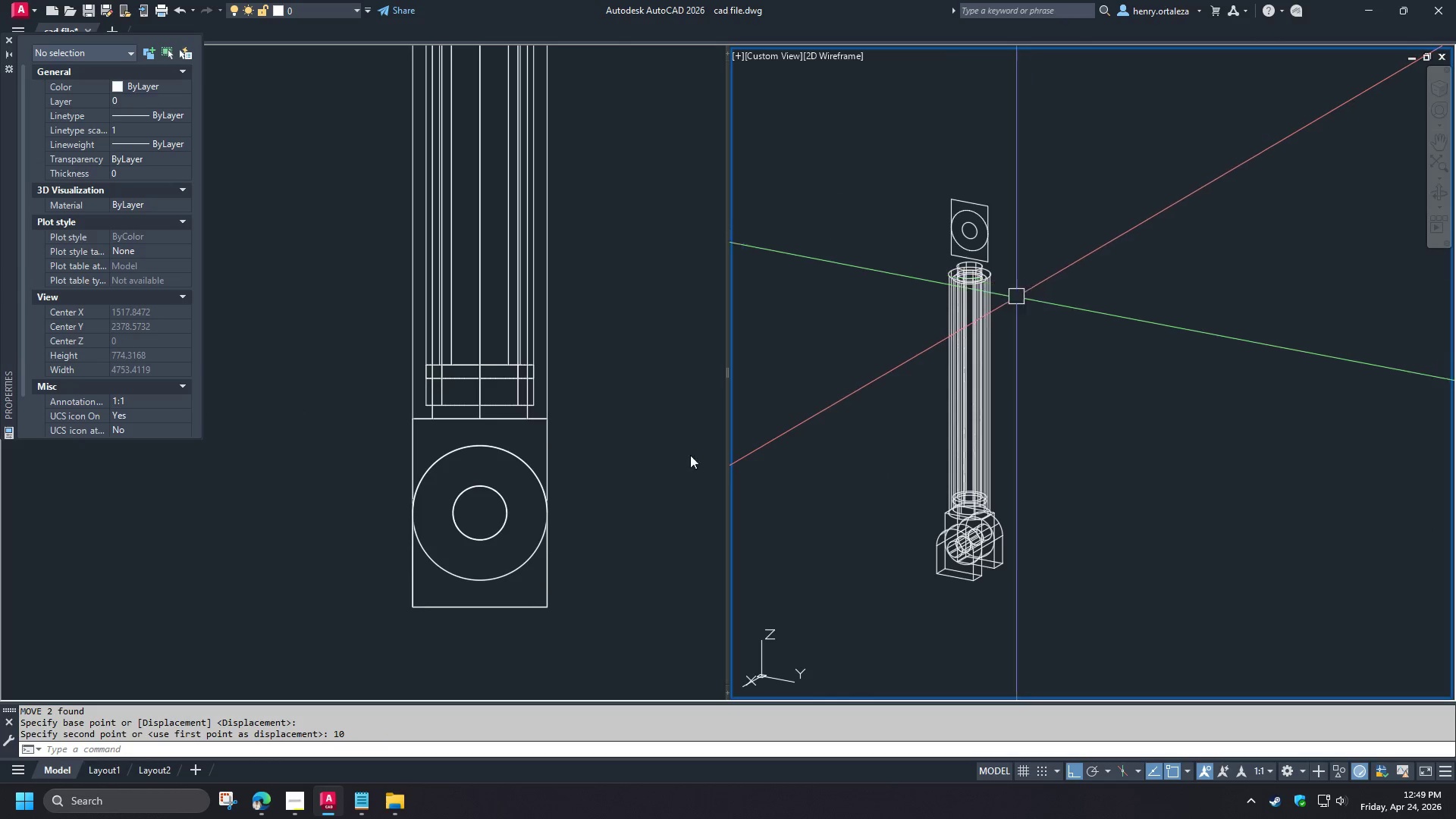 
left_click([516, 542])
 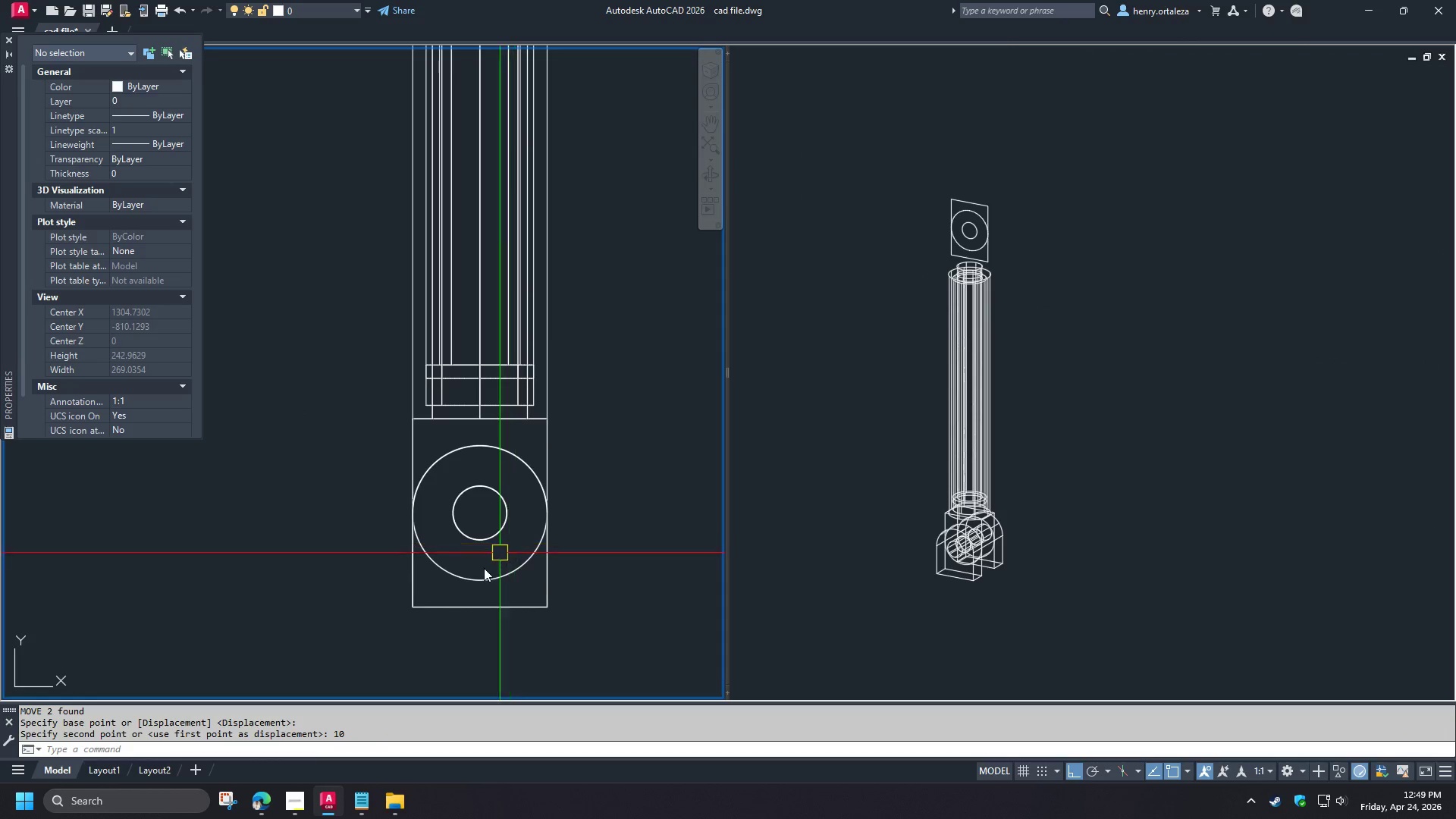 
scroll: coordinate [479, 574], scroll_direction: down, amount: 2.0
 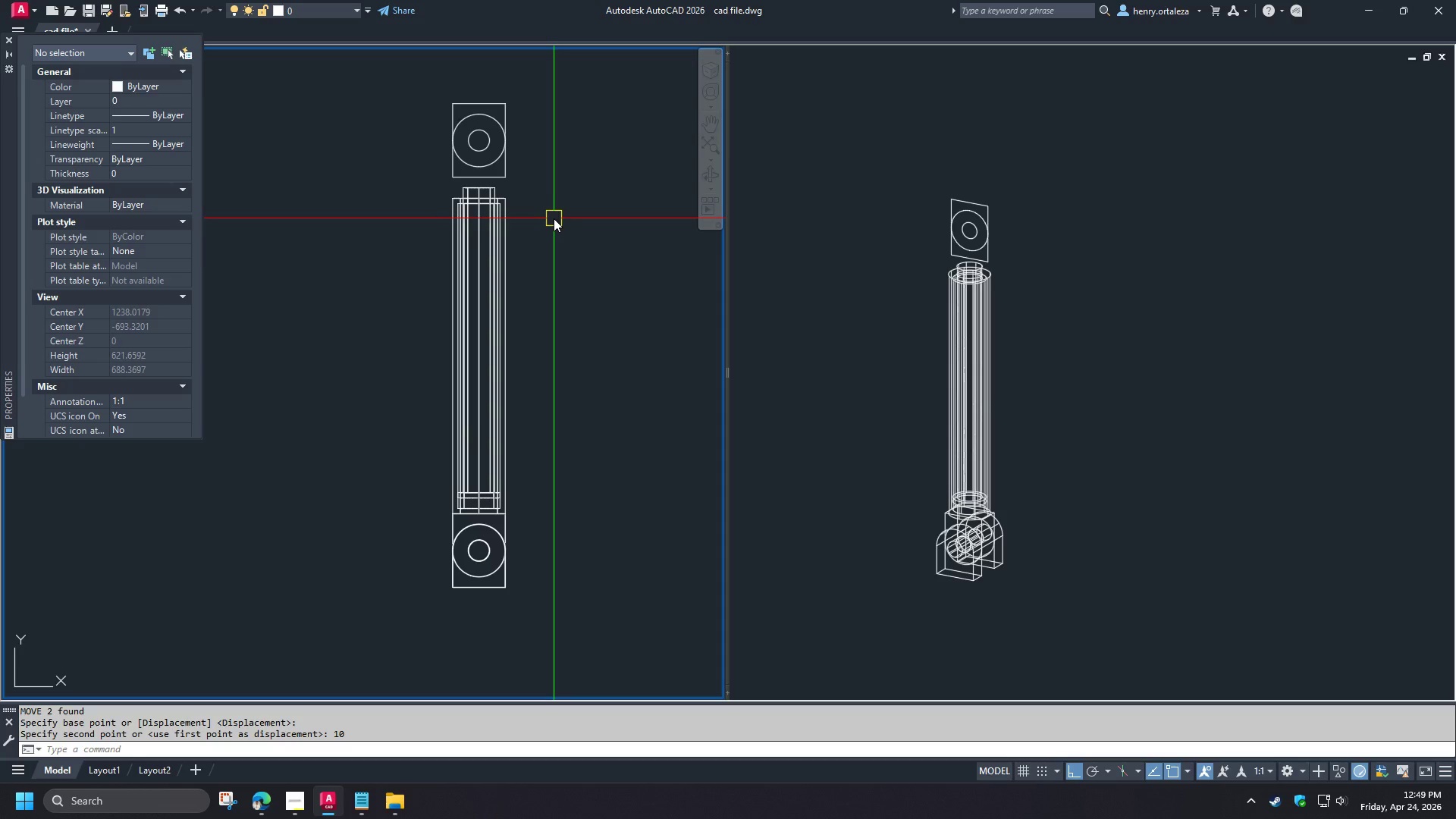 
double_click([375, 126])
 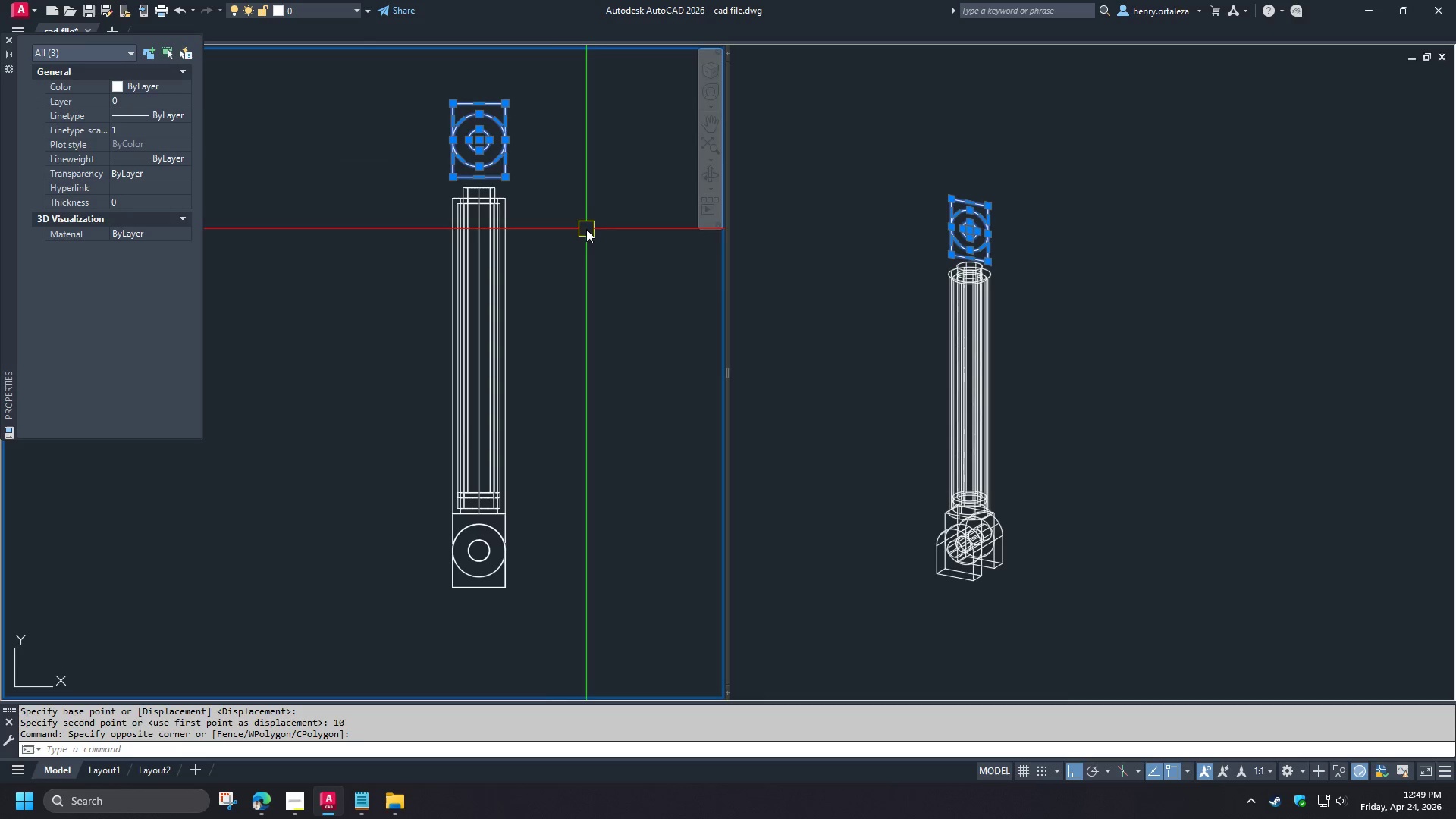 
key(M)
 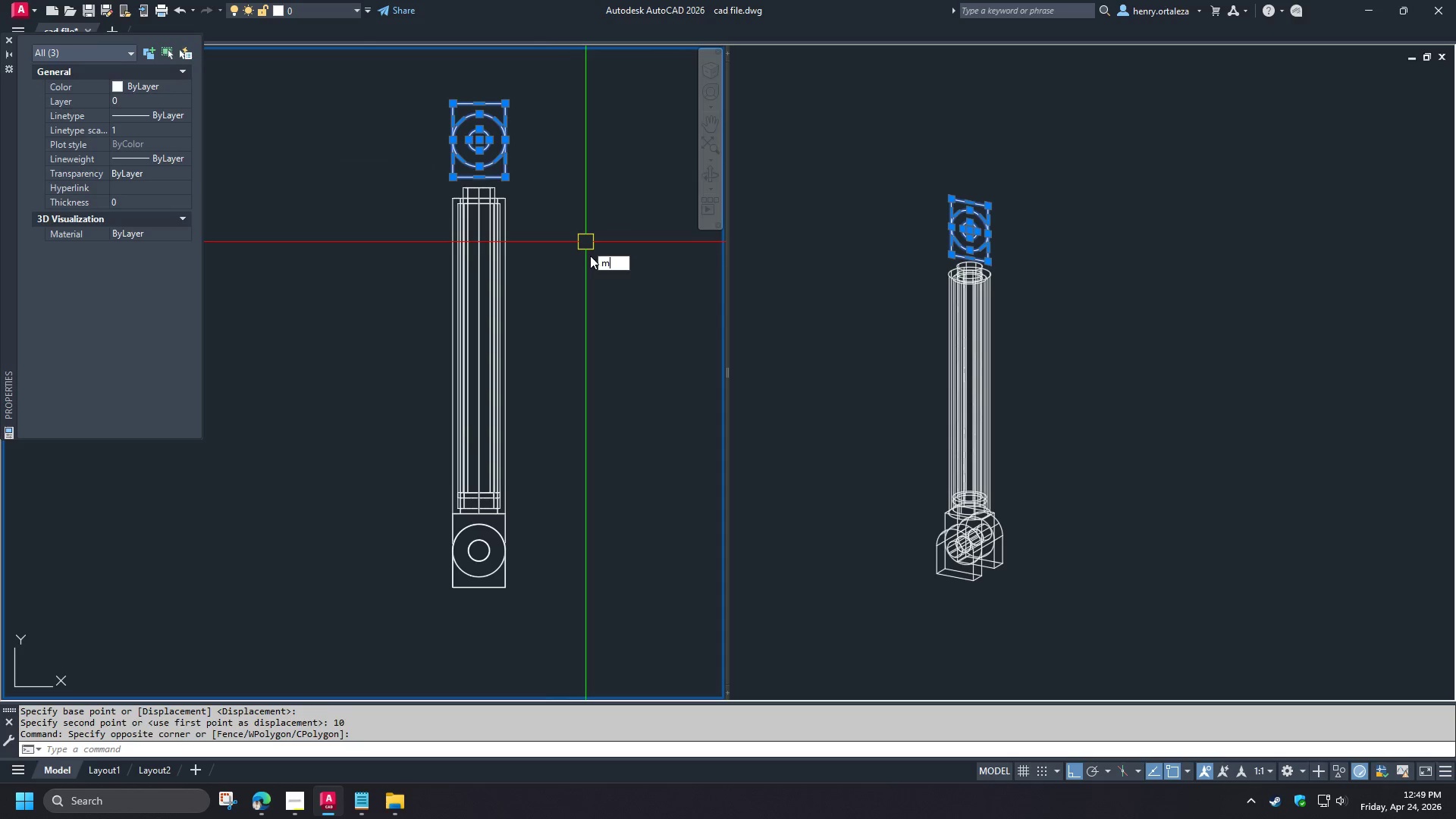 
key(Space)
 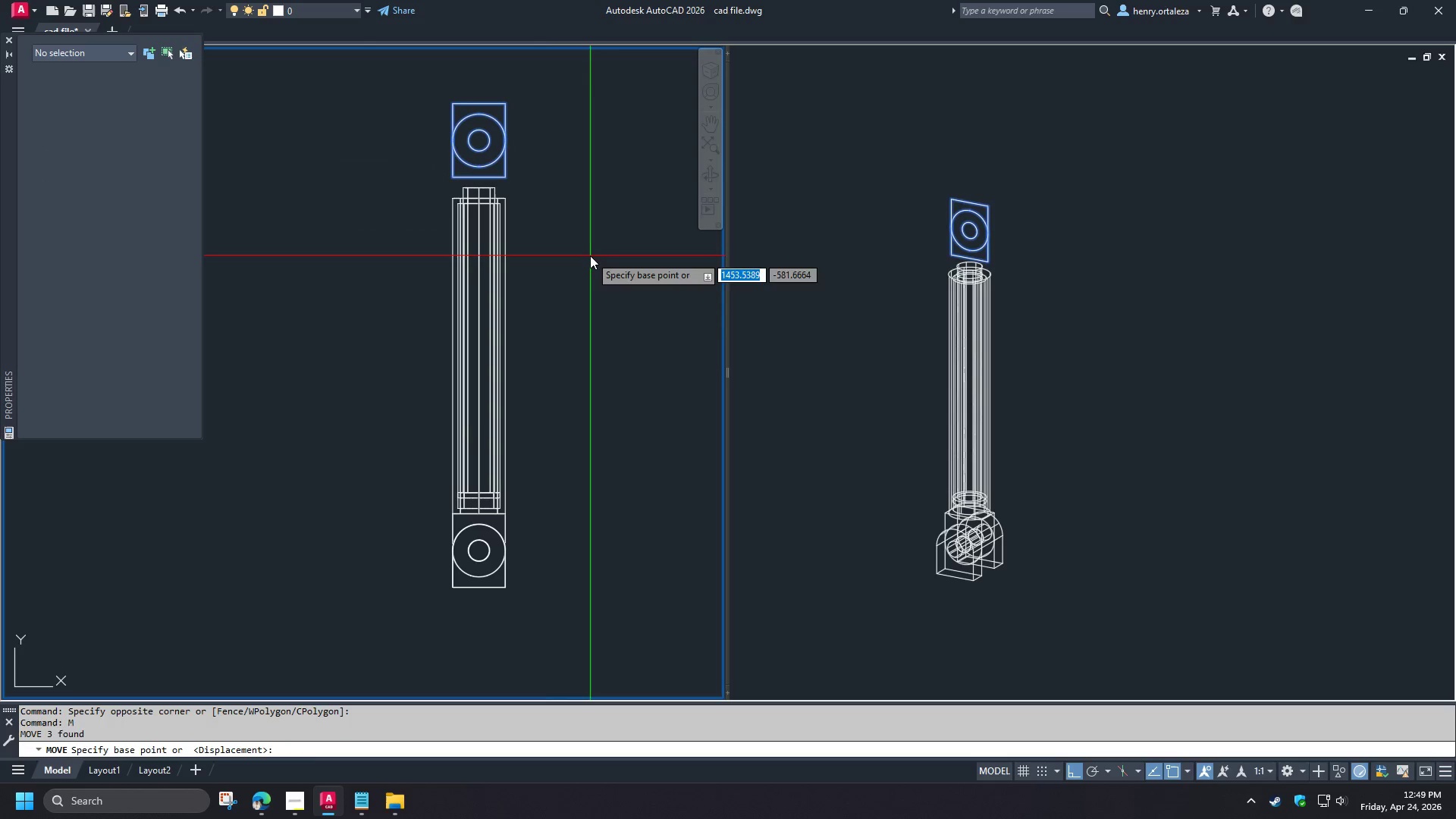 
left_click_drag(start_coordinate=[590, 256], to_coordinate=[676, 570])
 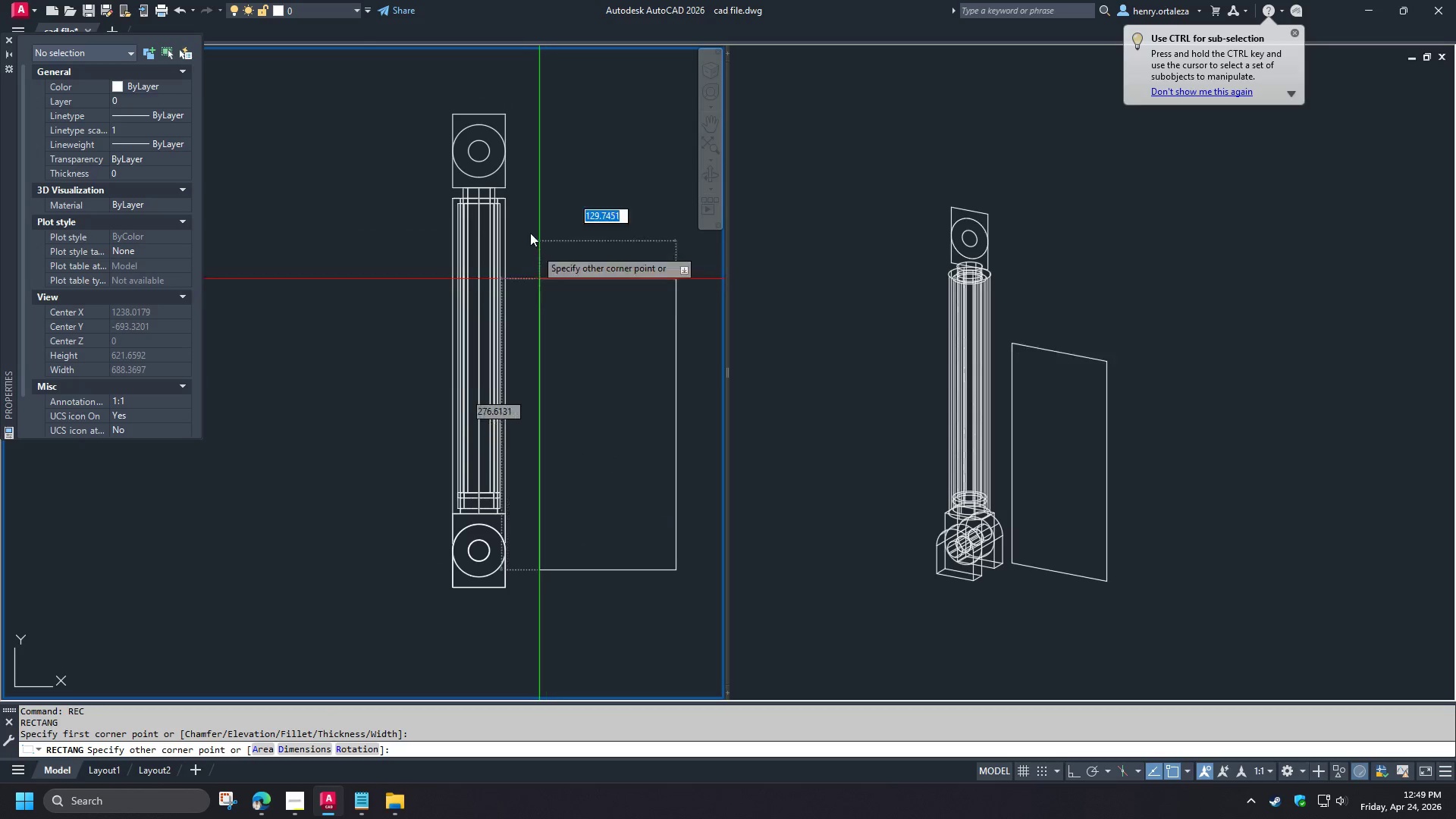 
key(Numpad1)
 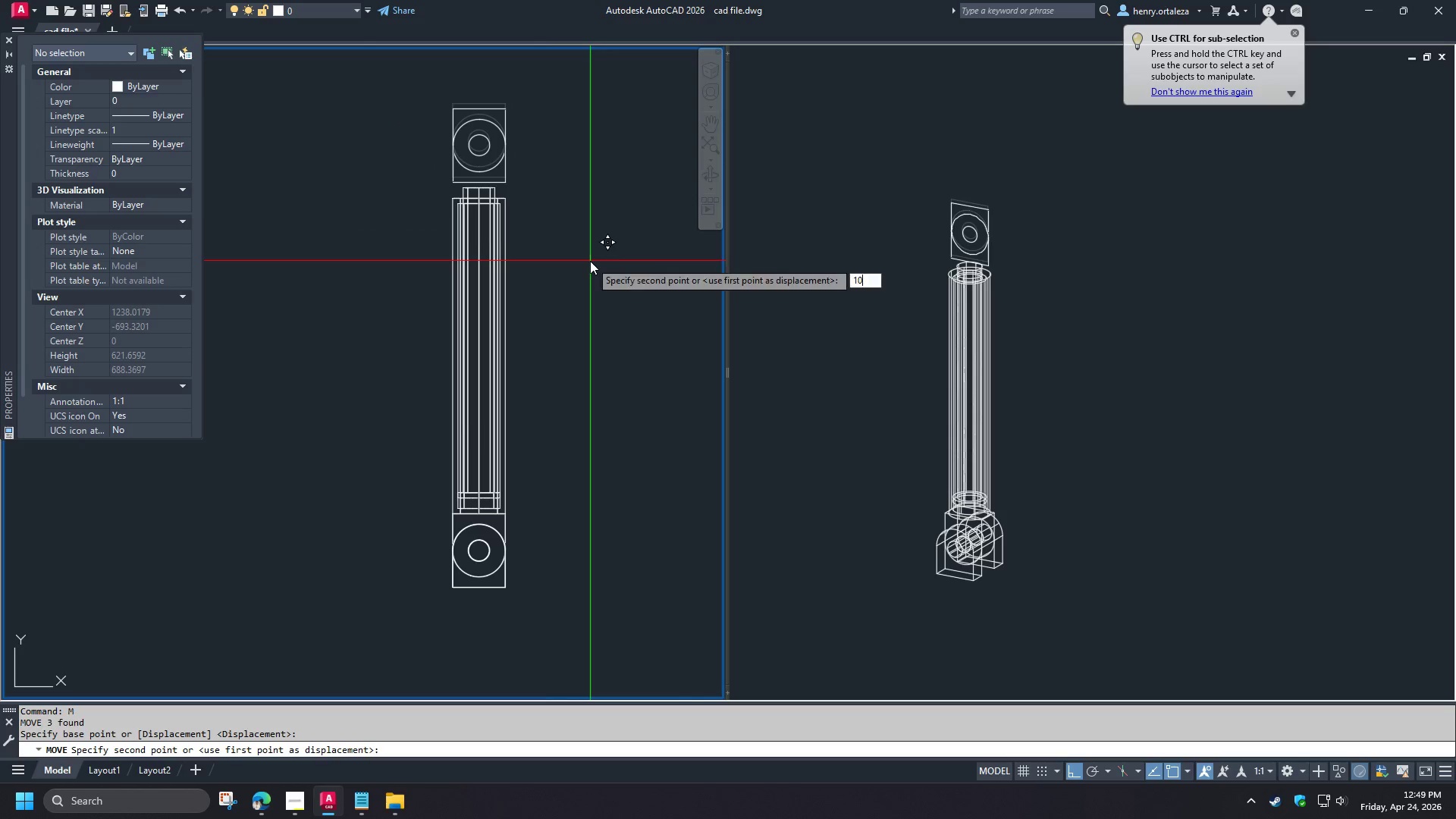 
key(Numpad0)
 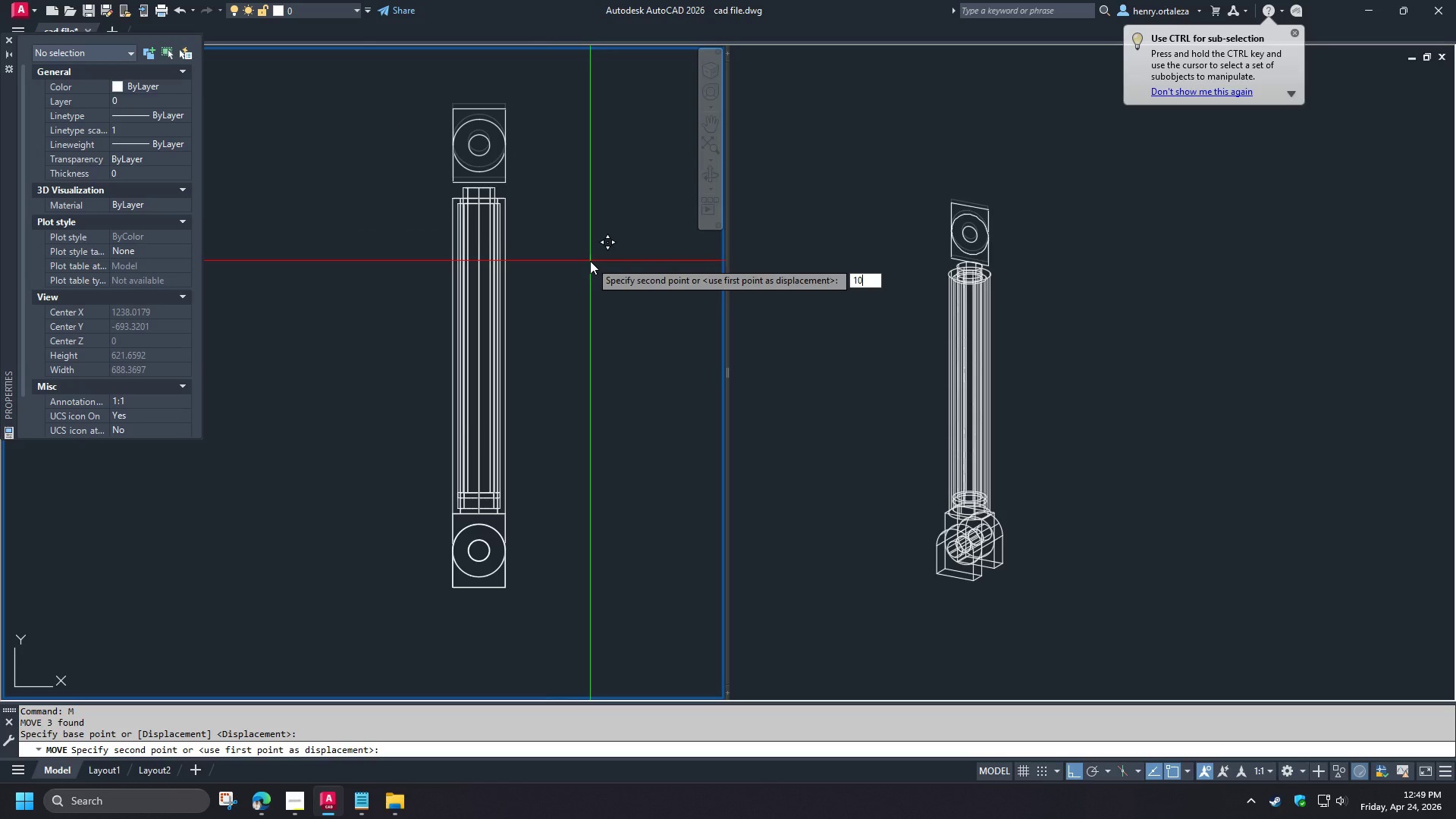 
key(NumpadEnter)
 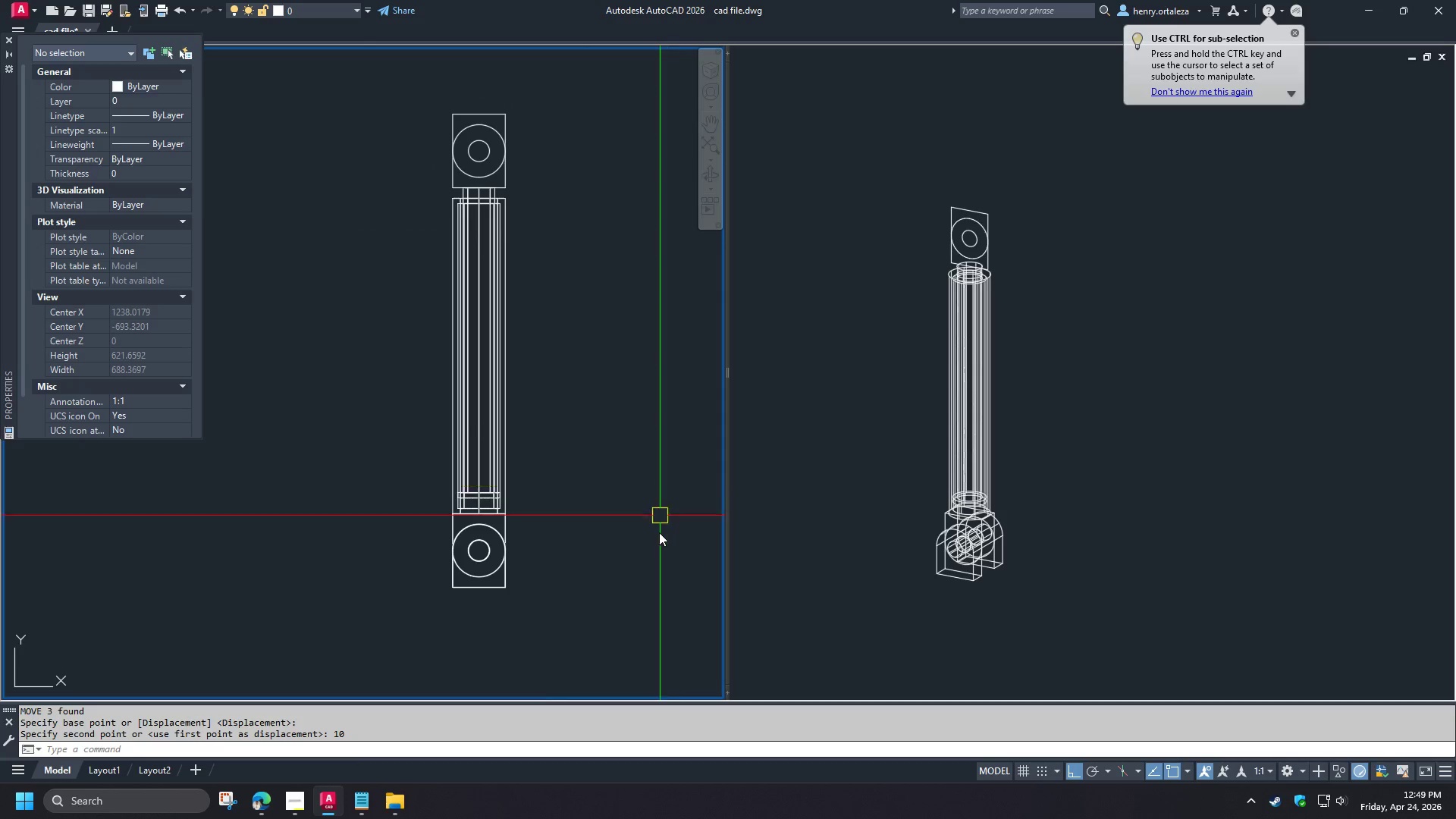 
type(rec )
 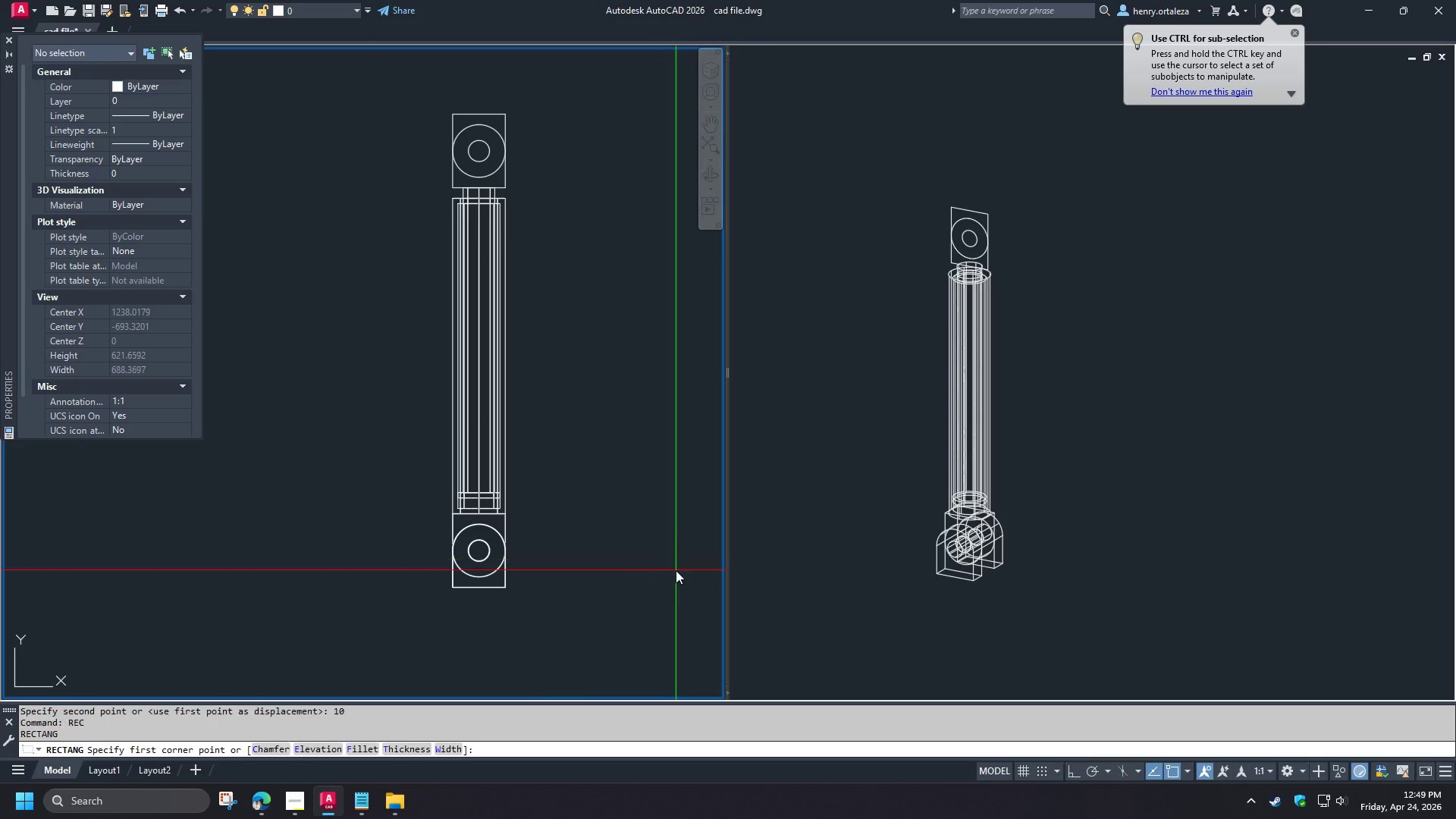 
left_click([676, 570])
 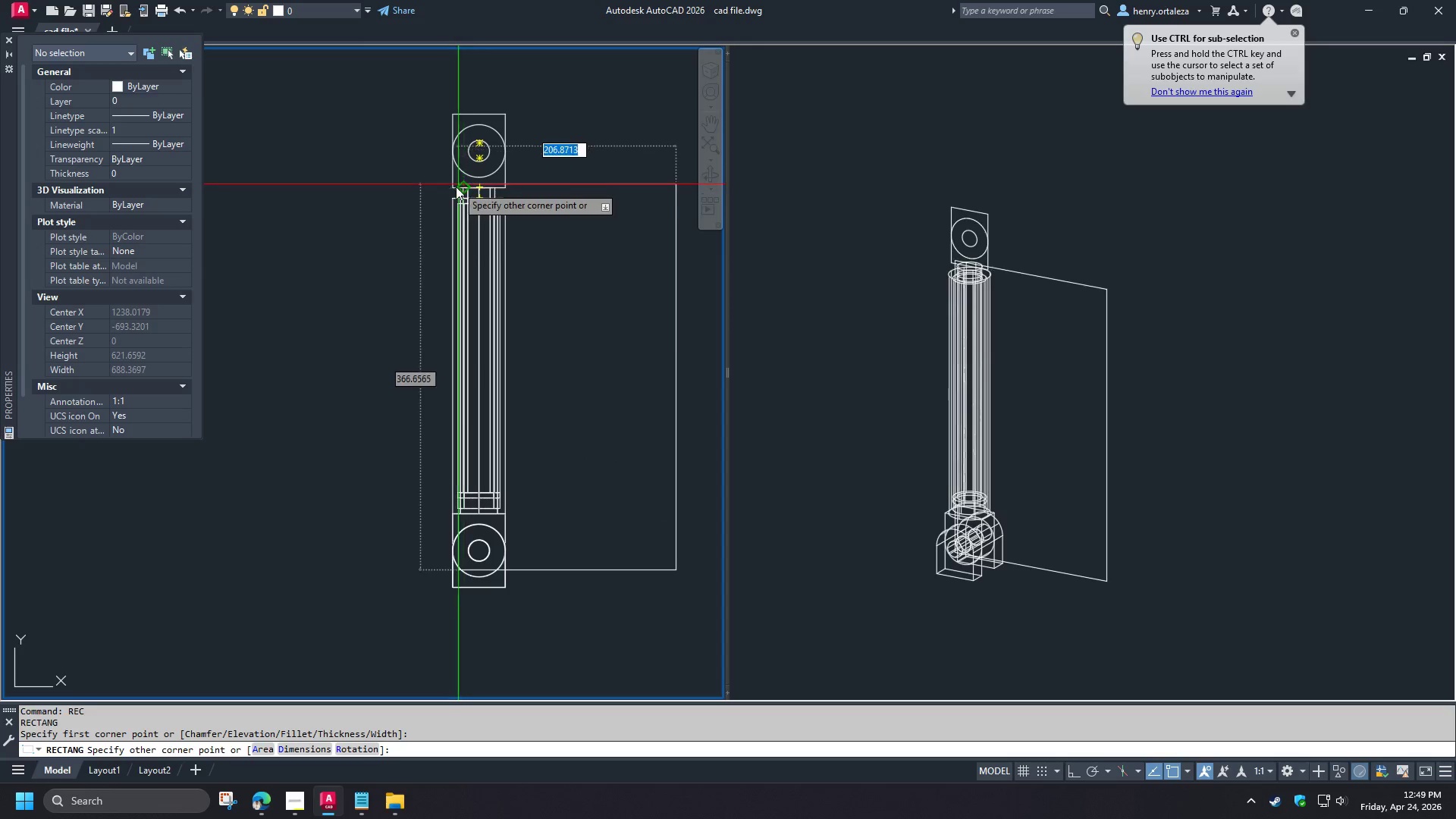 
left_click([453, 187])
 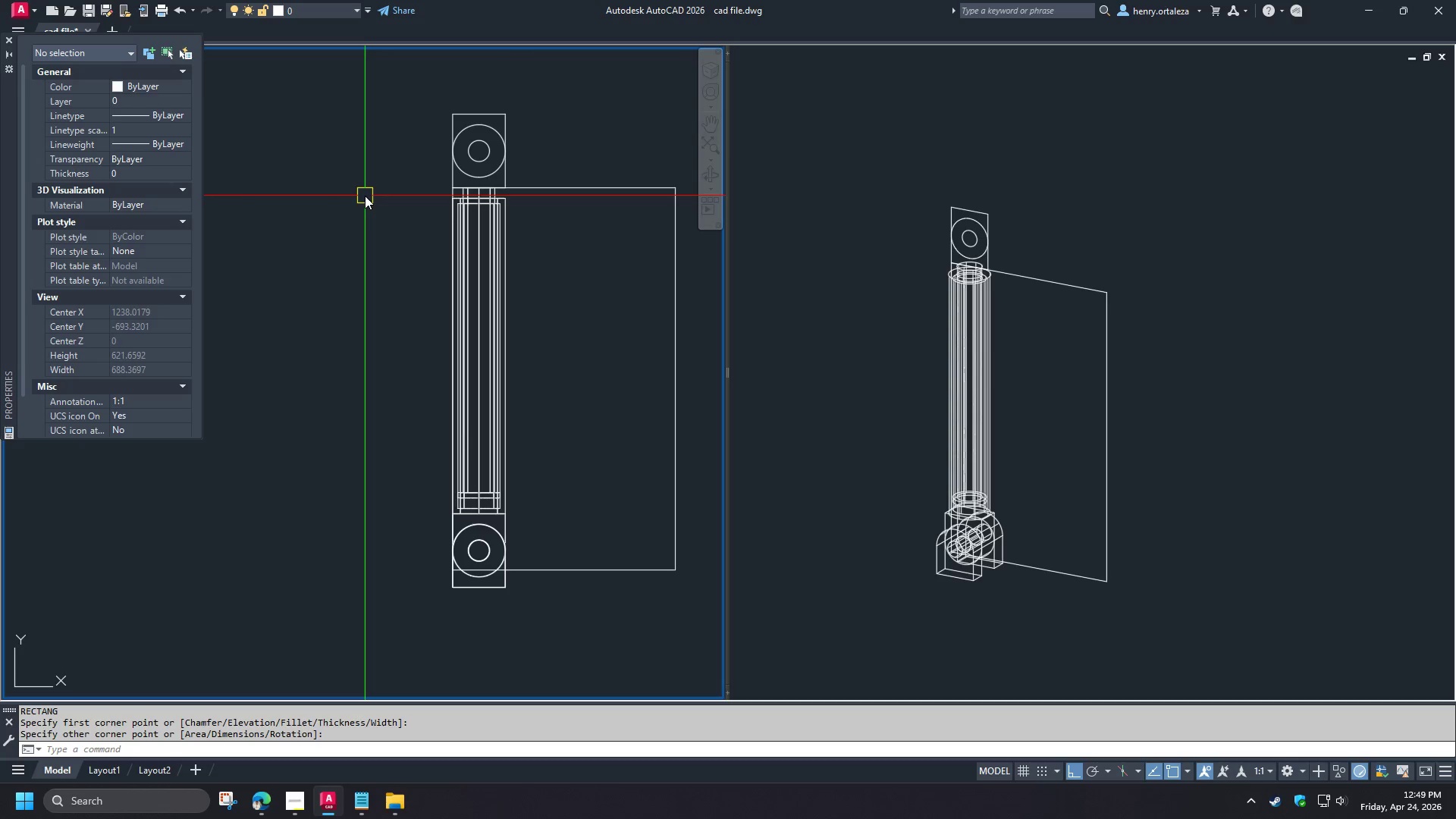 
key(Space)
 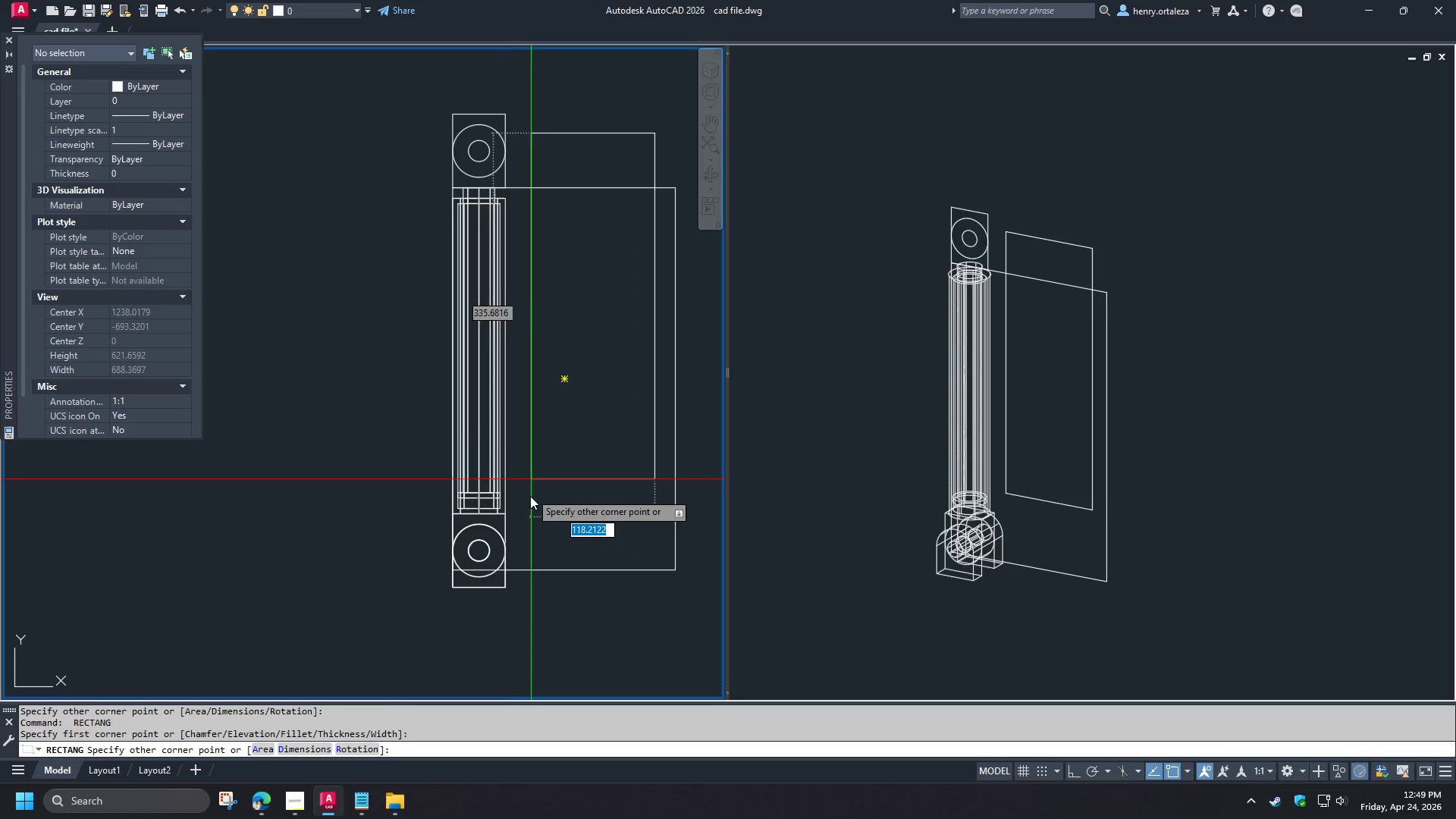 
scroll: coordinate [497, 536], scroll_direction: up, amount: 2.0
 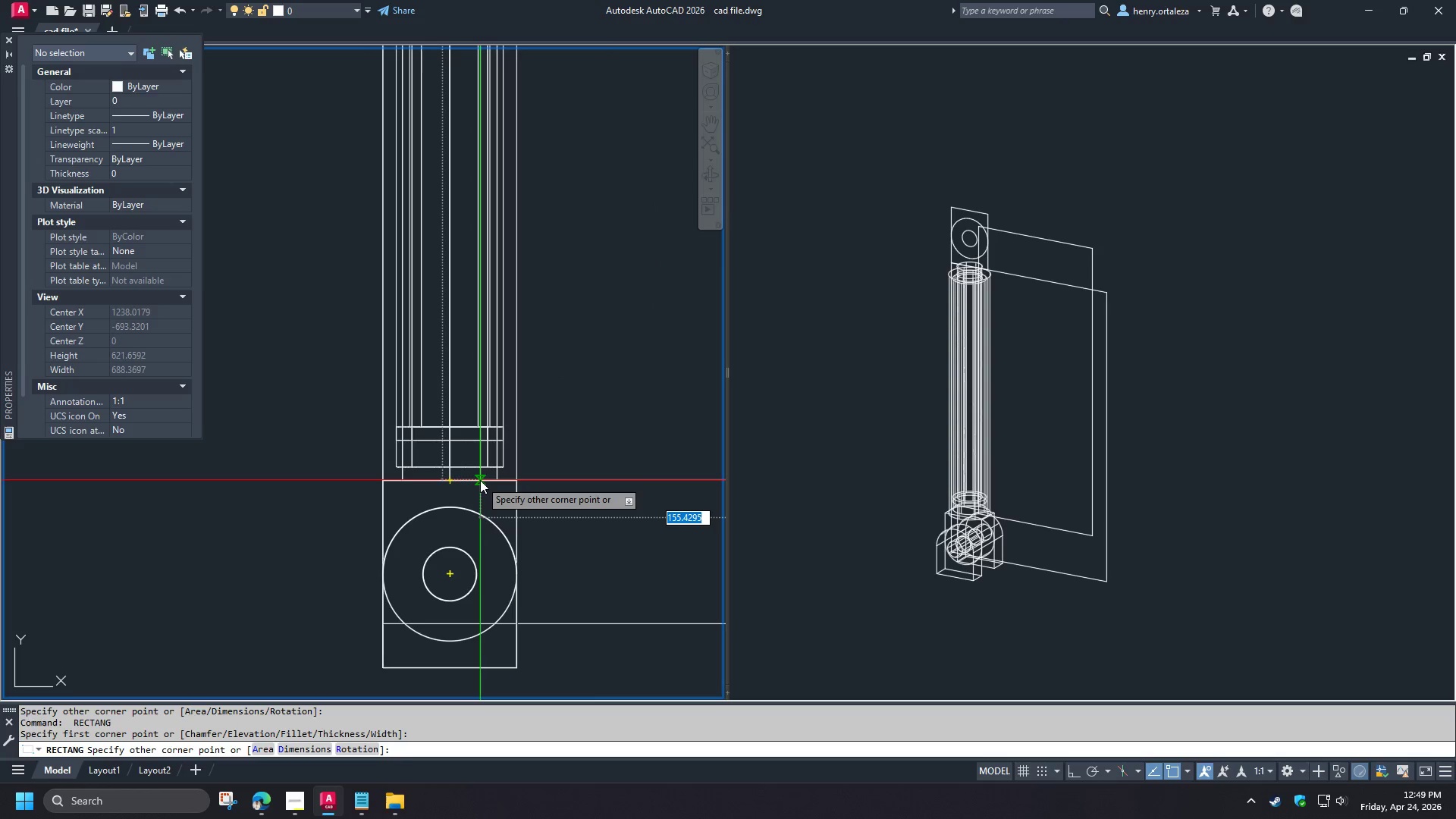 
left_click([480, 480])
 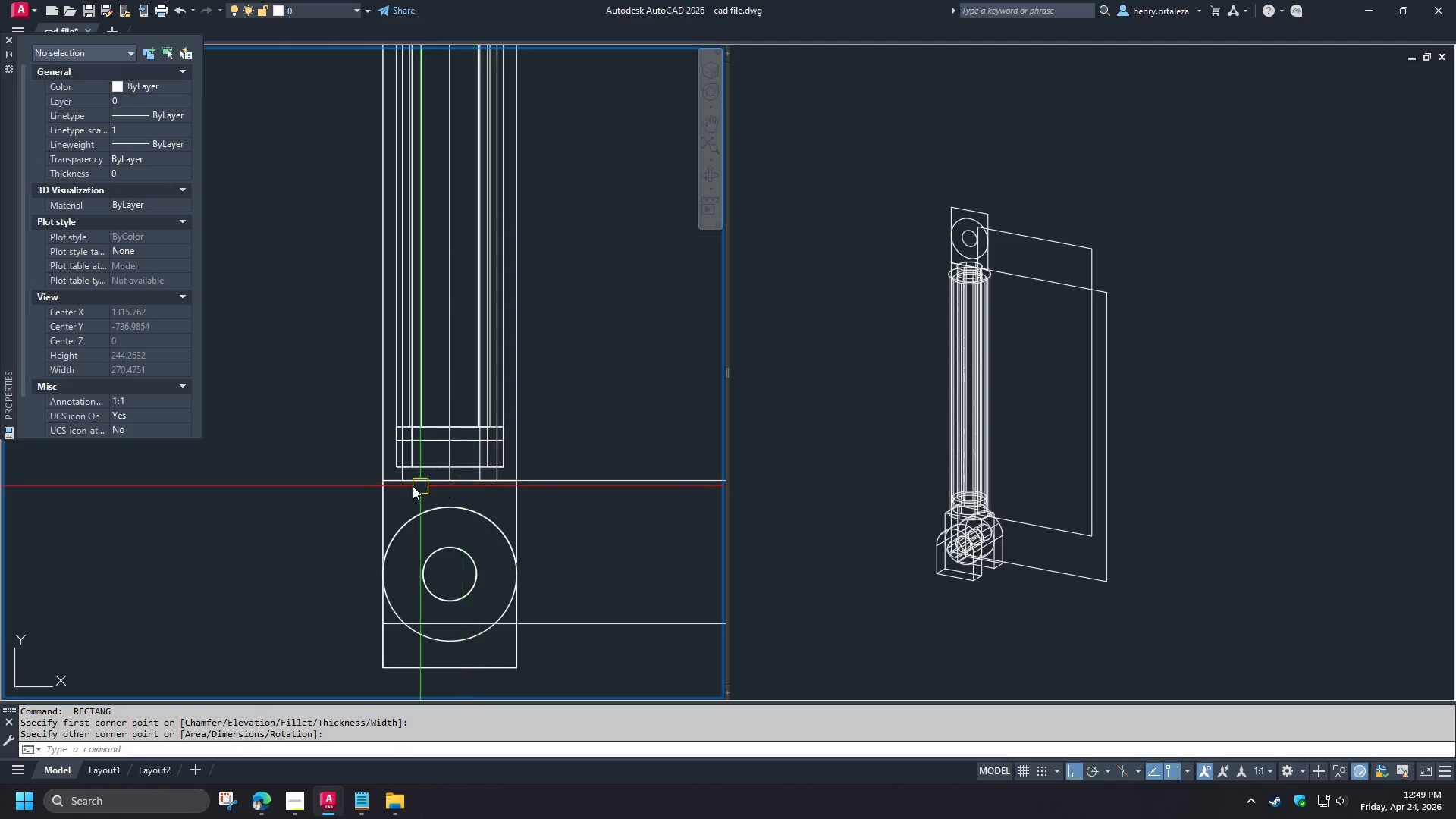 
scroll: coordinate [413, 486], scroll_direction: down, amount: 3.0
 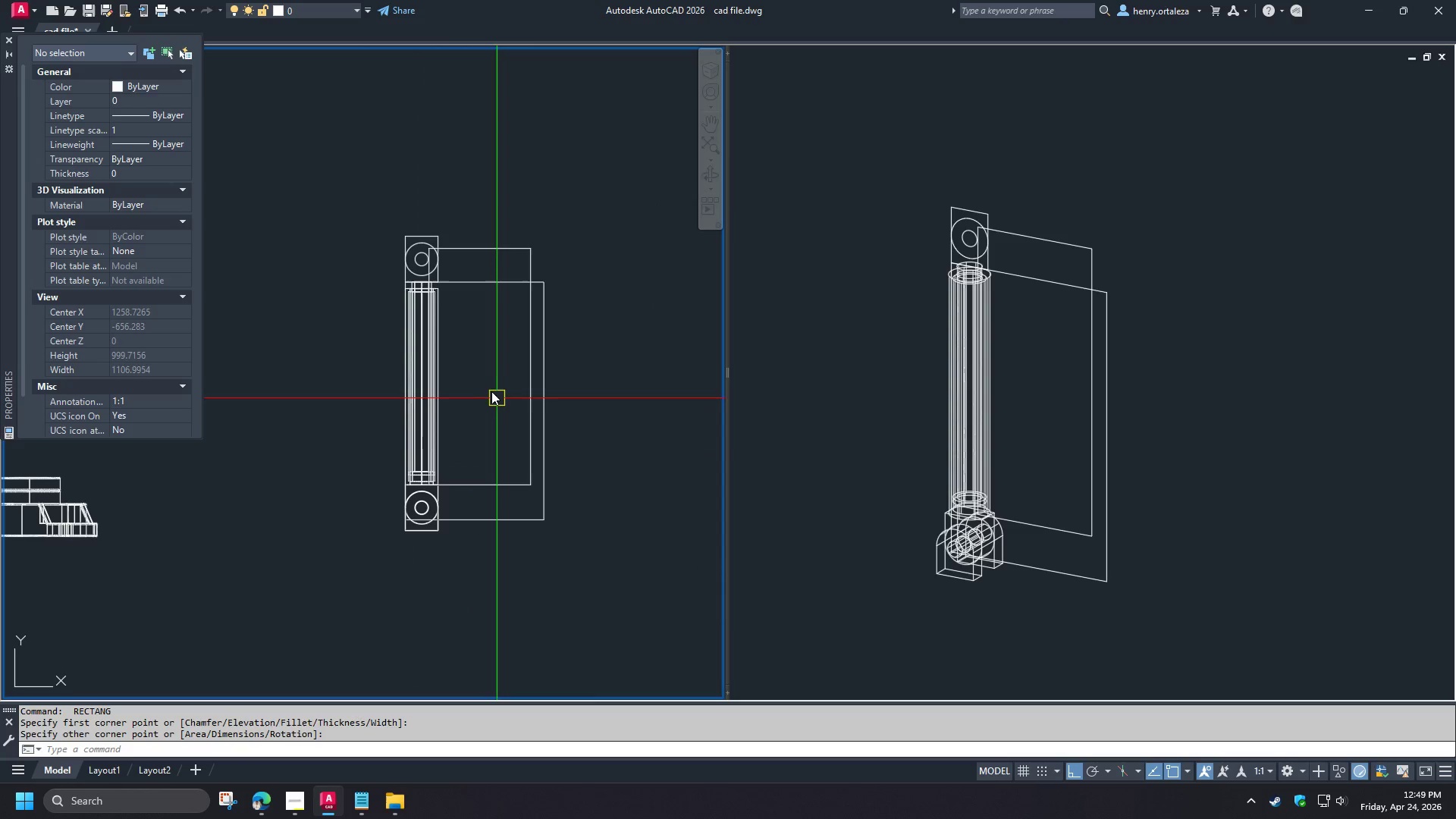 
scroll: coordinate [484, 379], scroll_direction: up, amount: 1.0
 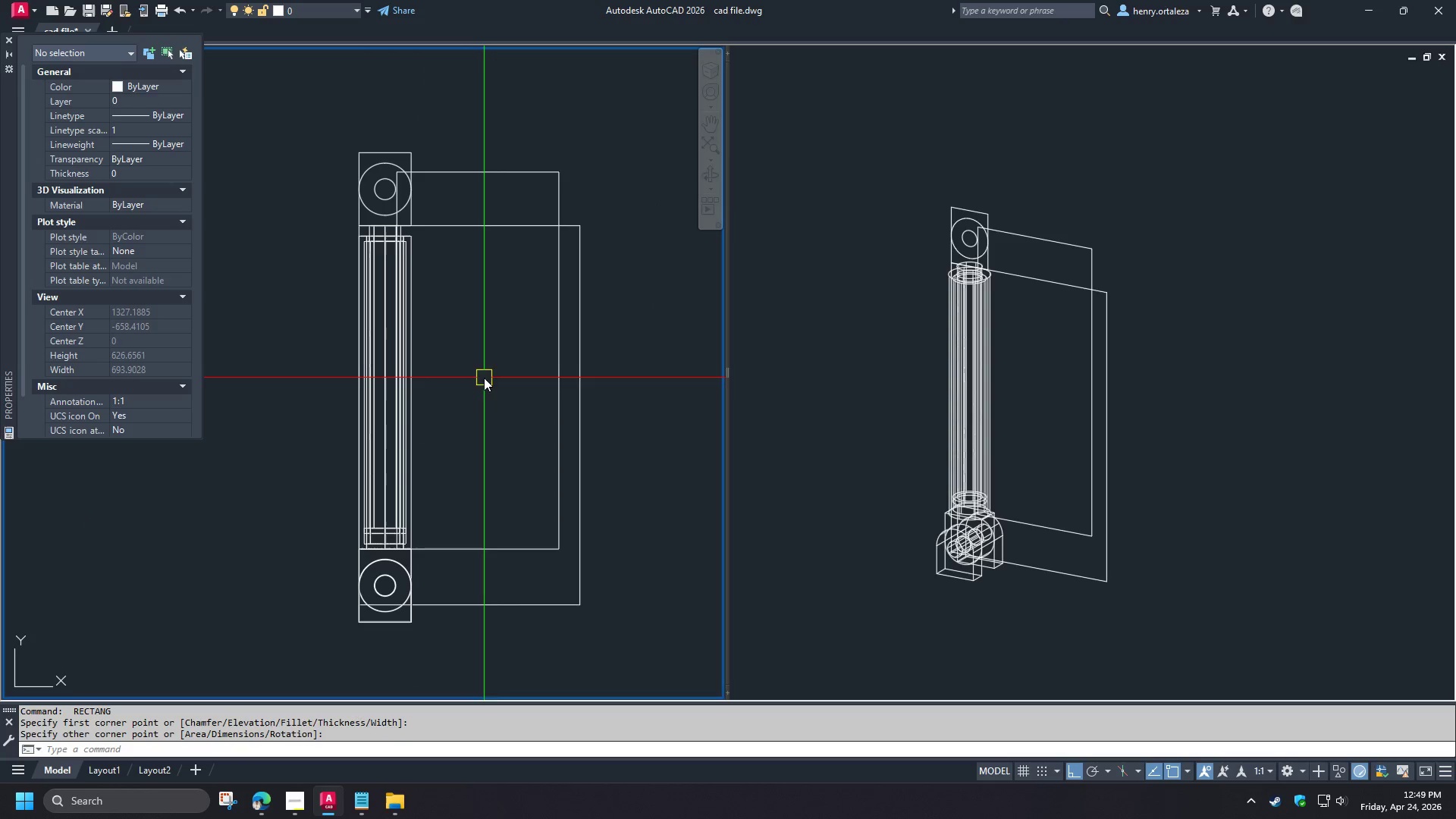 
key(Space)
 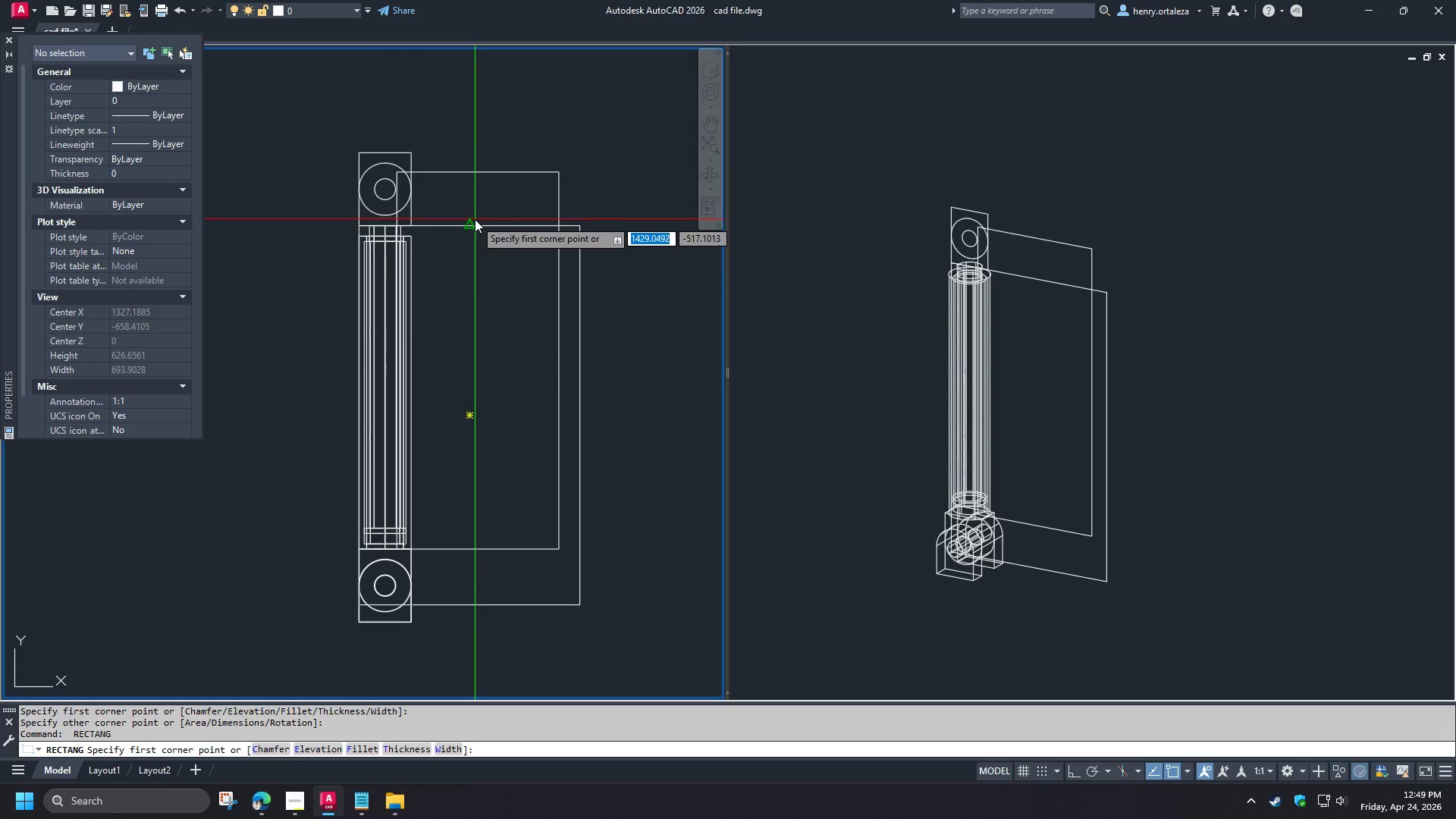 
left_click_drag(start_coordinate=[475, 220], to_coordinate=[477, 227])
 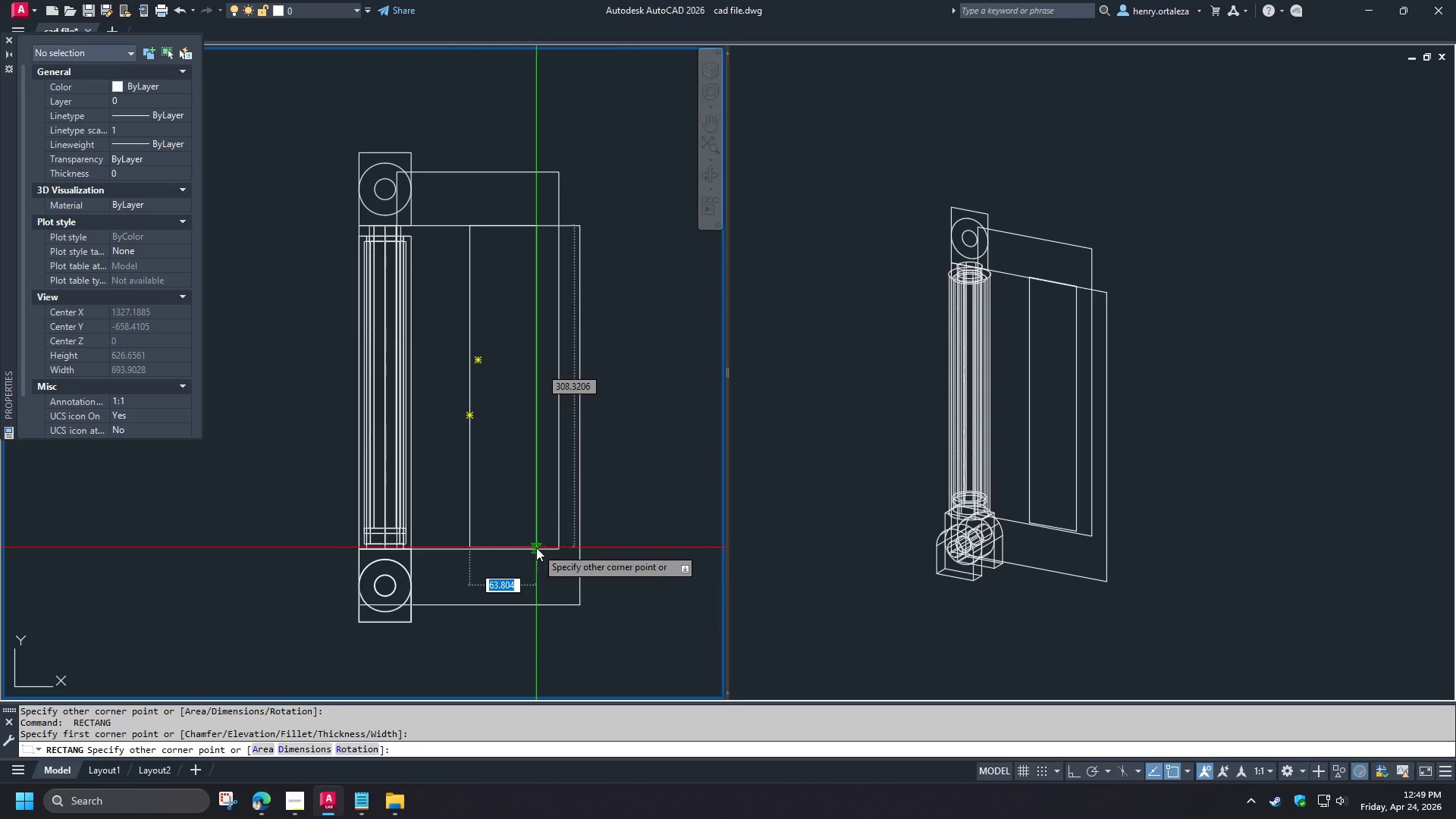 
left_click([536, 548])
 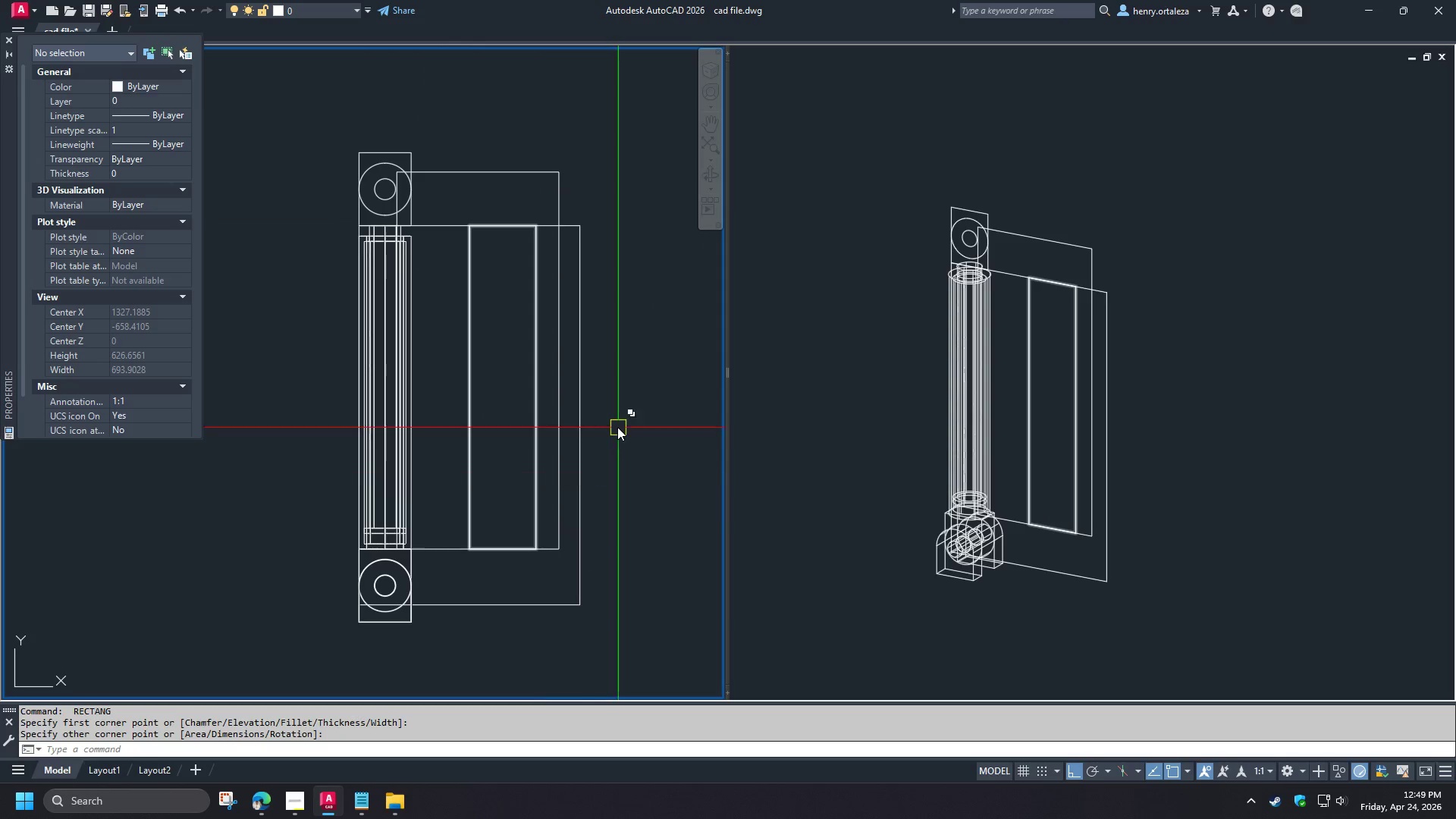 
left_click_drag(start_coordinate=[613, 423], to_coordinate=[599, 419])
 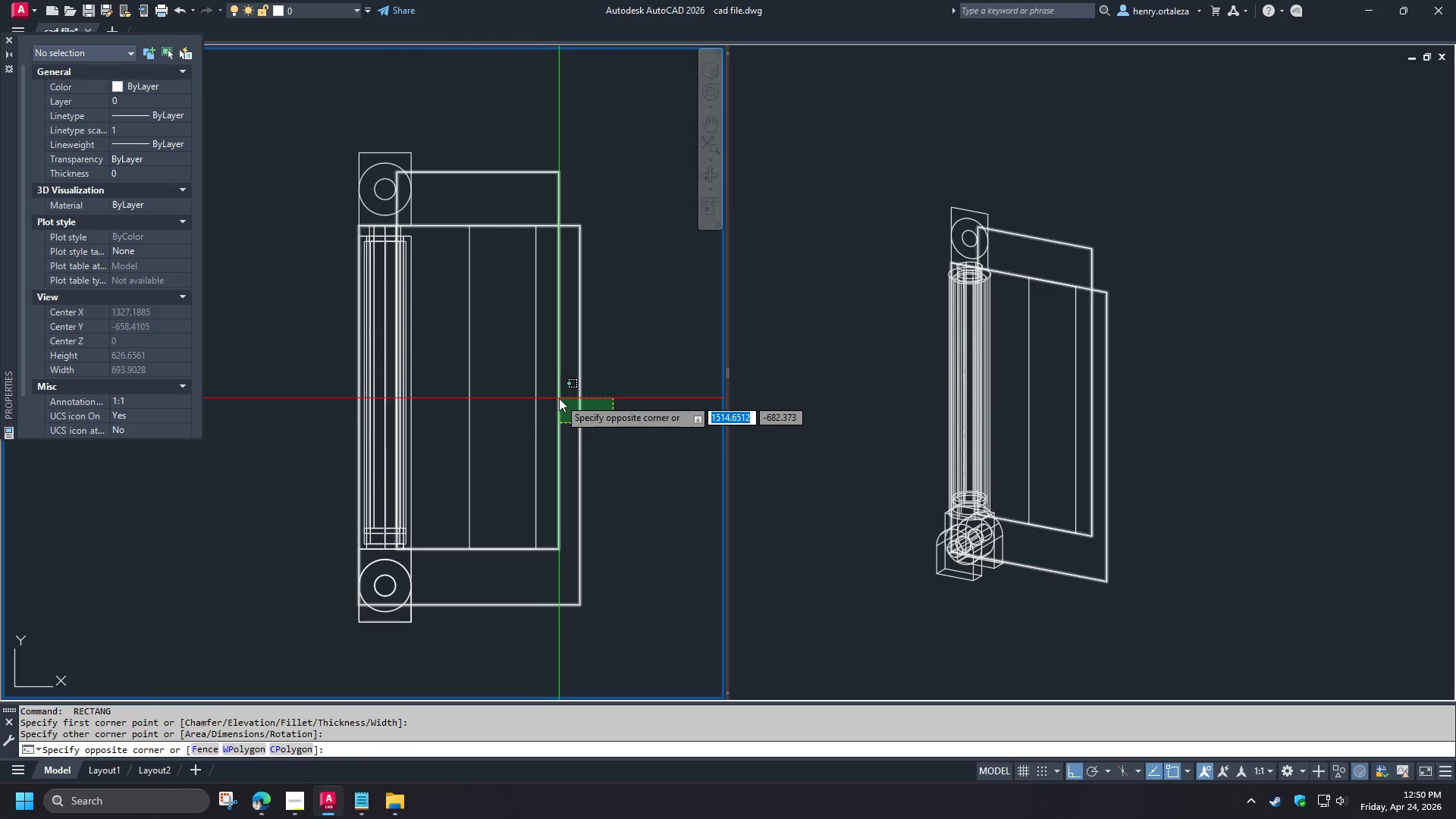 
left_click([556, 397])
 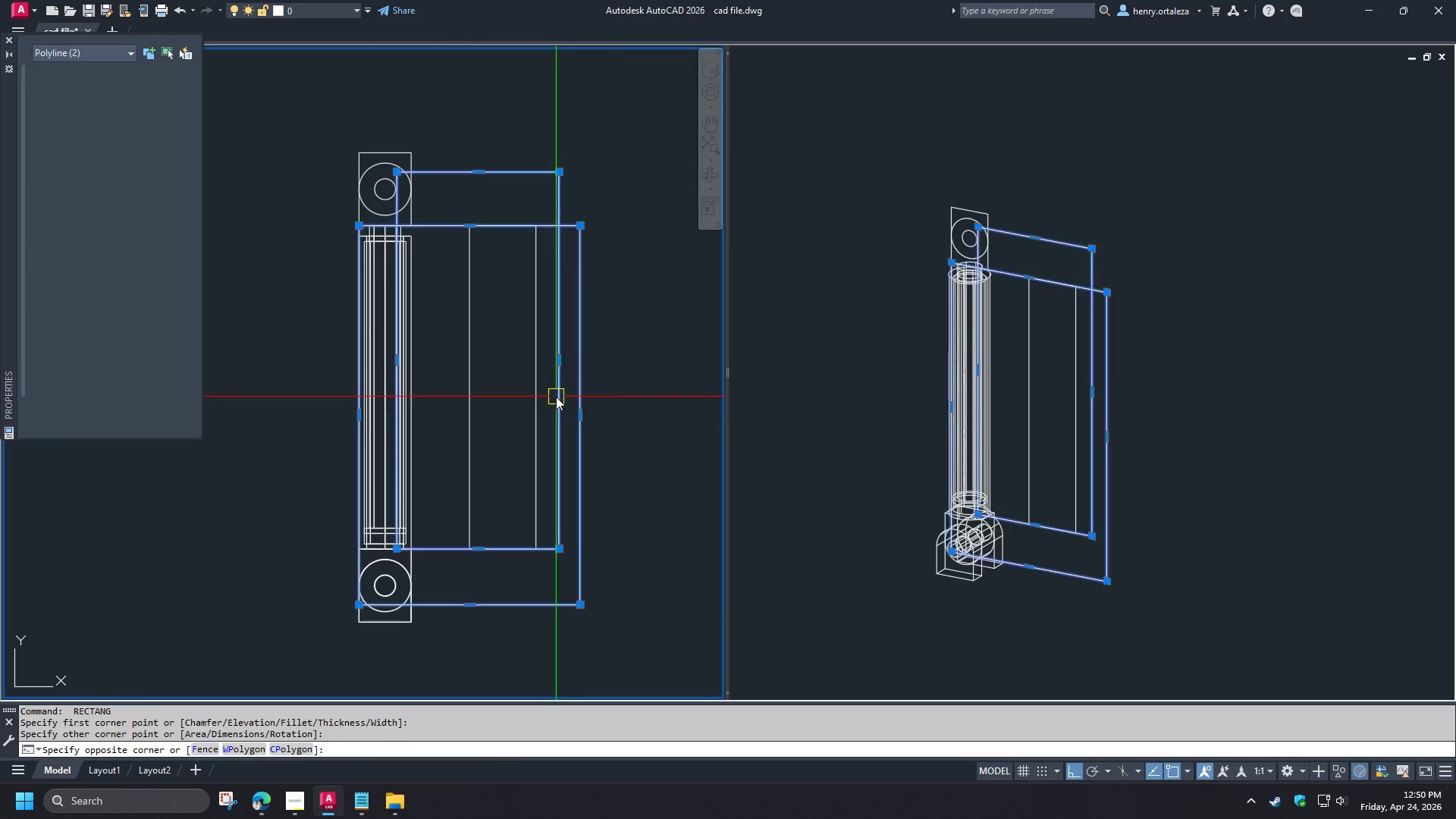 
key(E)
 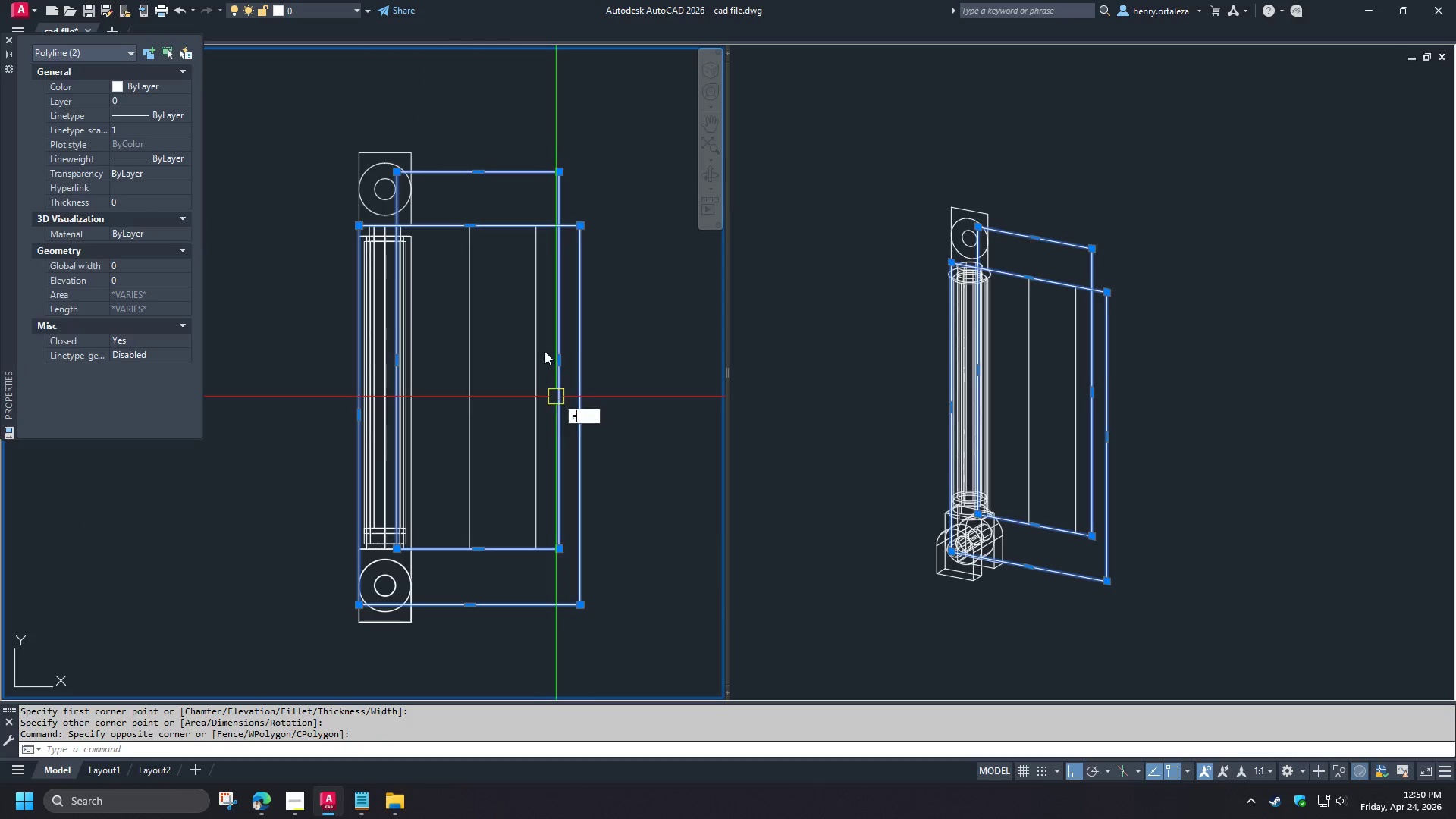 
key(Space)
 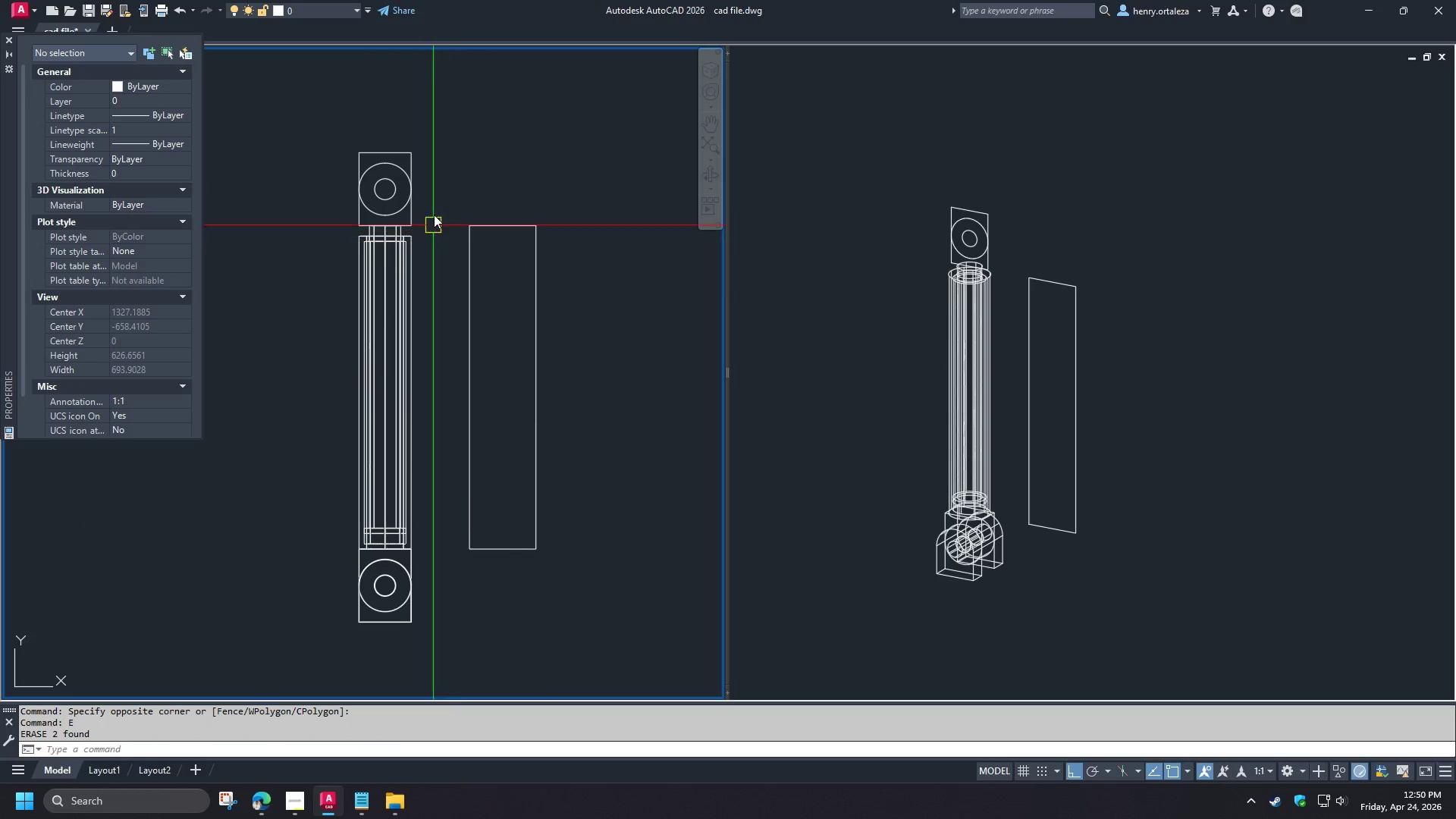 
left_click_drag(start_coordinate=[434, 206], to_coordinate=[430, 203])
 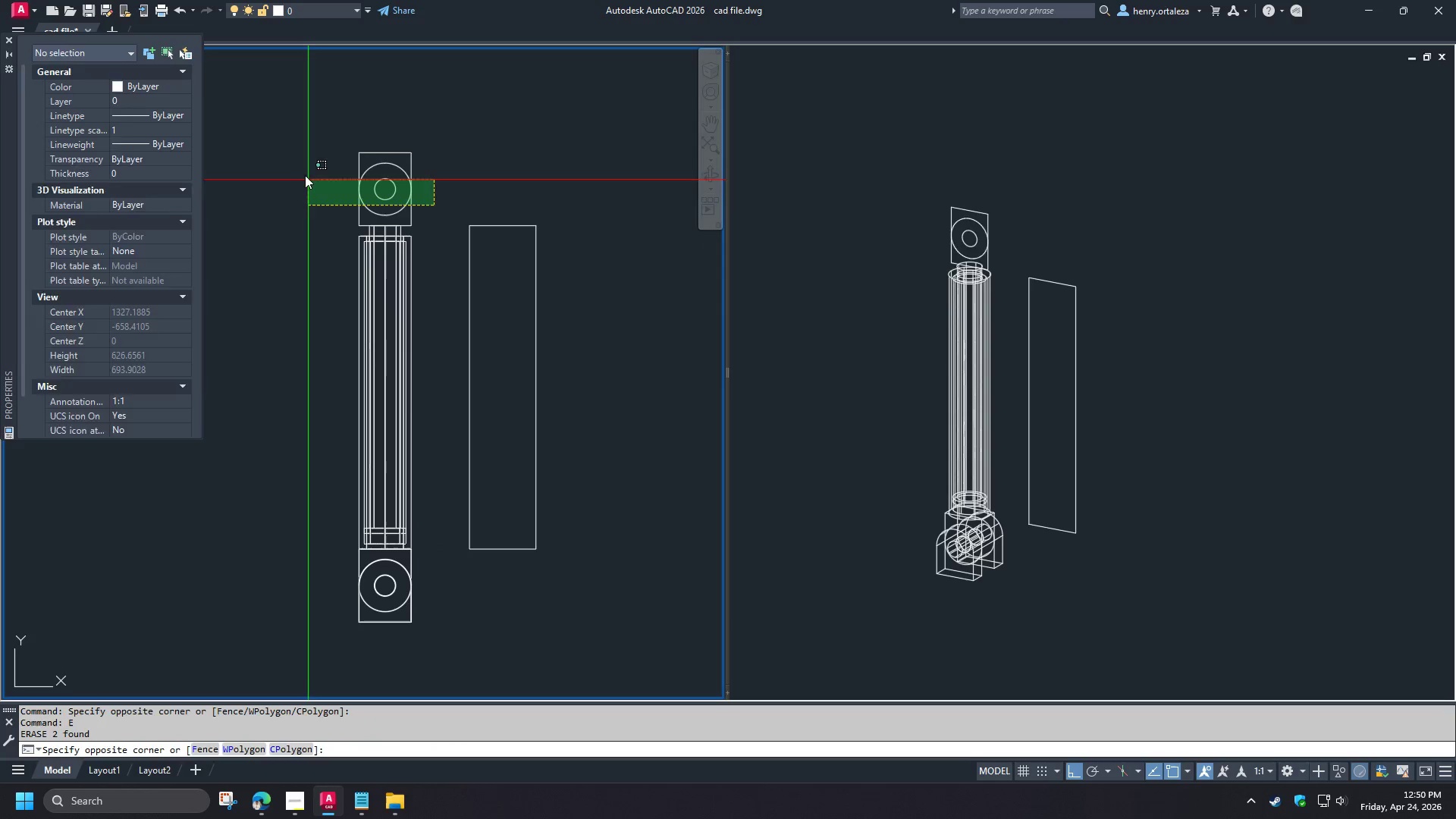 
key(E)
 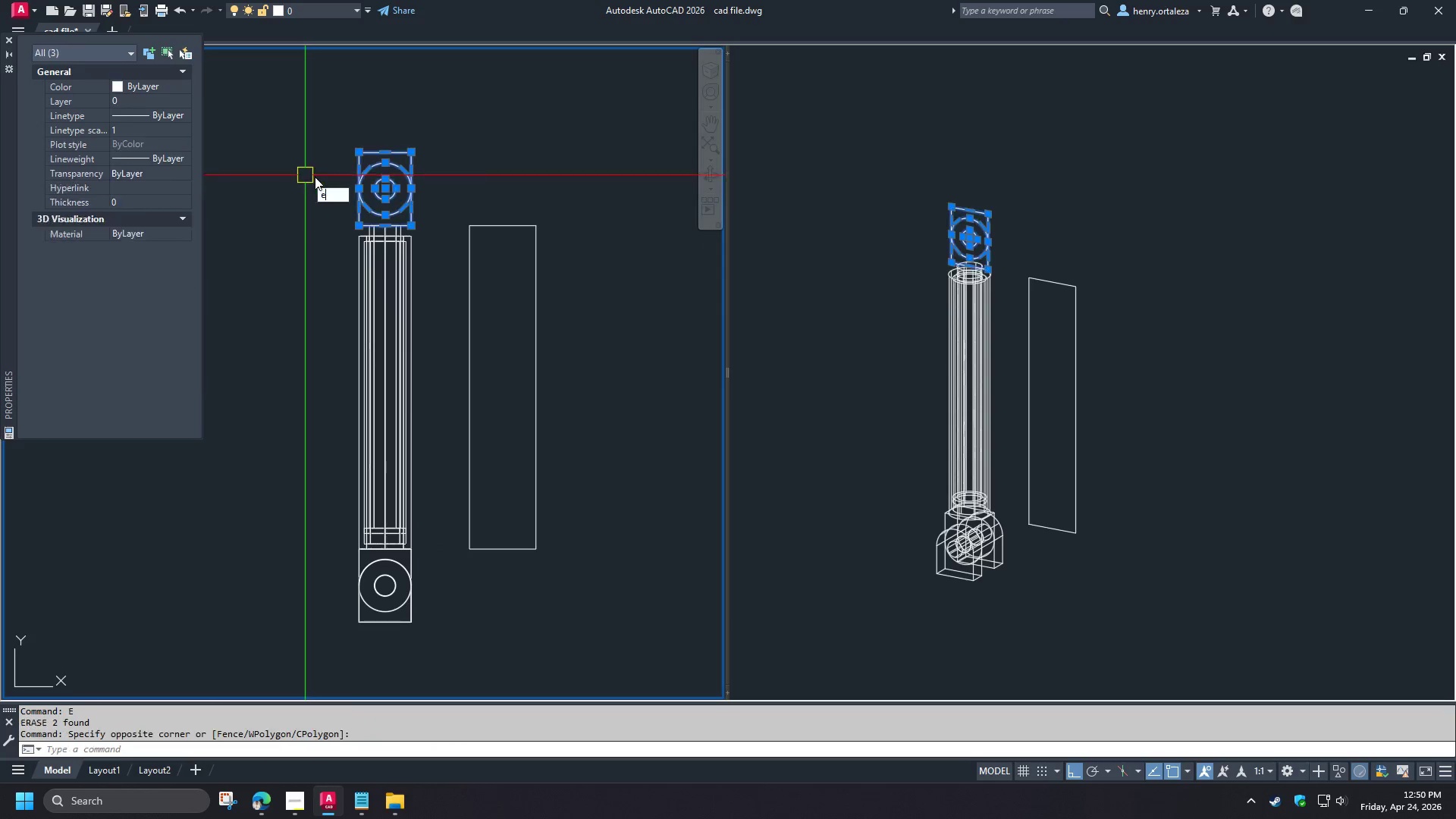 
key(Space)
 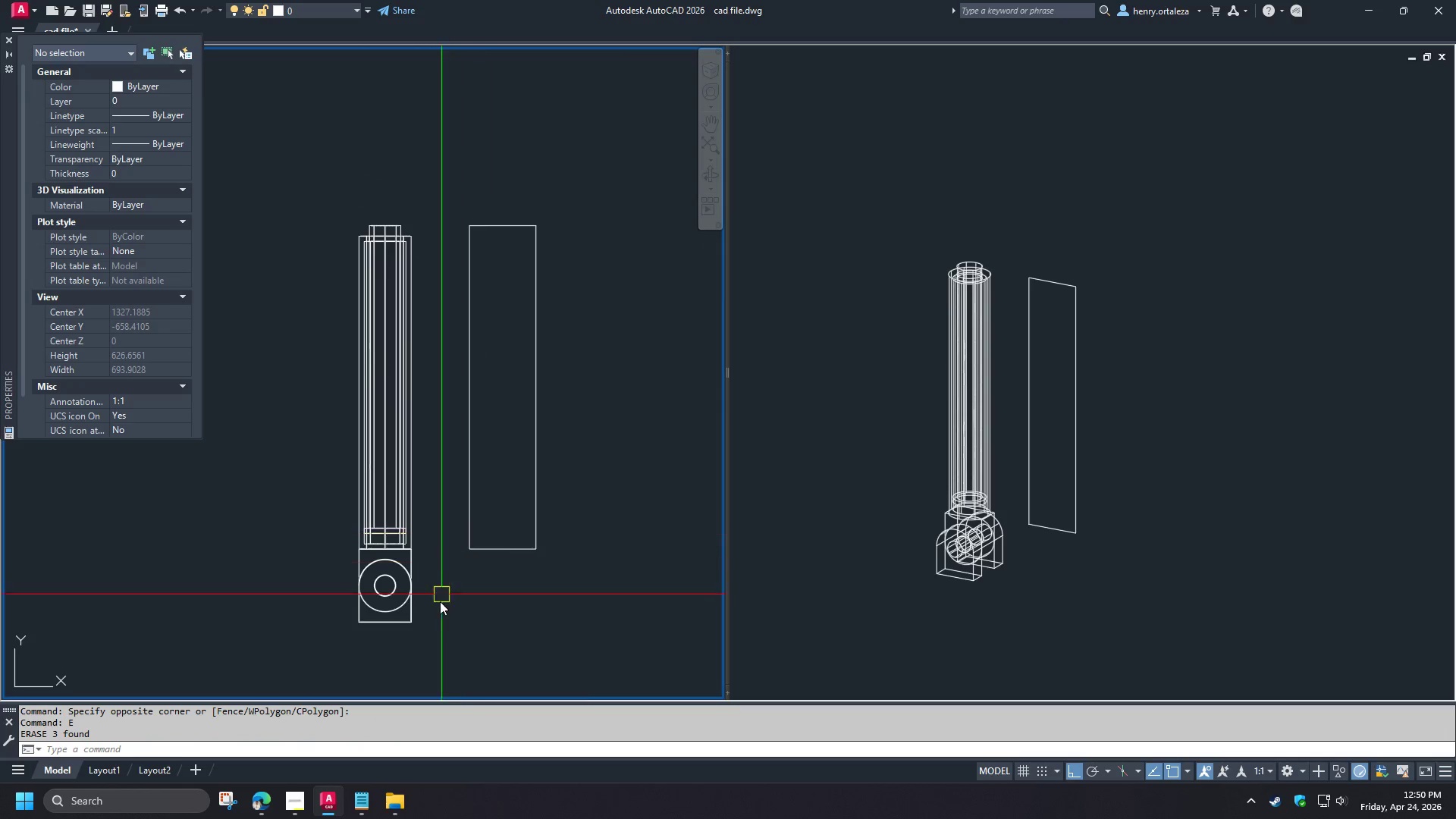 
left_click_drag(start_coordinate=[440, 642], to_coordinate=[434, 638])
 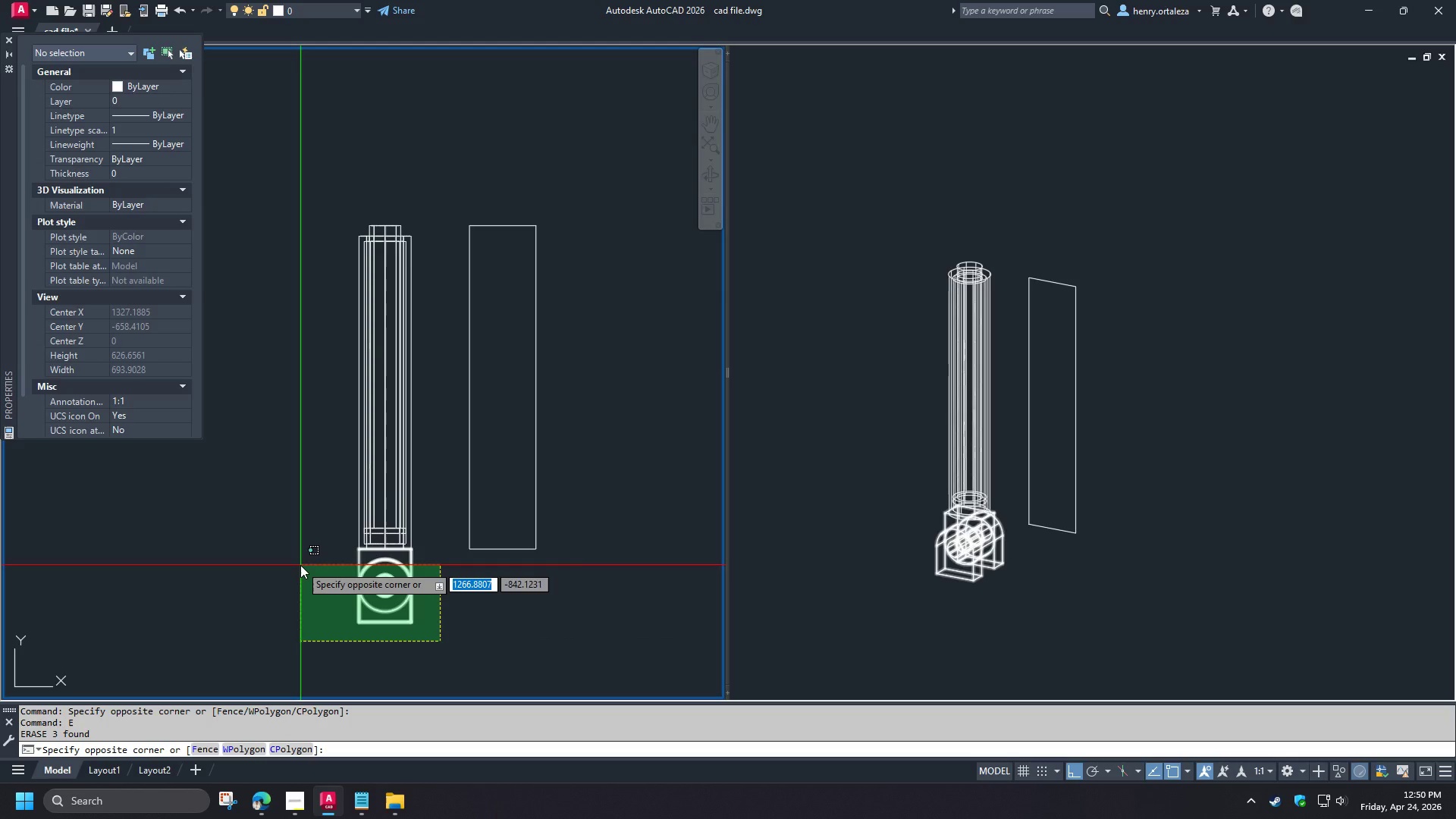 
left_click([300, 563])
 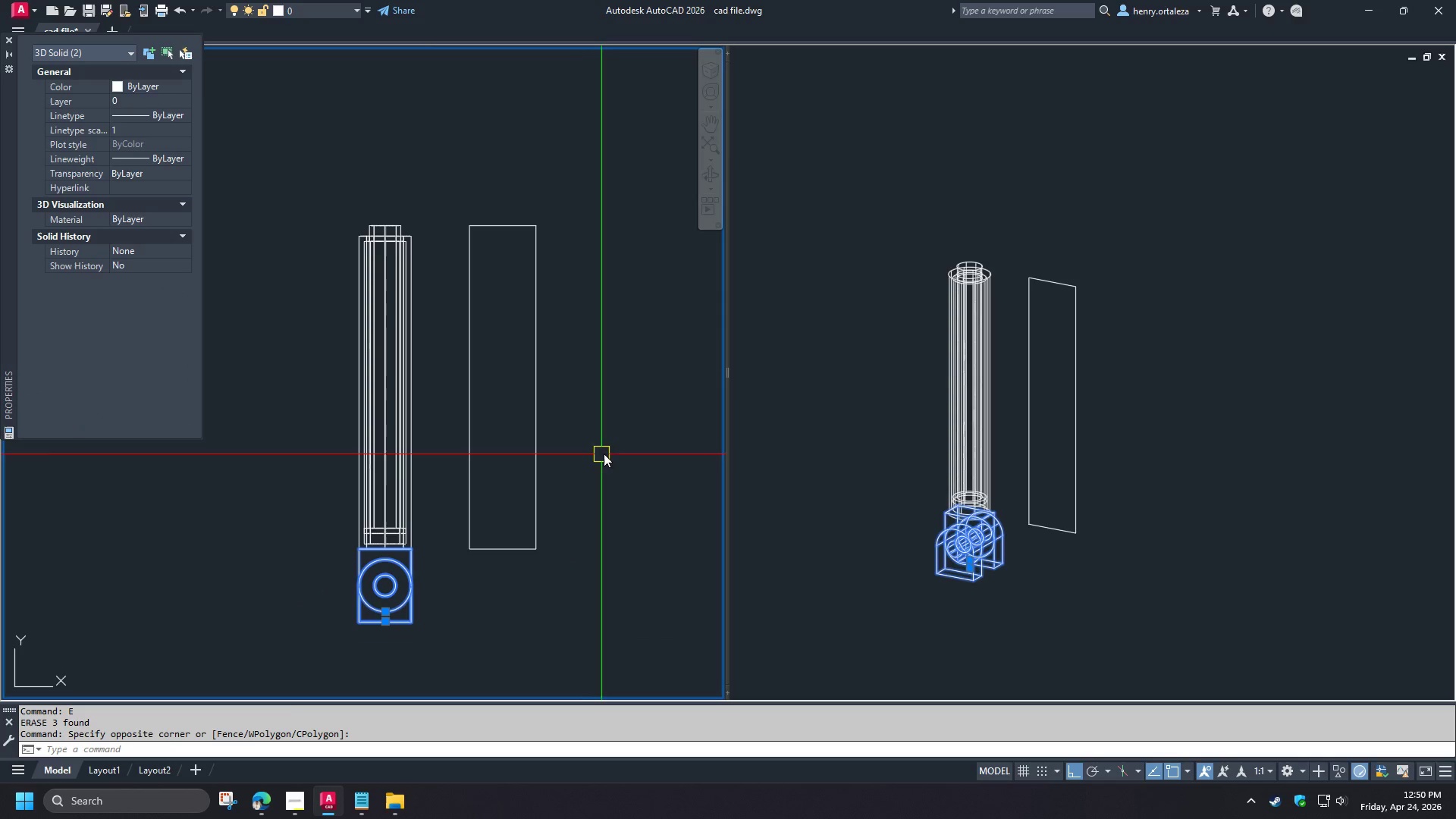 
type(mi )
 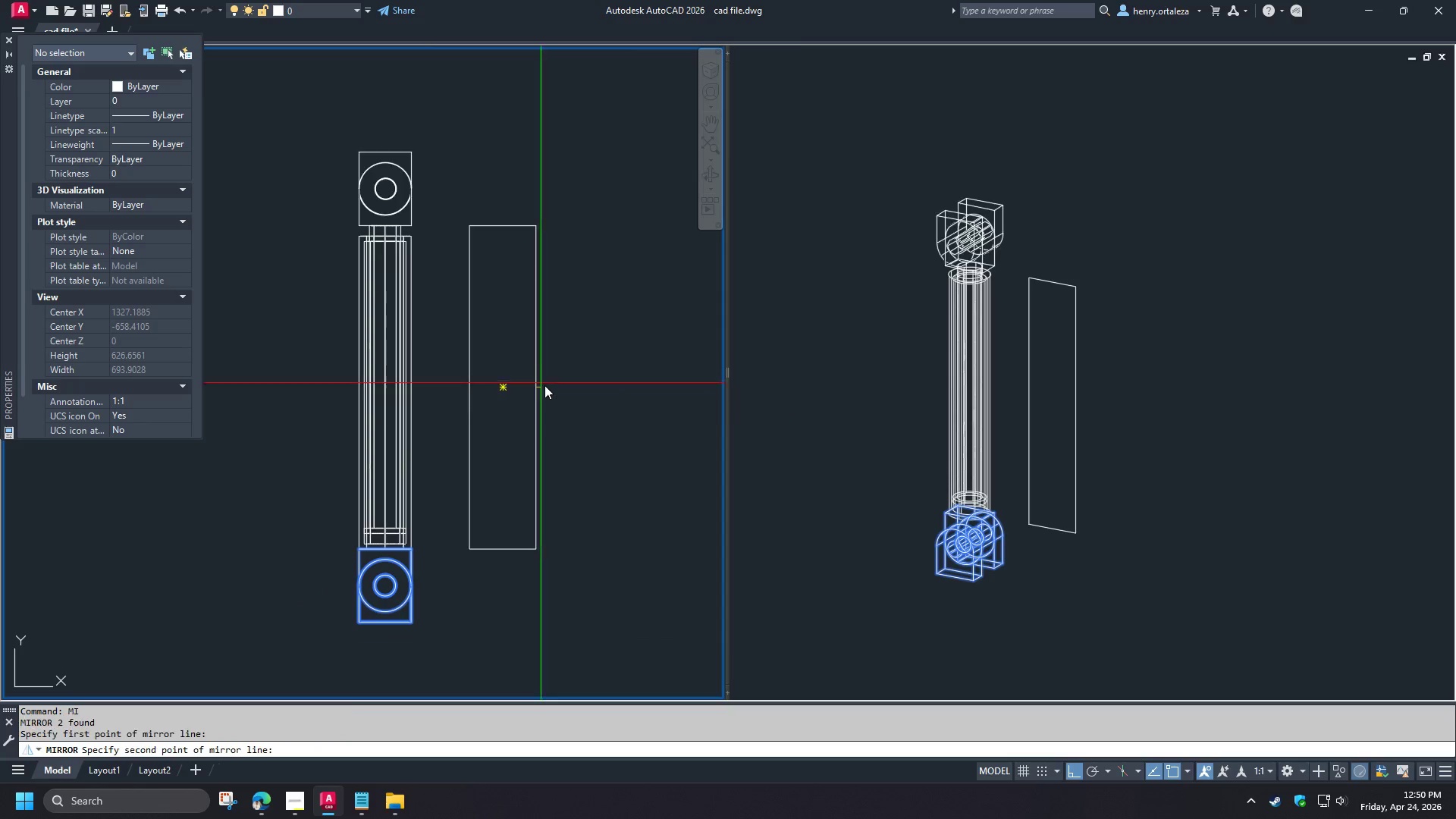 
double_click([593, 392])
 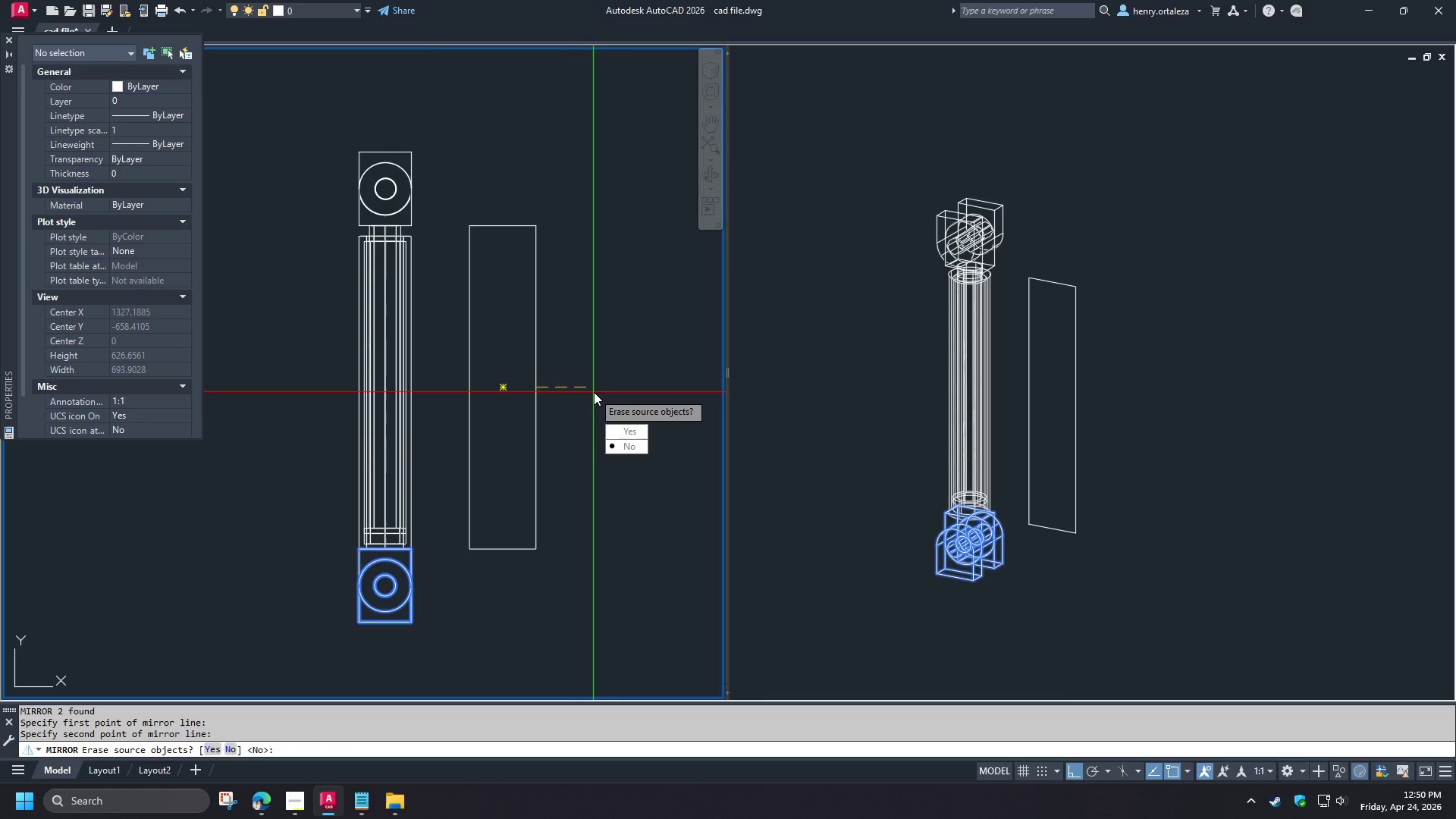 
type( re )
 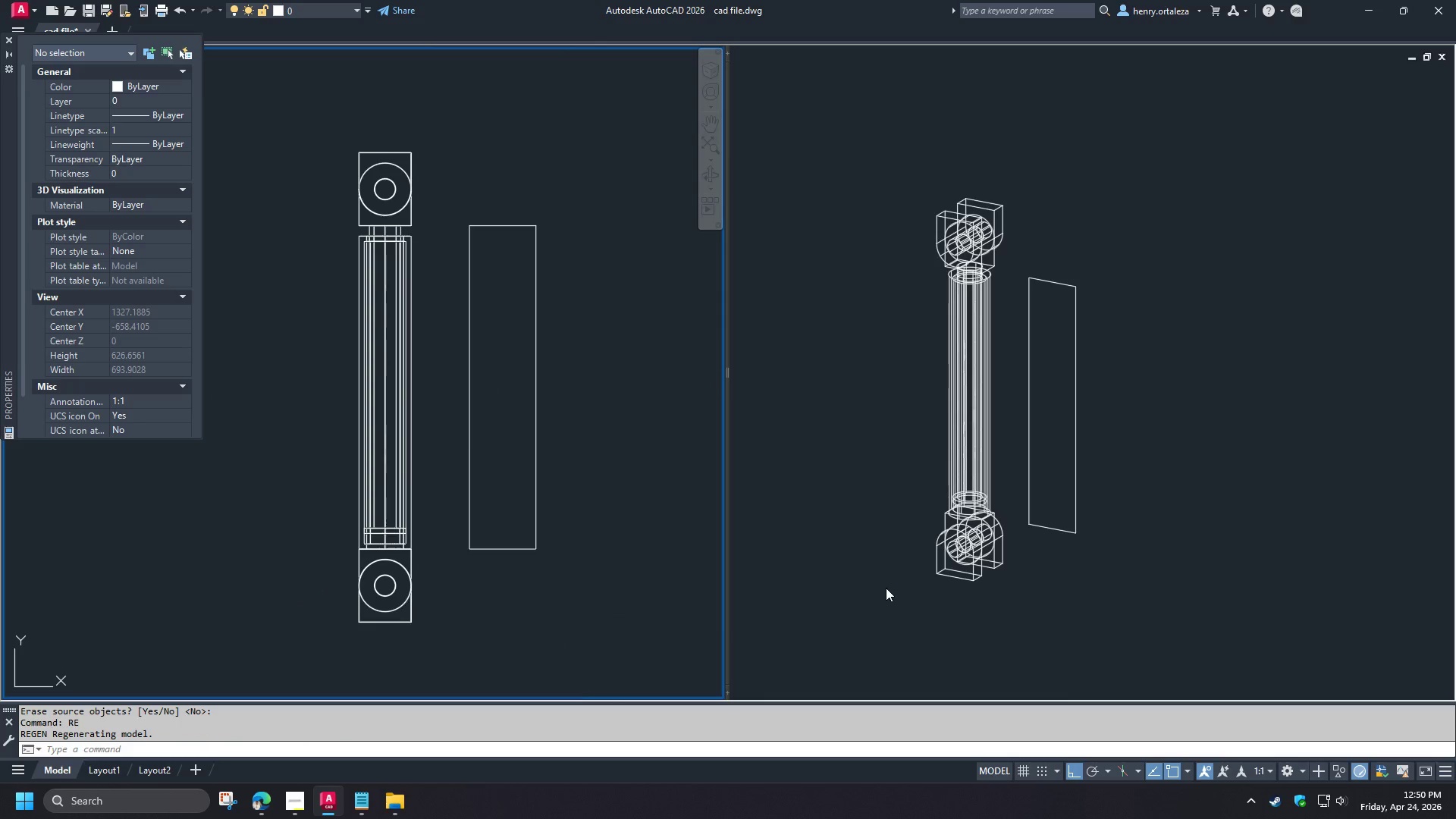 
left_click([1105, 583])
 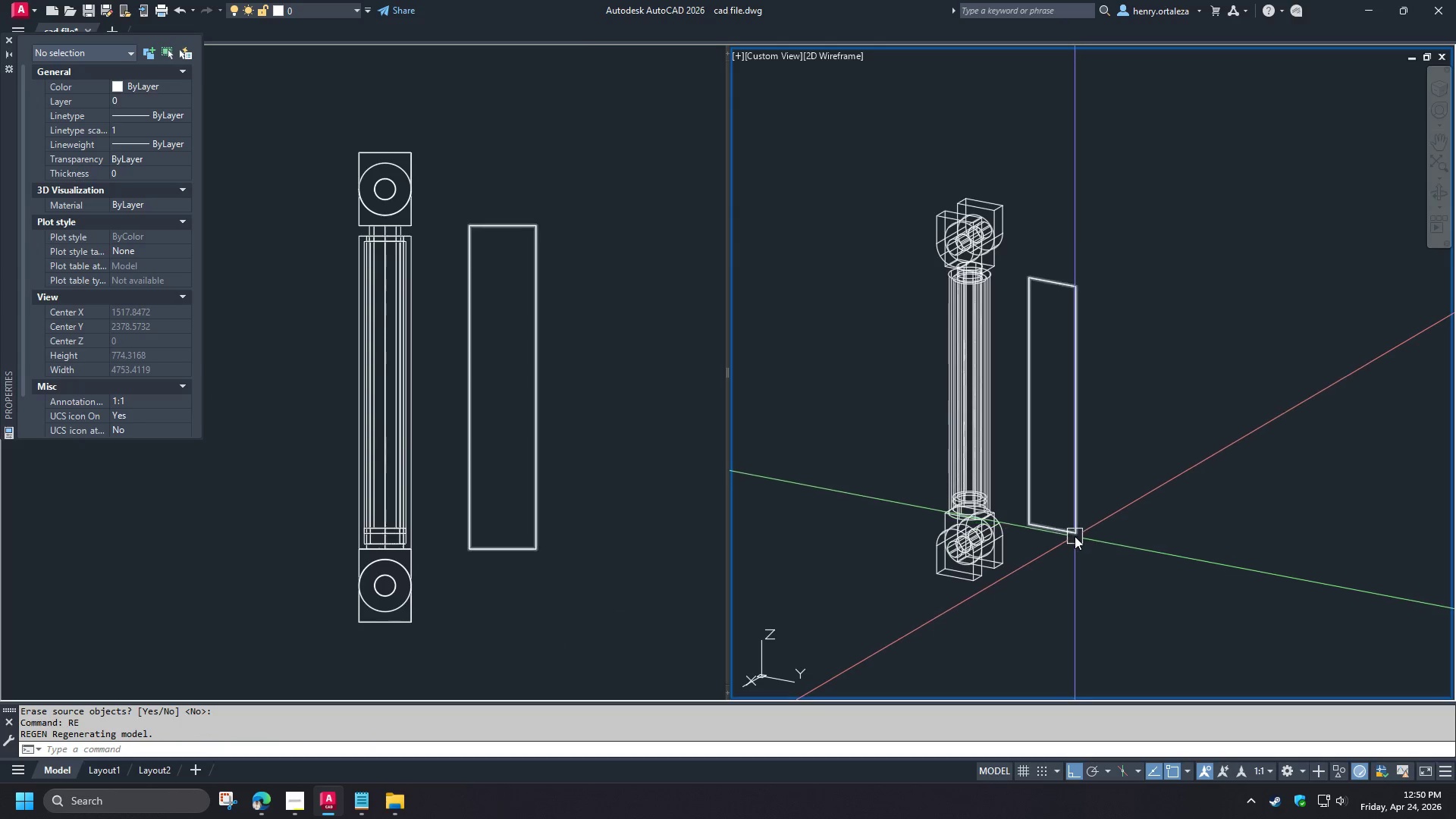 
left_click([1075, 536])
 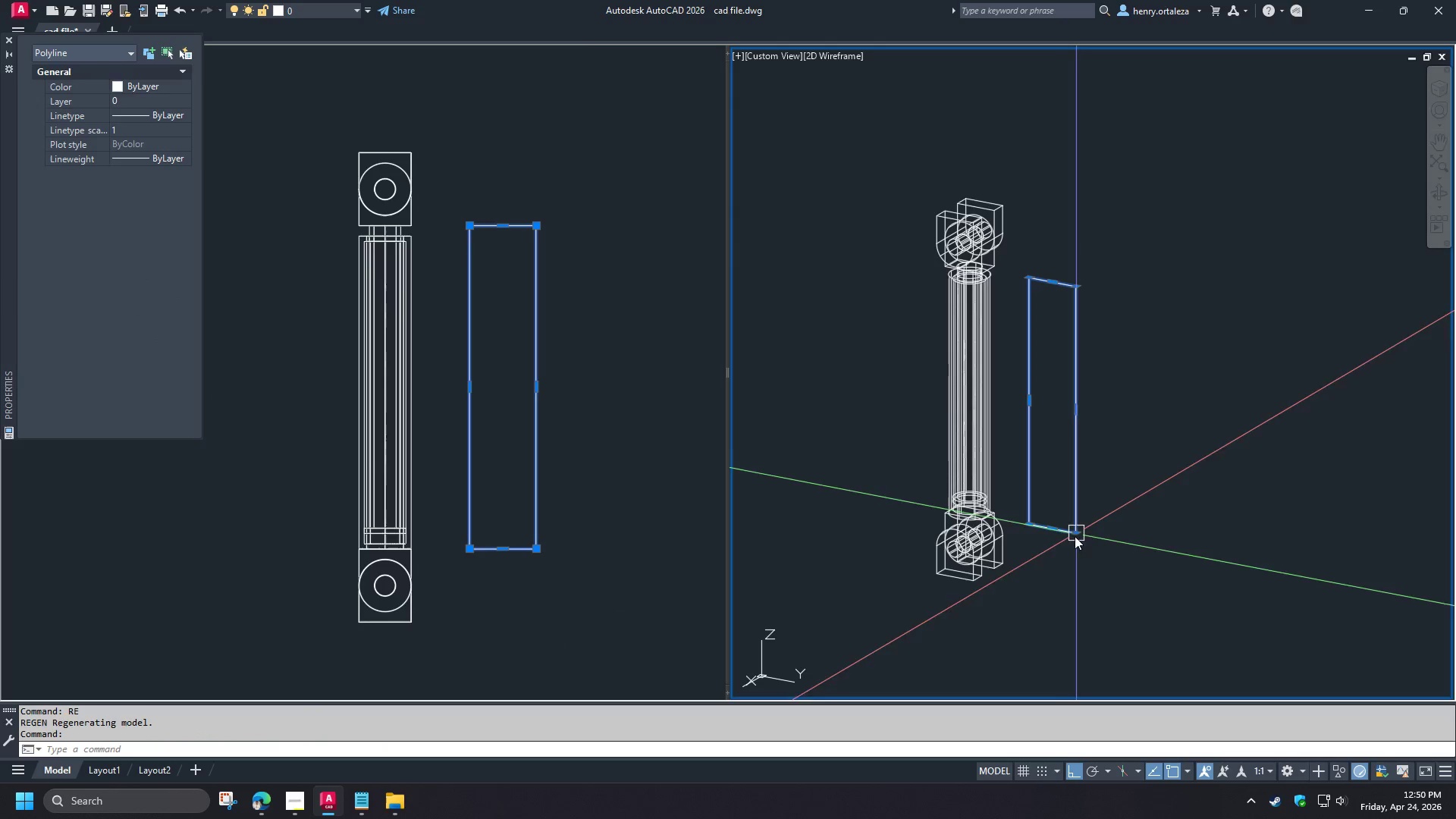 
key(E)
 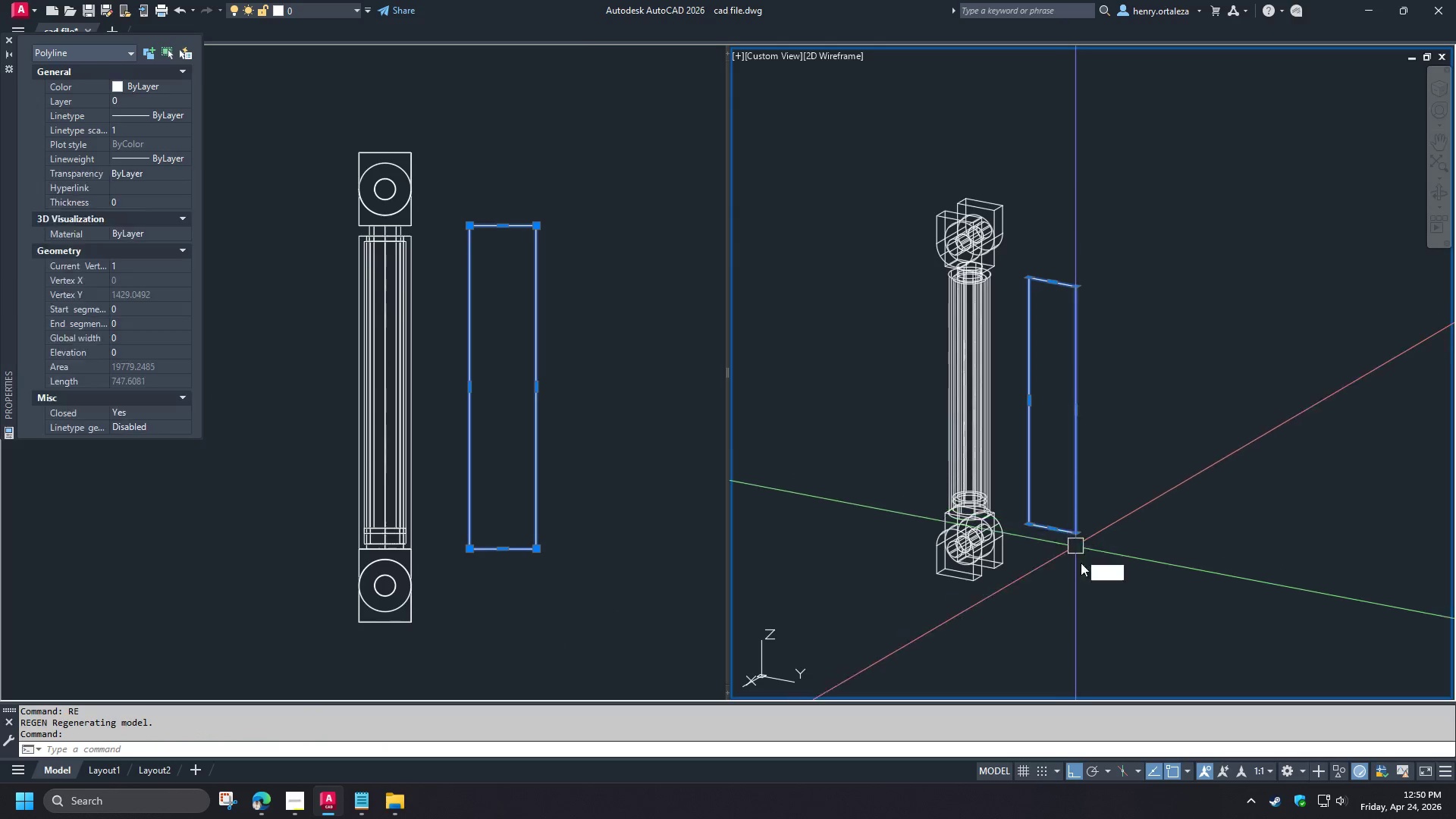 
key(Space)
 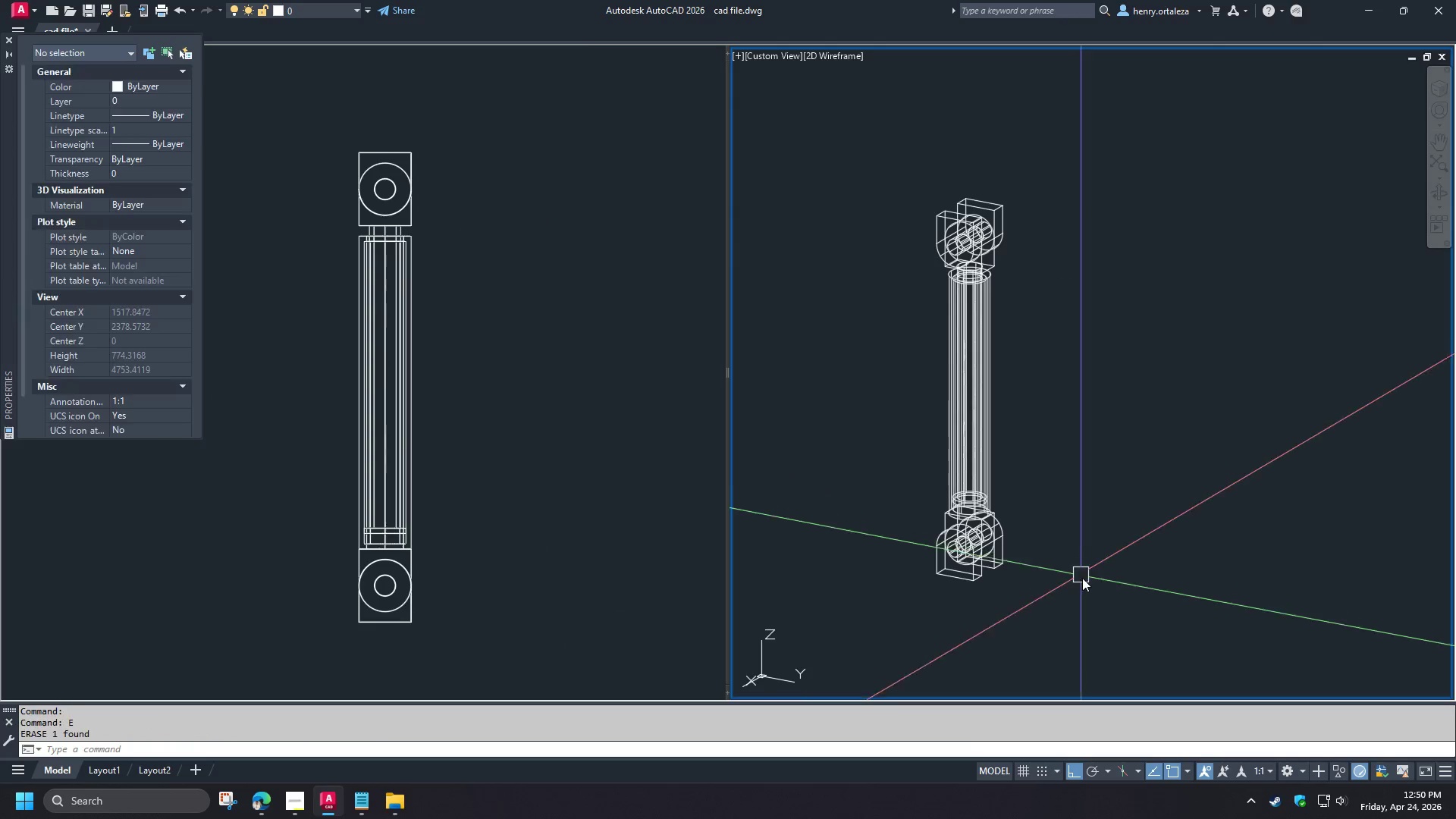 
scroll: coordinate [1087, 582], scroll_direction: down, amount: 3.0
 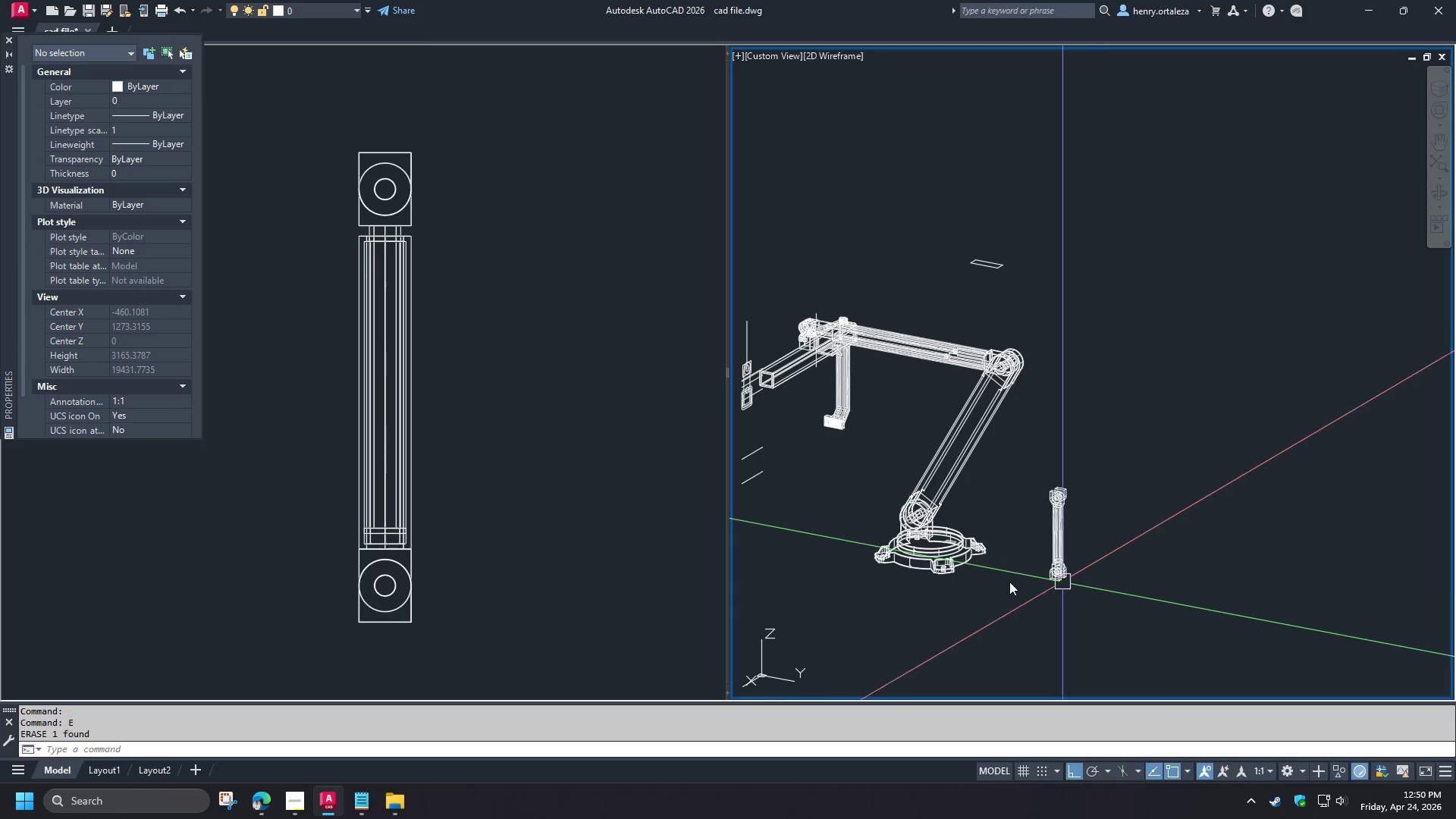 
hold_key(key=ShiftLeft, duration=1.36)
 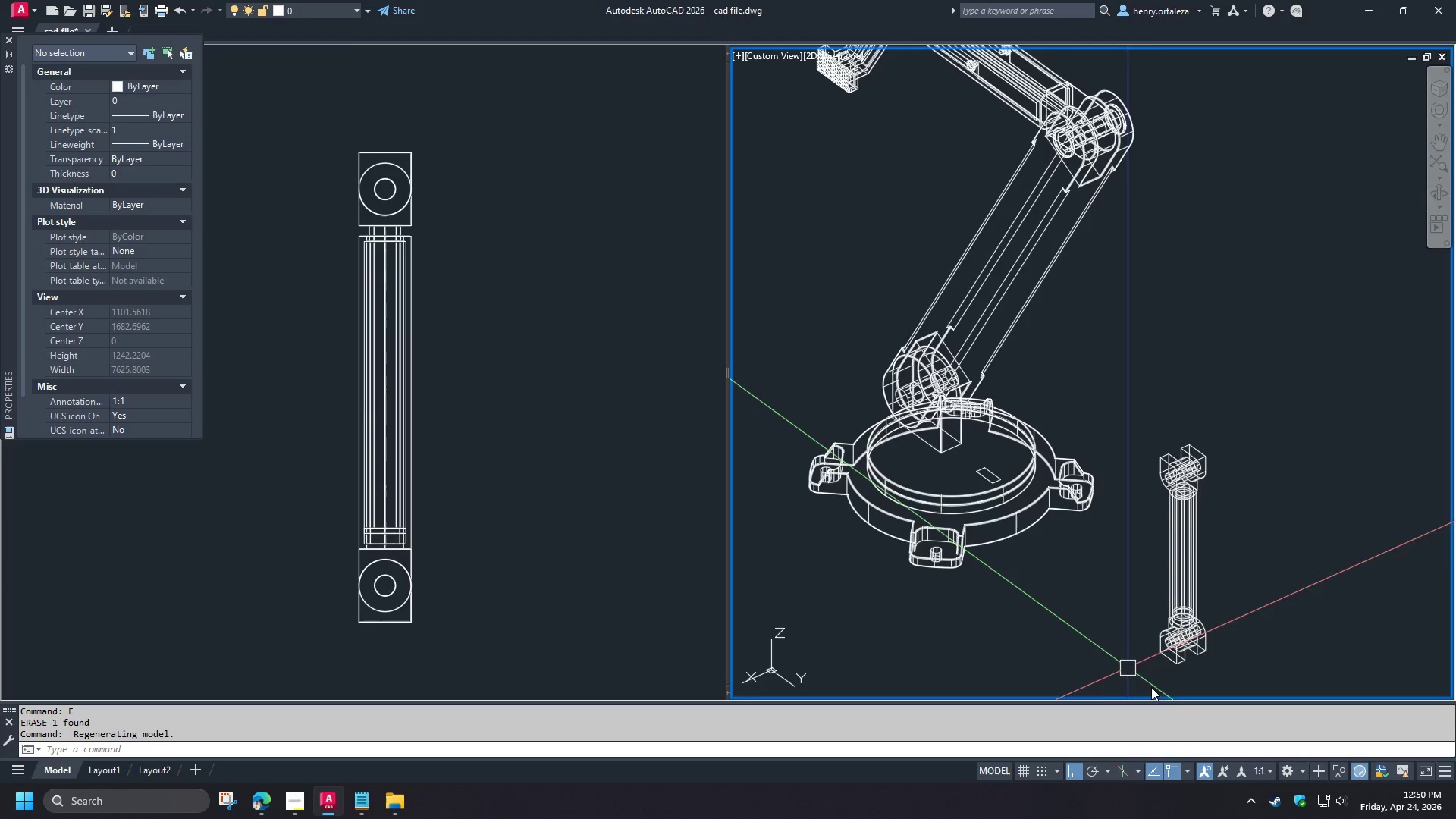 
scroll: coordinate [946, 550], scroll_direction: up, amount: 2.0
 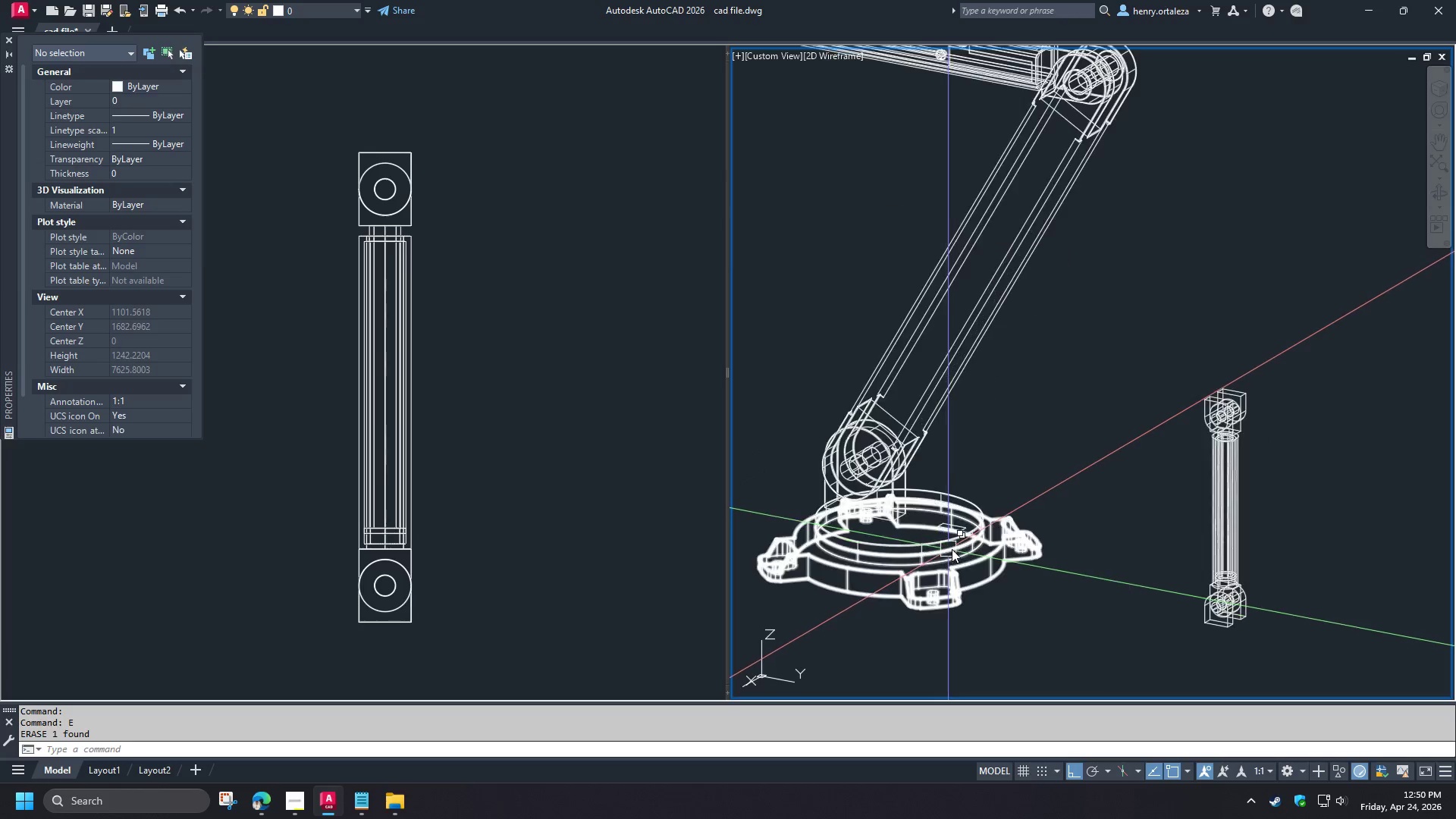 
key(D)
 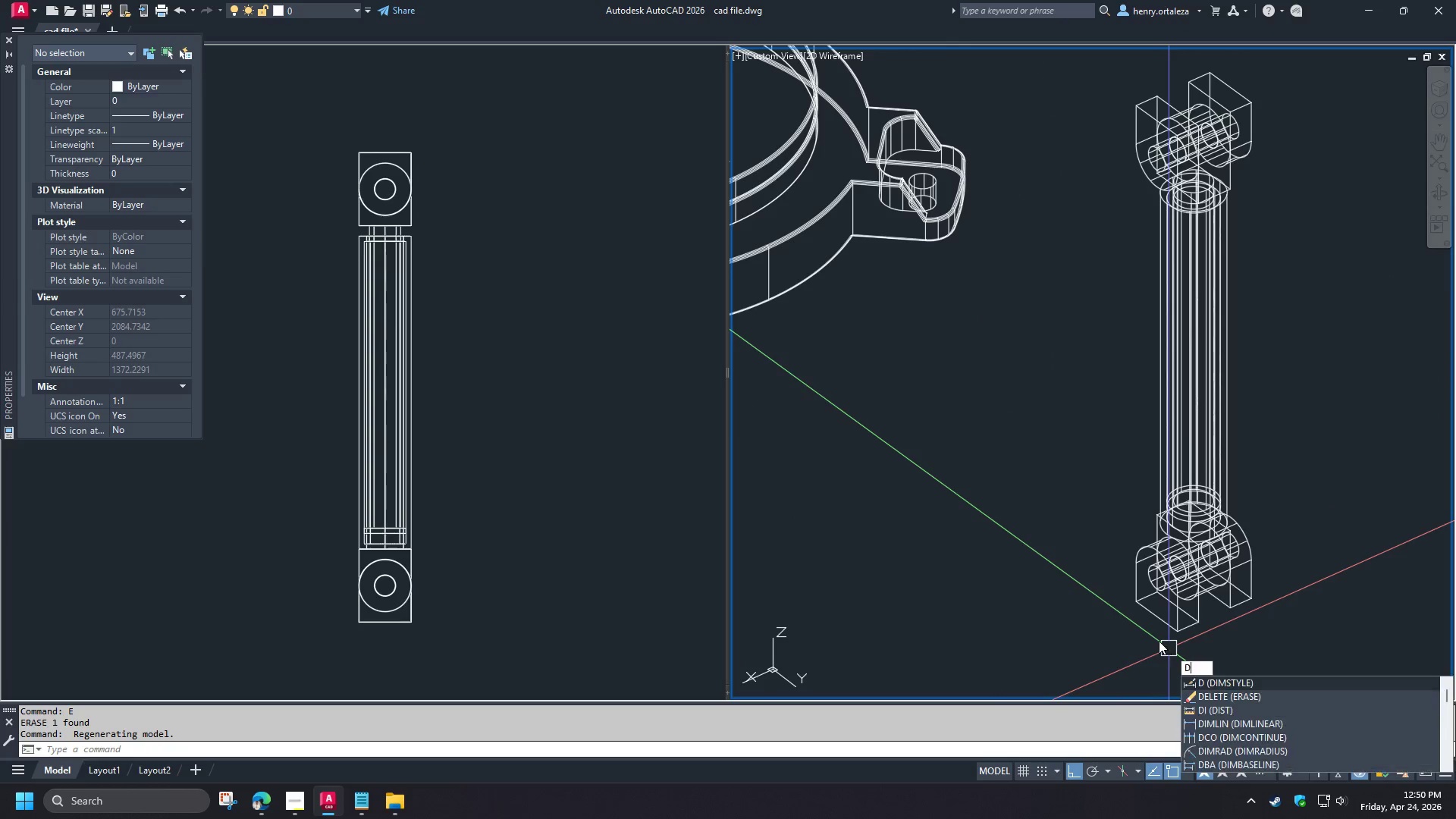 
scroll: coordinate [1175, 683], scroll_direction: up, amount: 2.0
 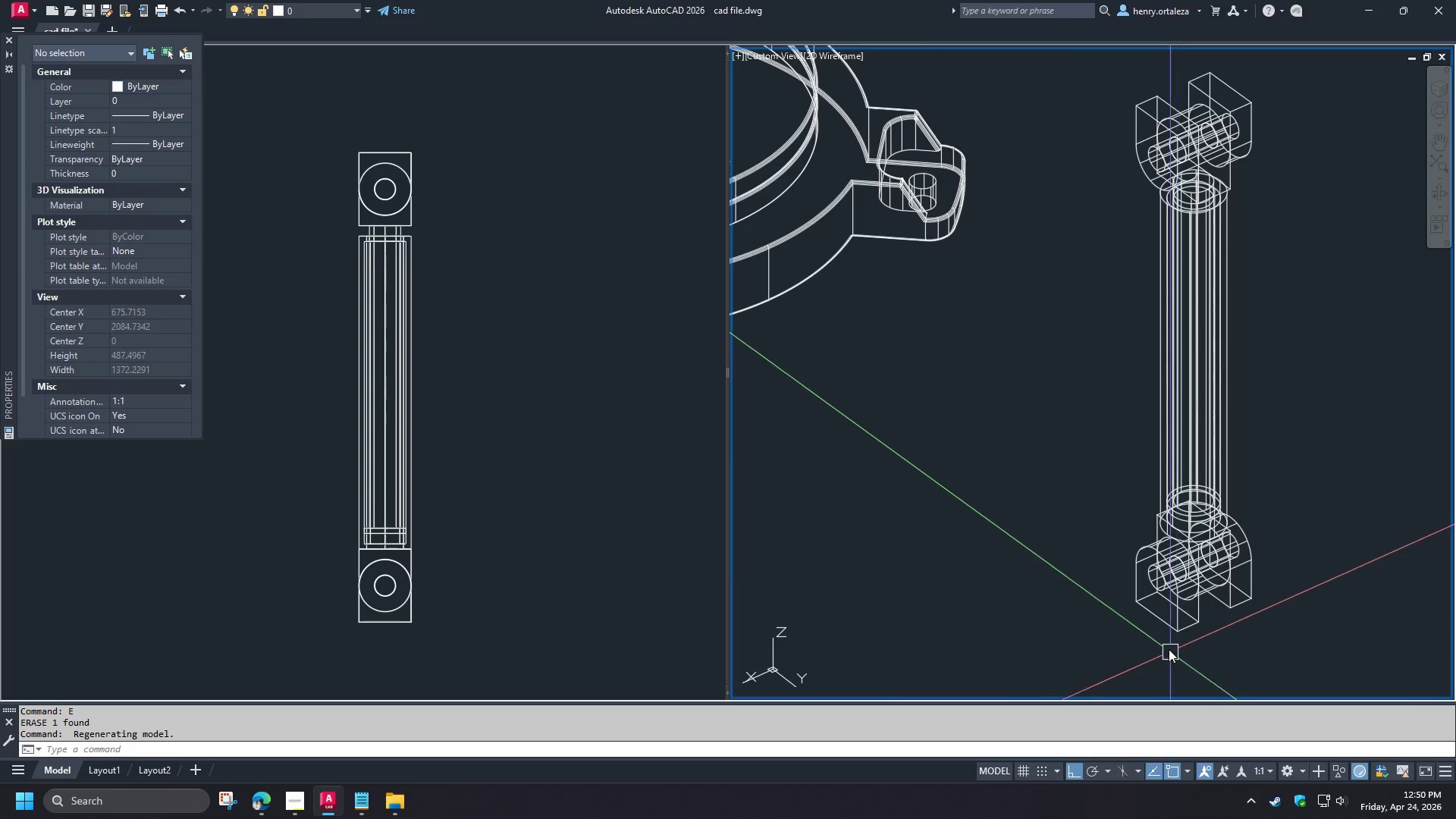 
key(I)
 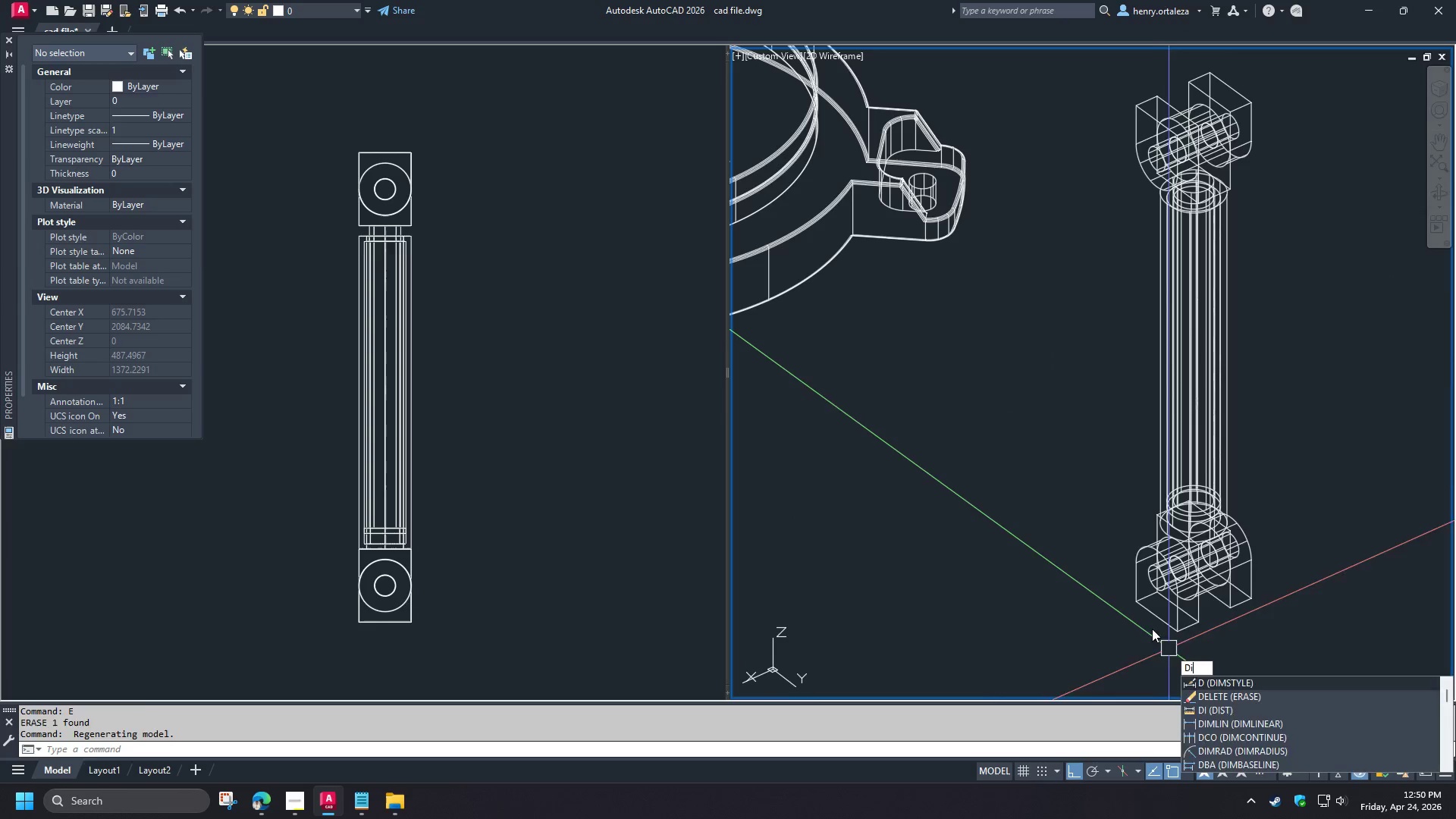 
key(Space)
 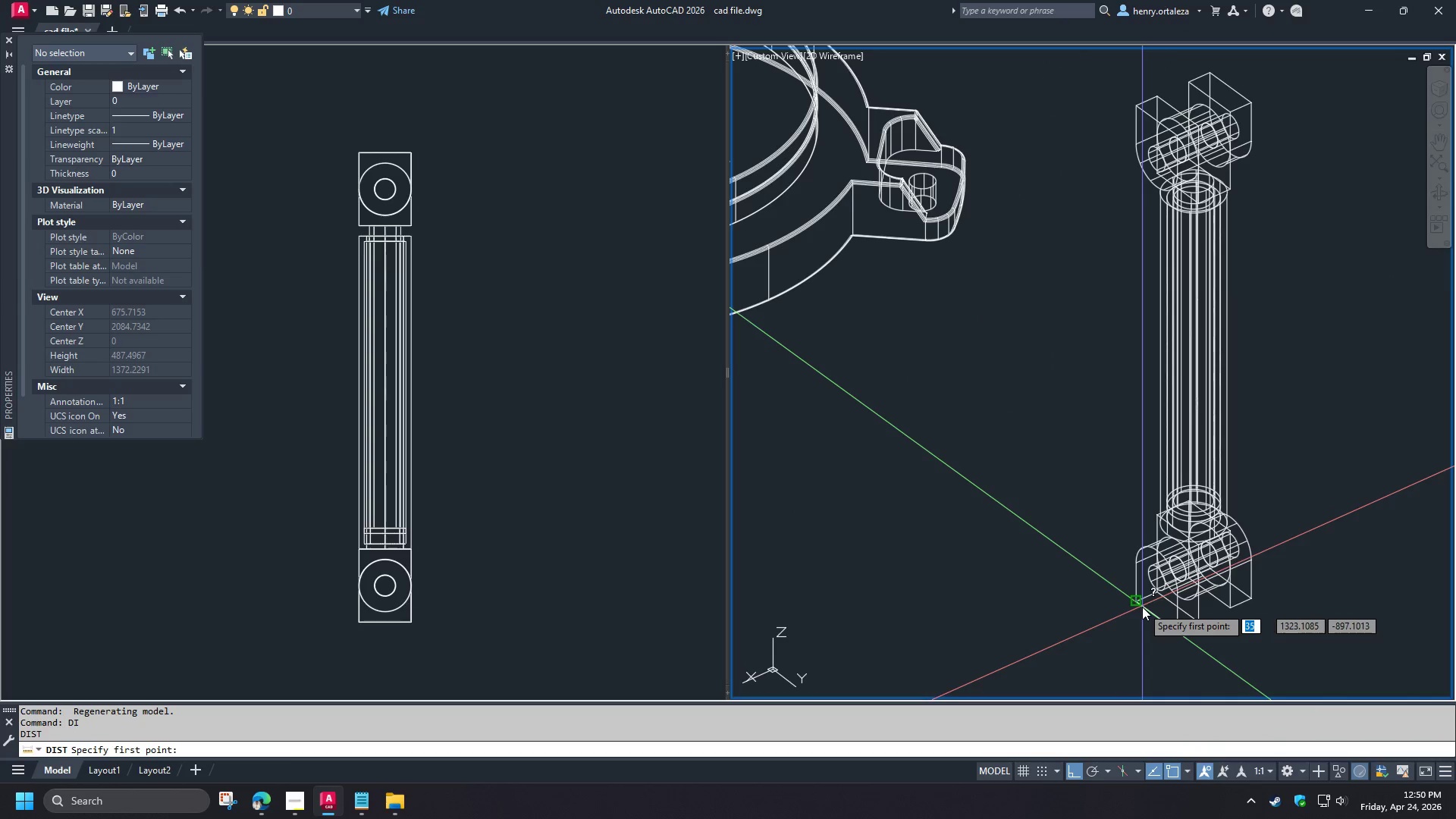 
left_click([1142, 607])
 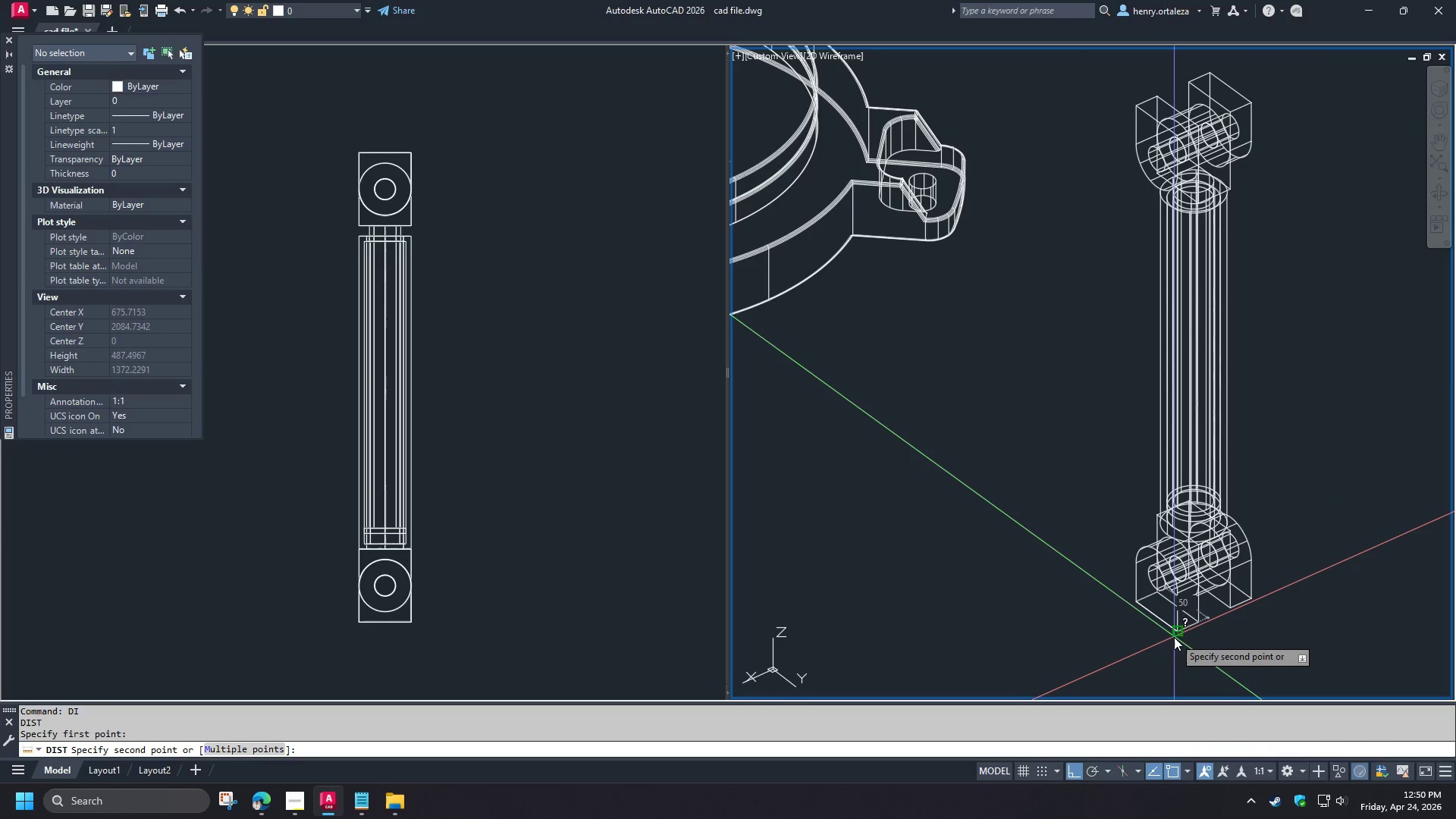 
key(Escape)
 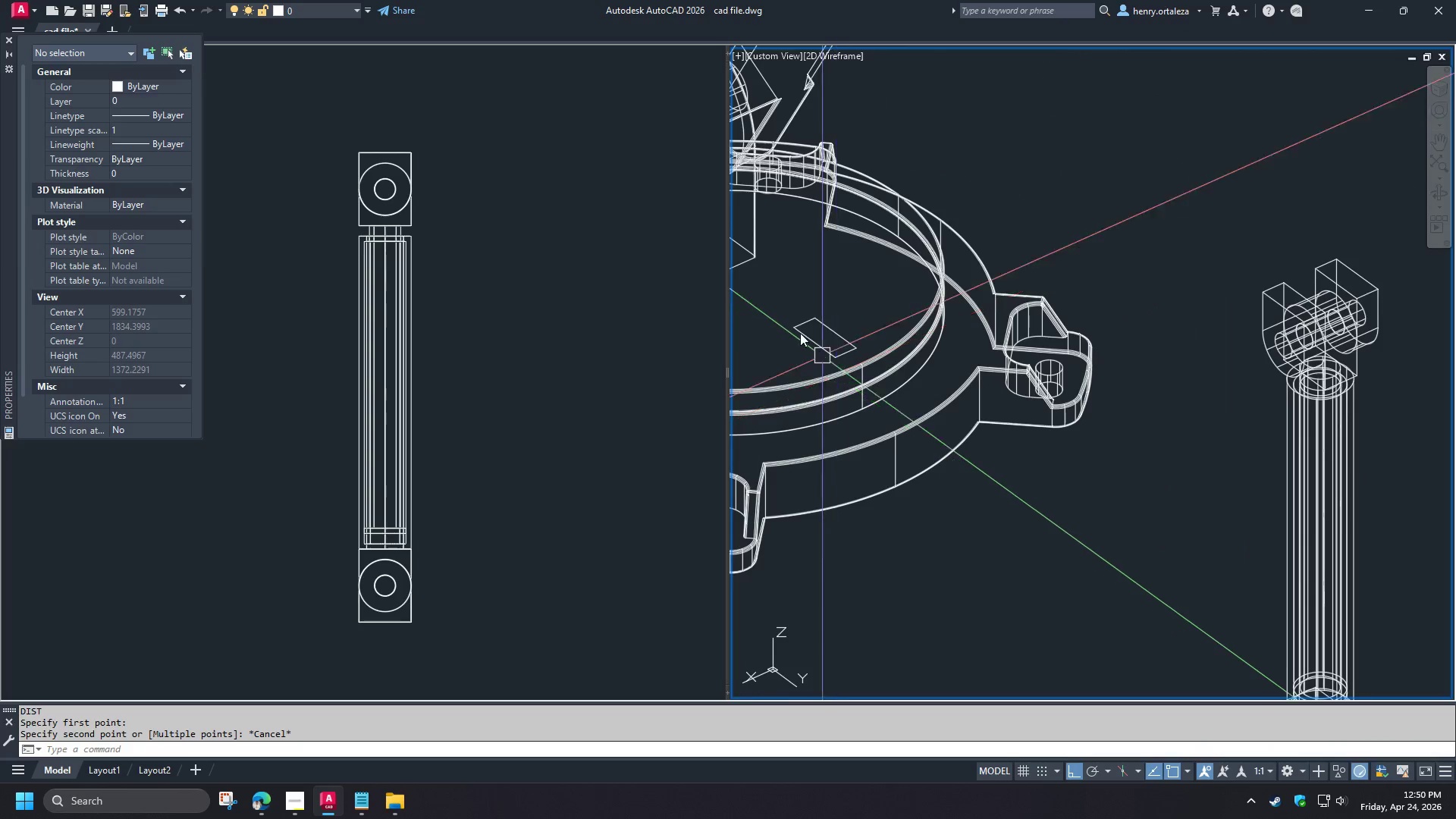 
key(Space)
 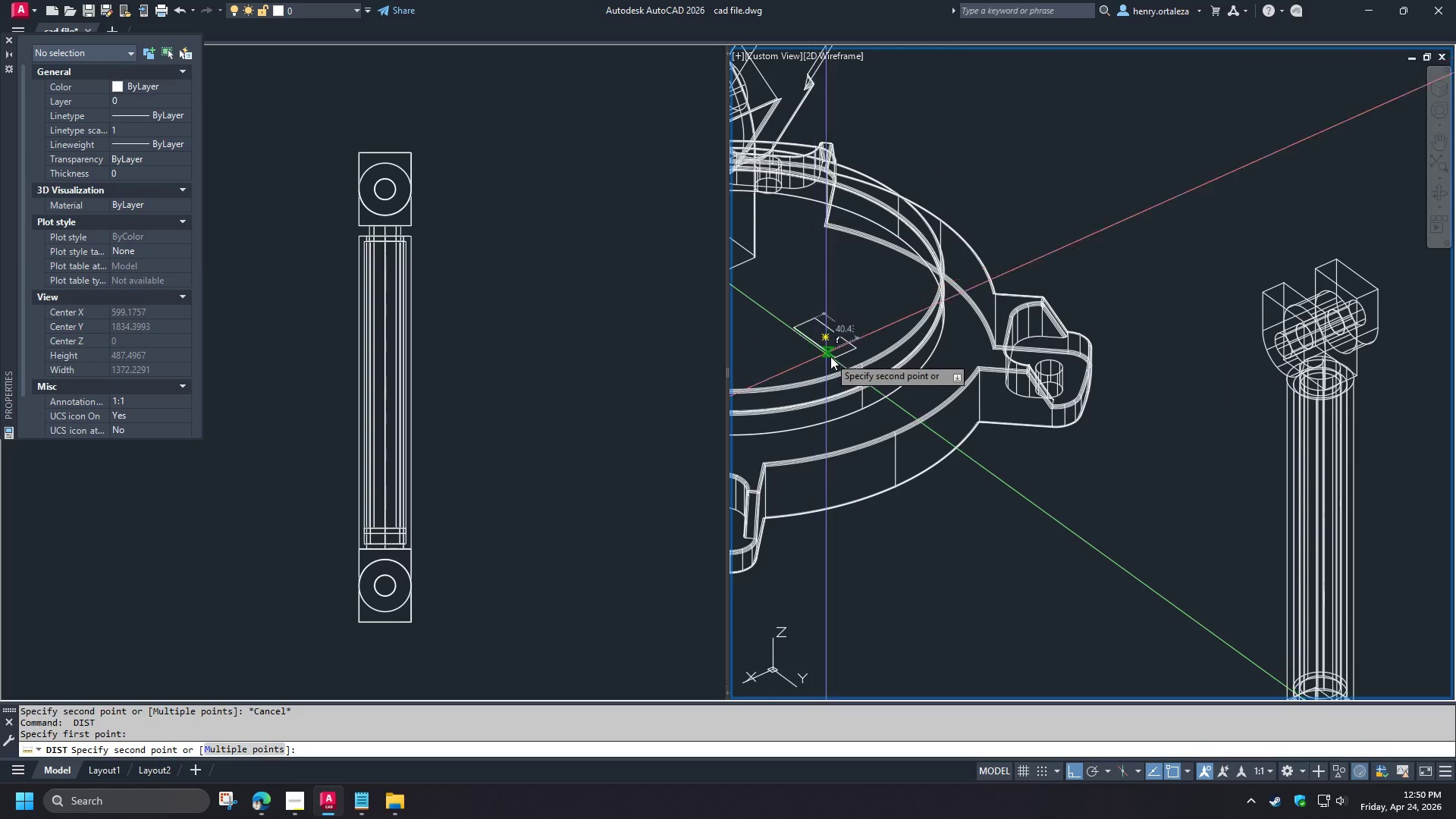 
key(Escape)
 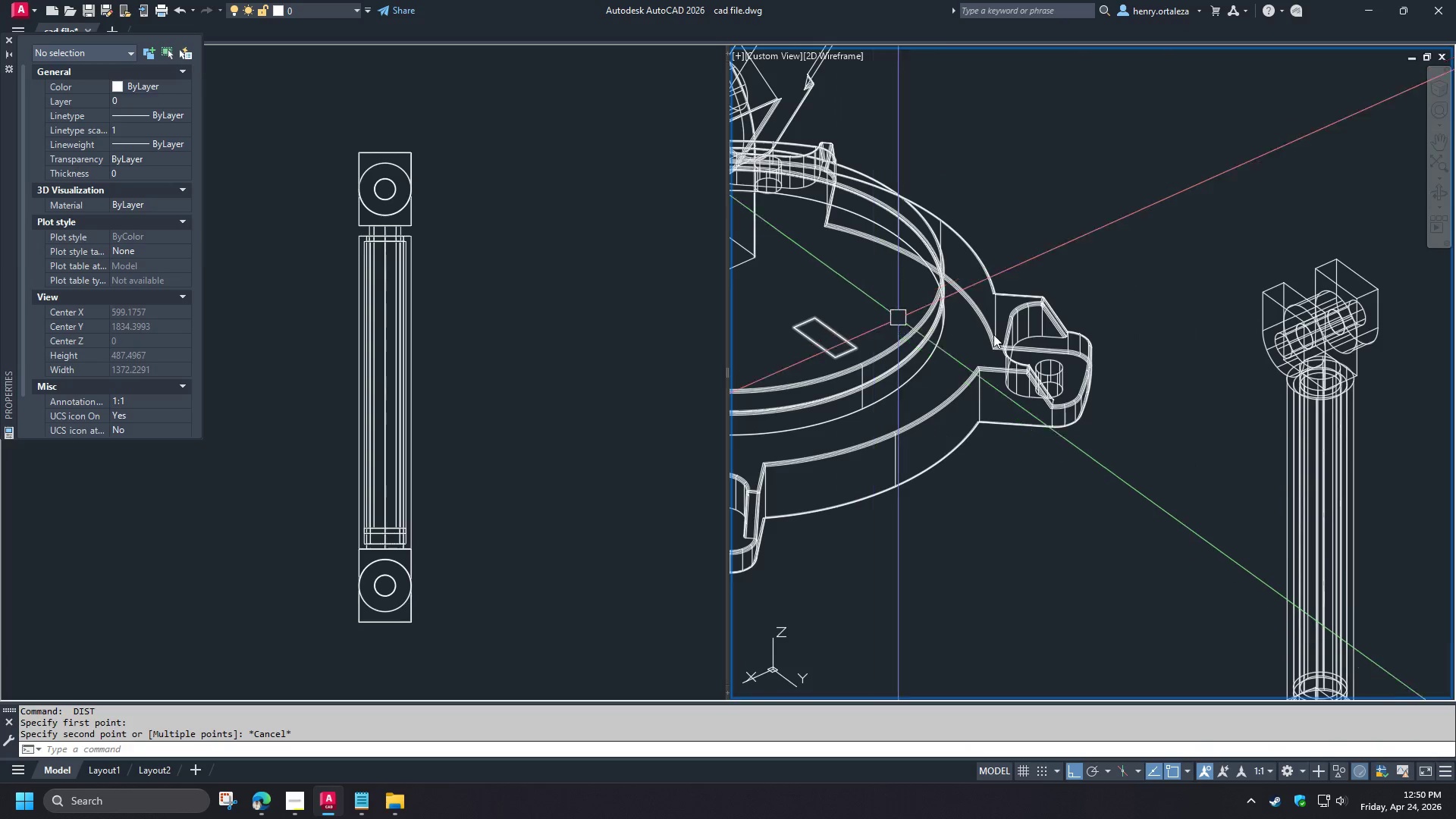 
scroll: coordinate [1023, 337], scroll_direction: down, amount: 1.0
 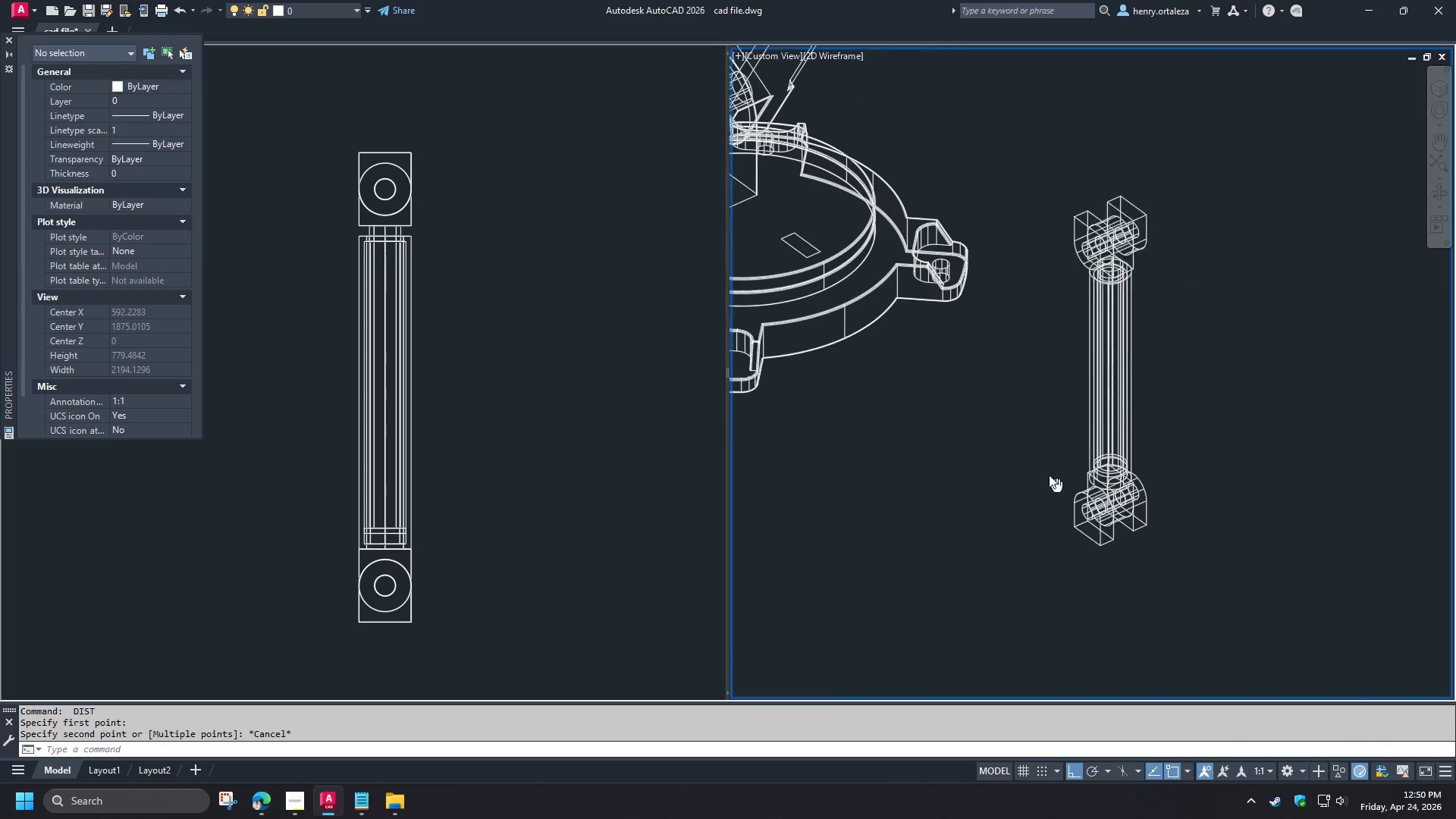 
scroll: coordinate [1116, 526], scroll_direction: up, amount: 3.0
 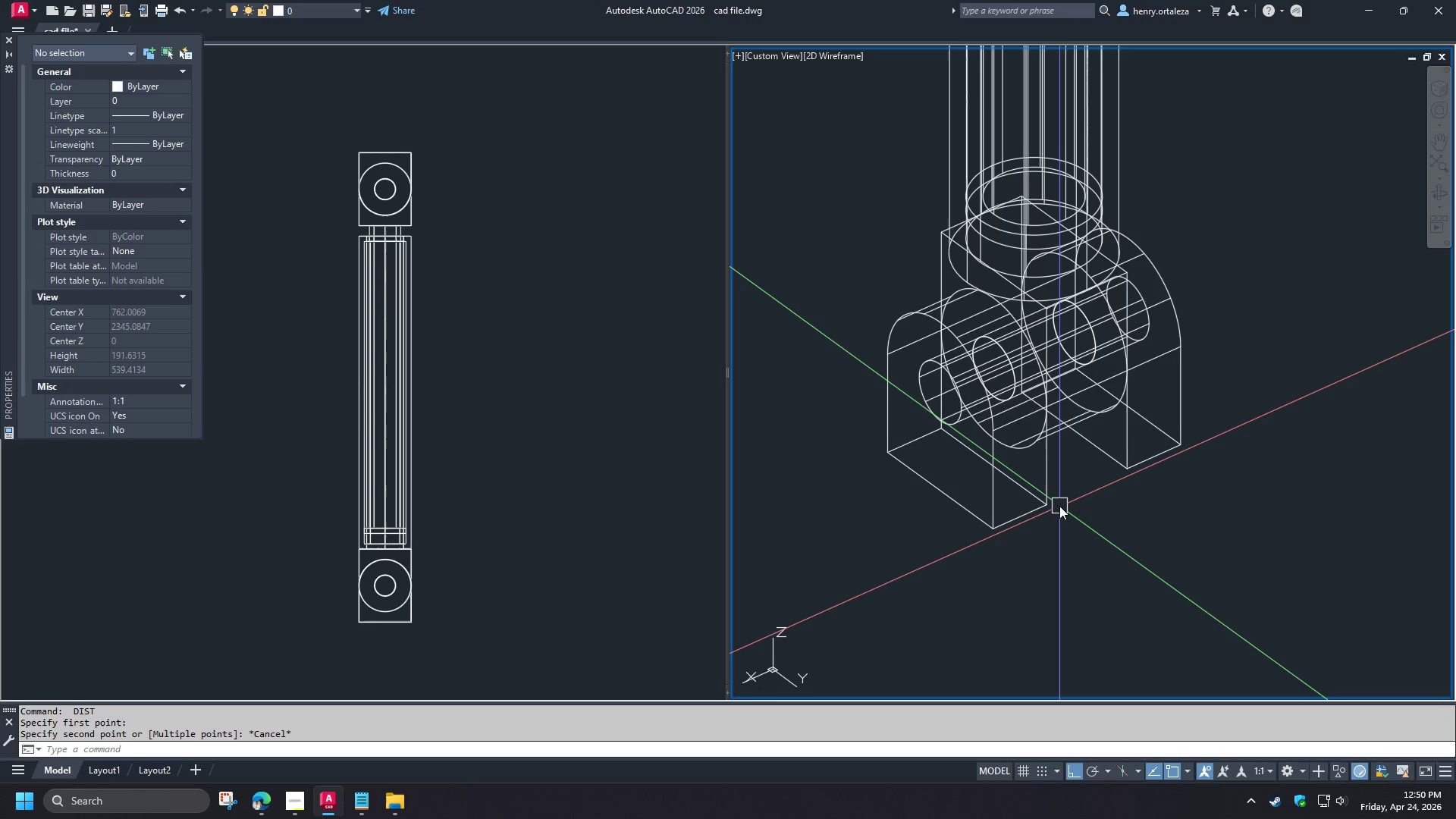 
scroll: coordinate [1173, 537], scroll_direction: down, amount: 3.0
 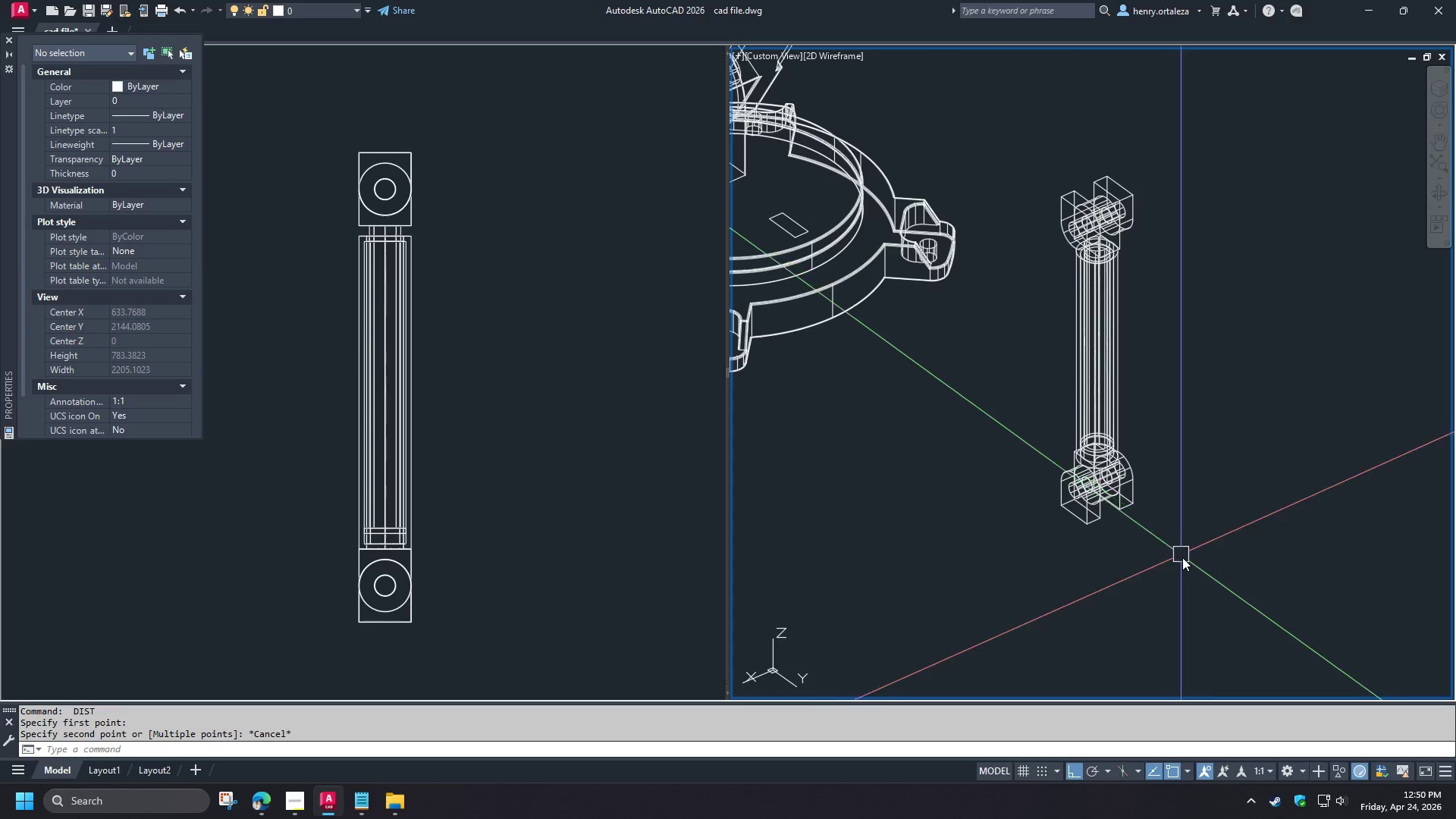 
left_click([1182, 557])
 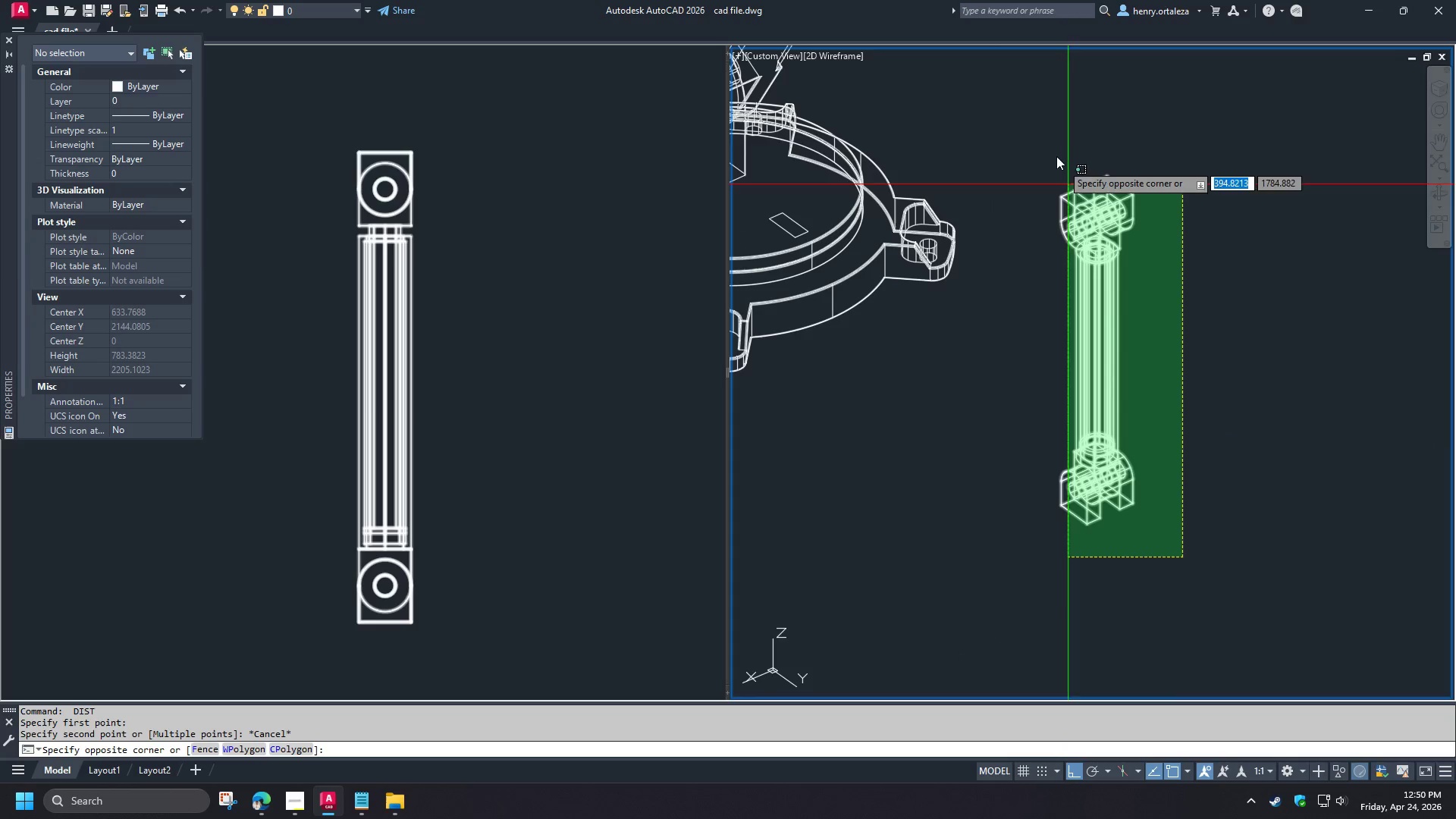 
left_click([1046, 143])
 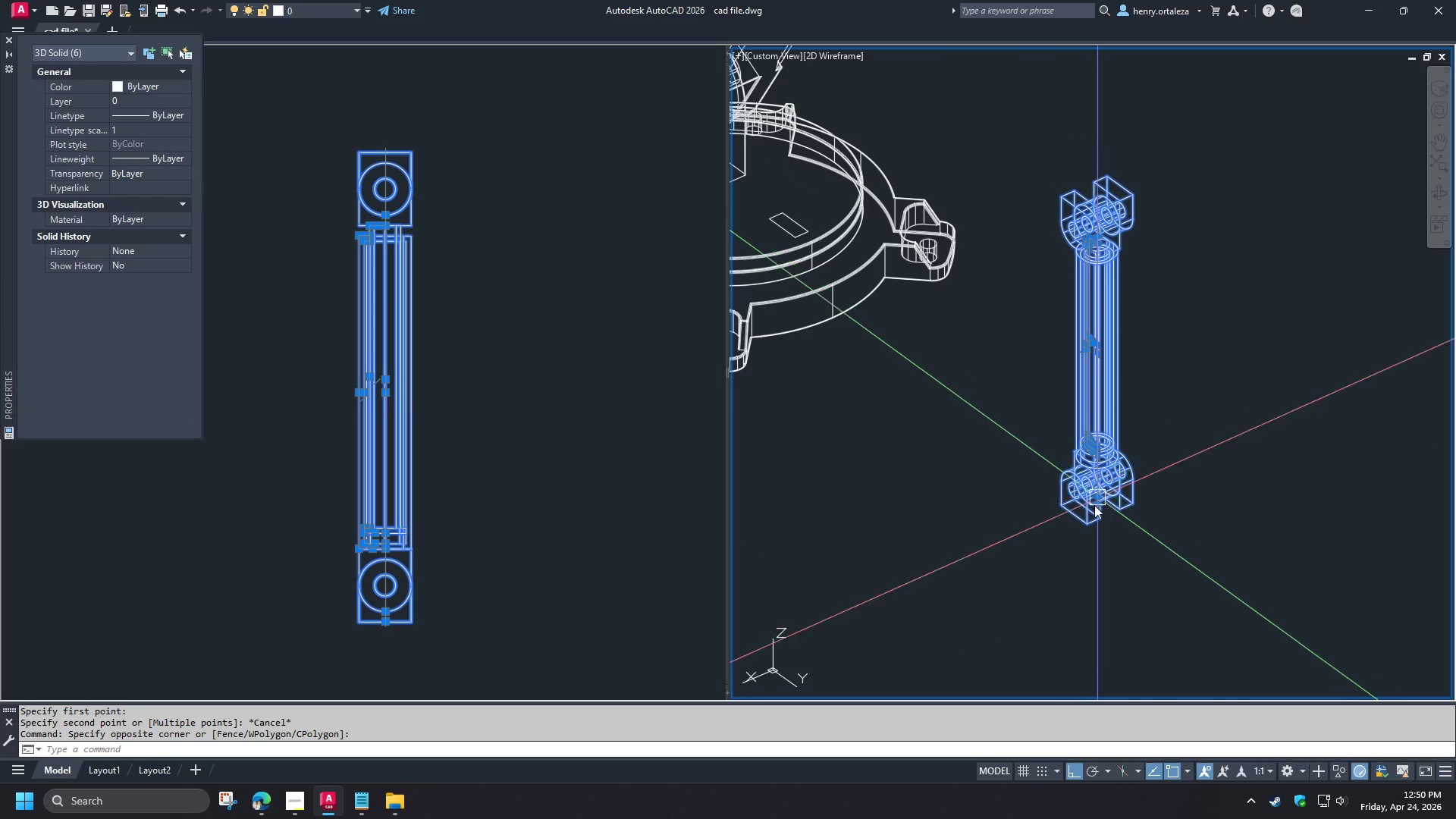 
scroll: coordinate [1109, 526], scroll_direction: up, amount: 3.0
 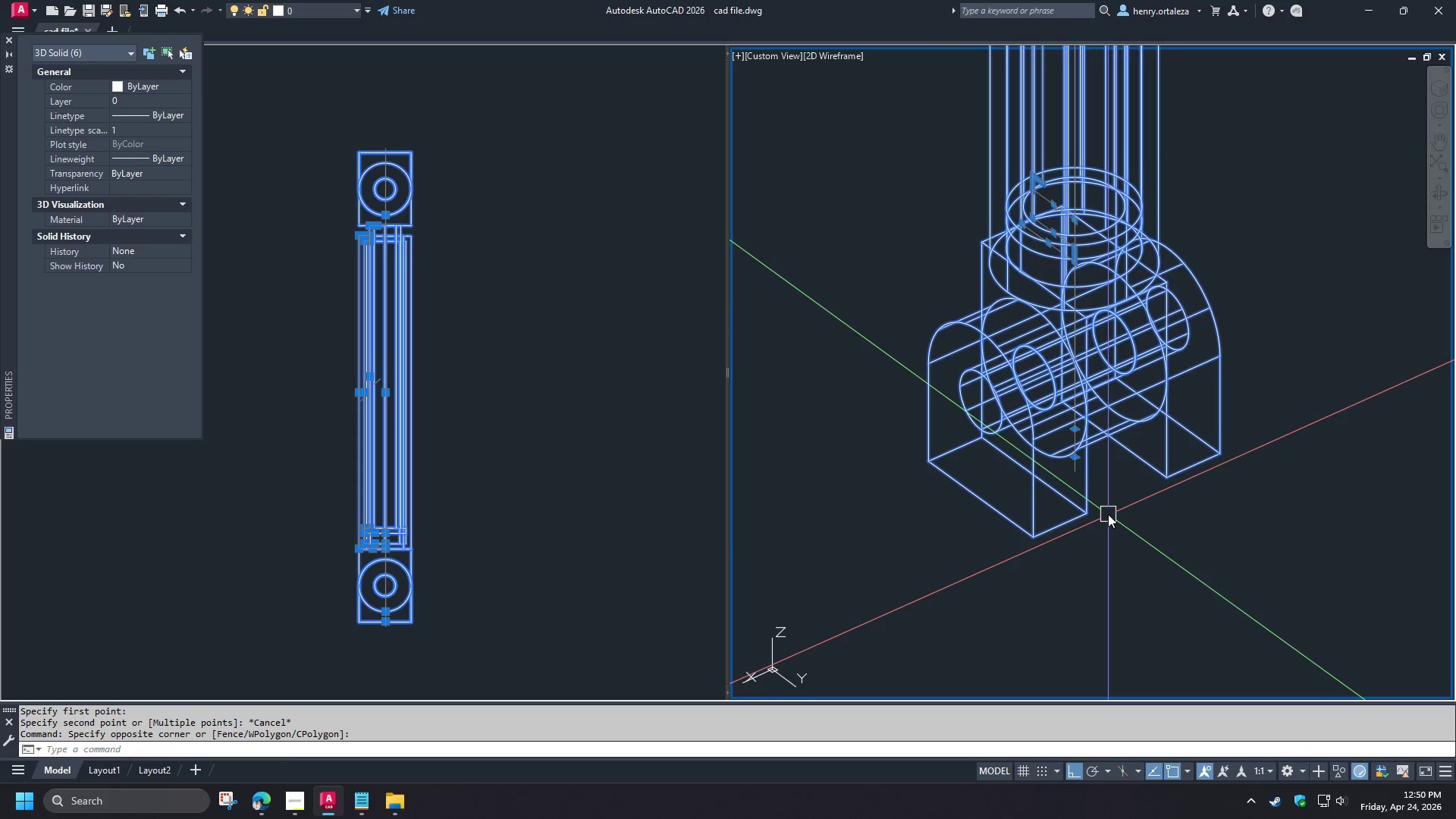 
key(M)
 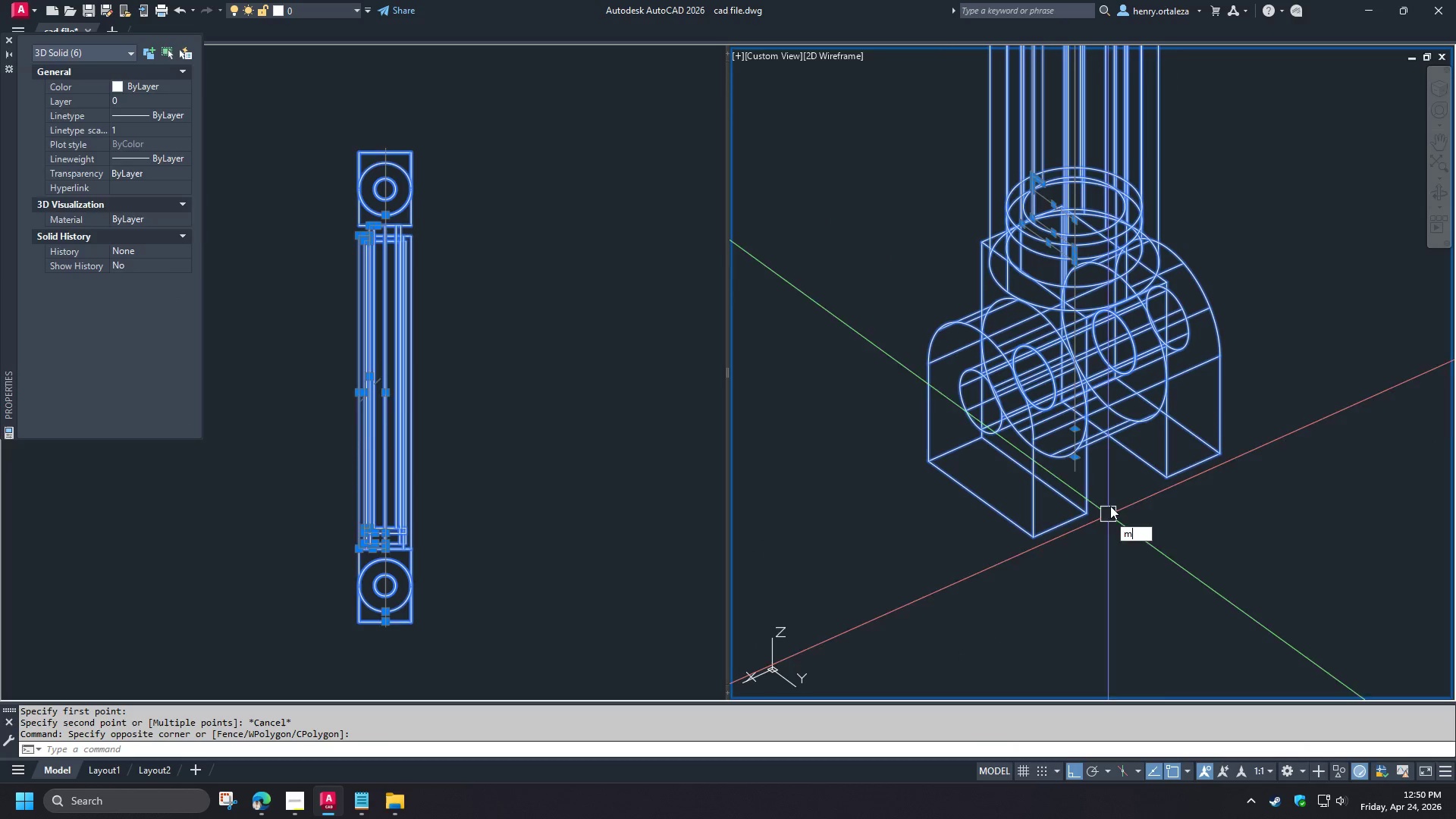 
key(Space)
 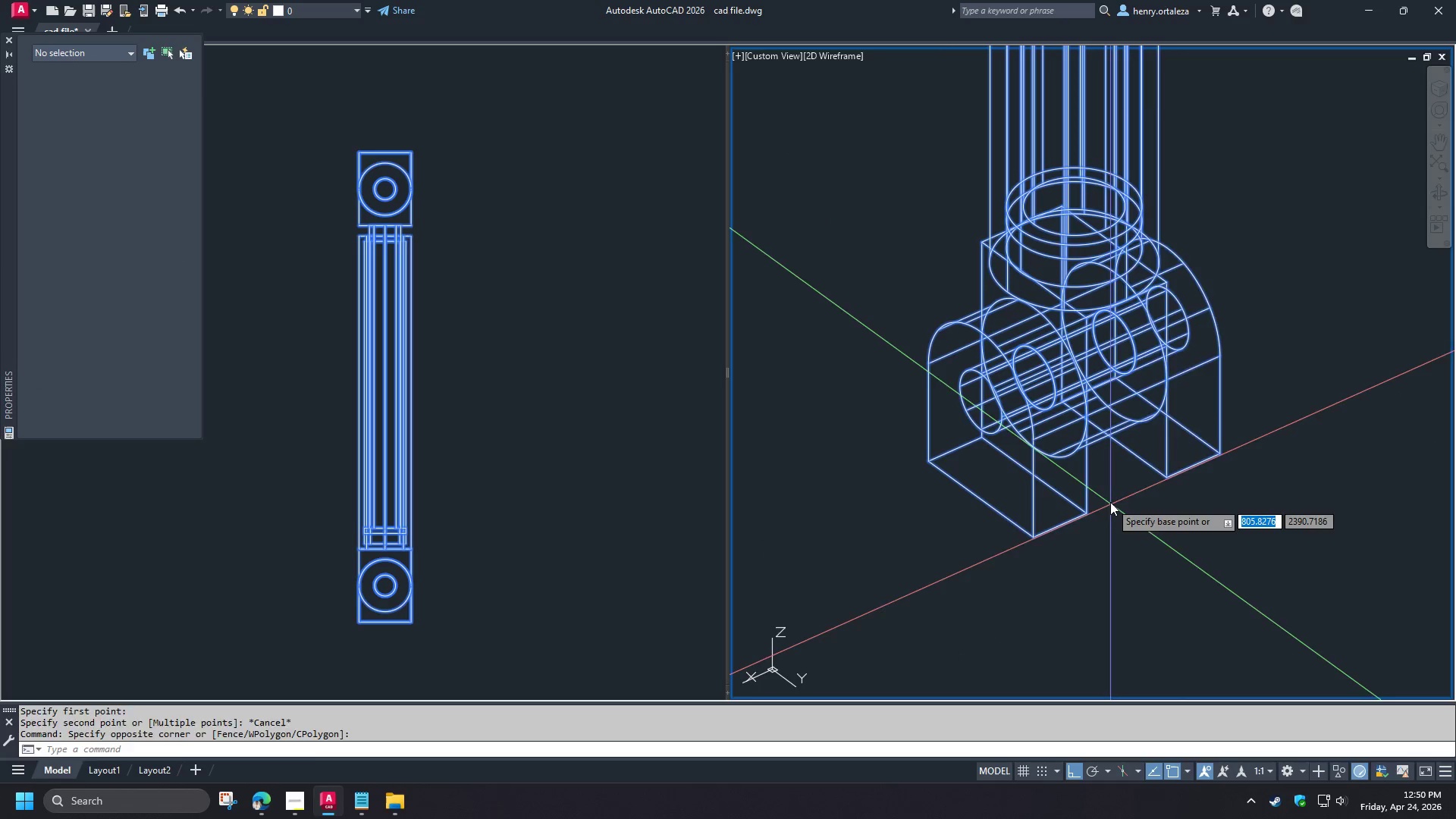 
key(Shift+ShiftLeft)
 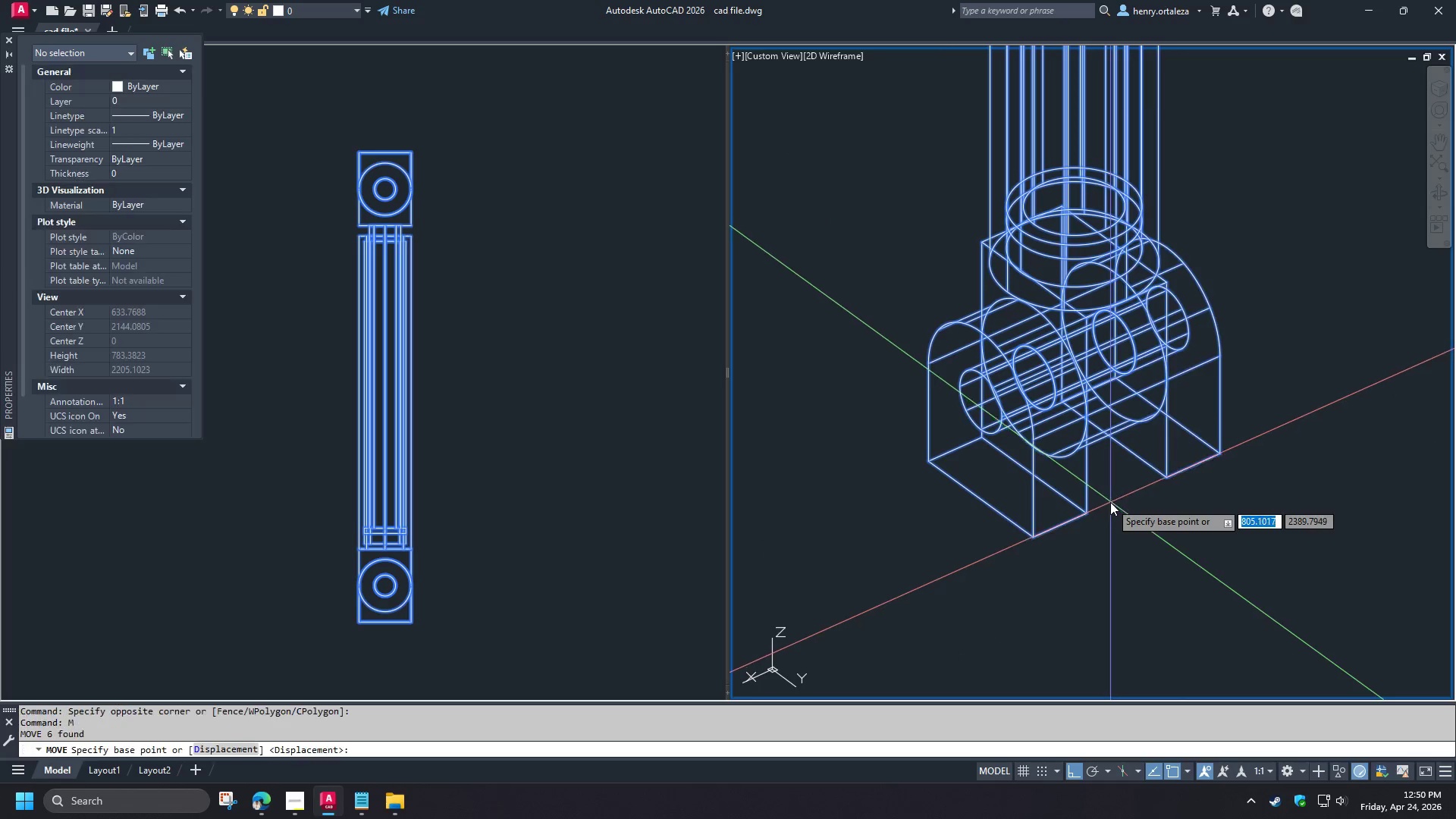 
right_click([1110, 502])
 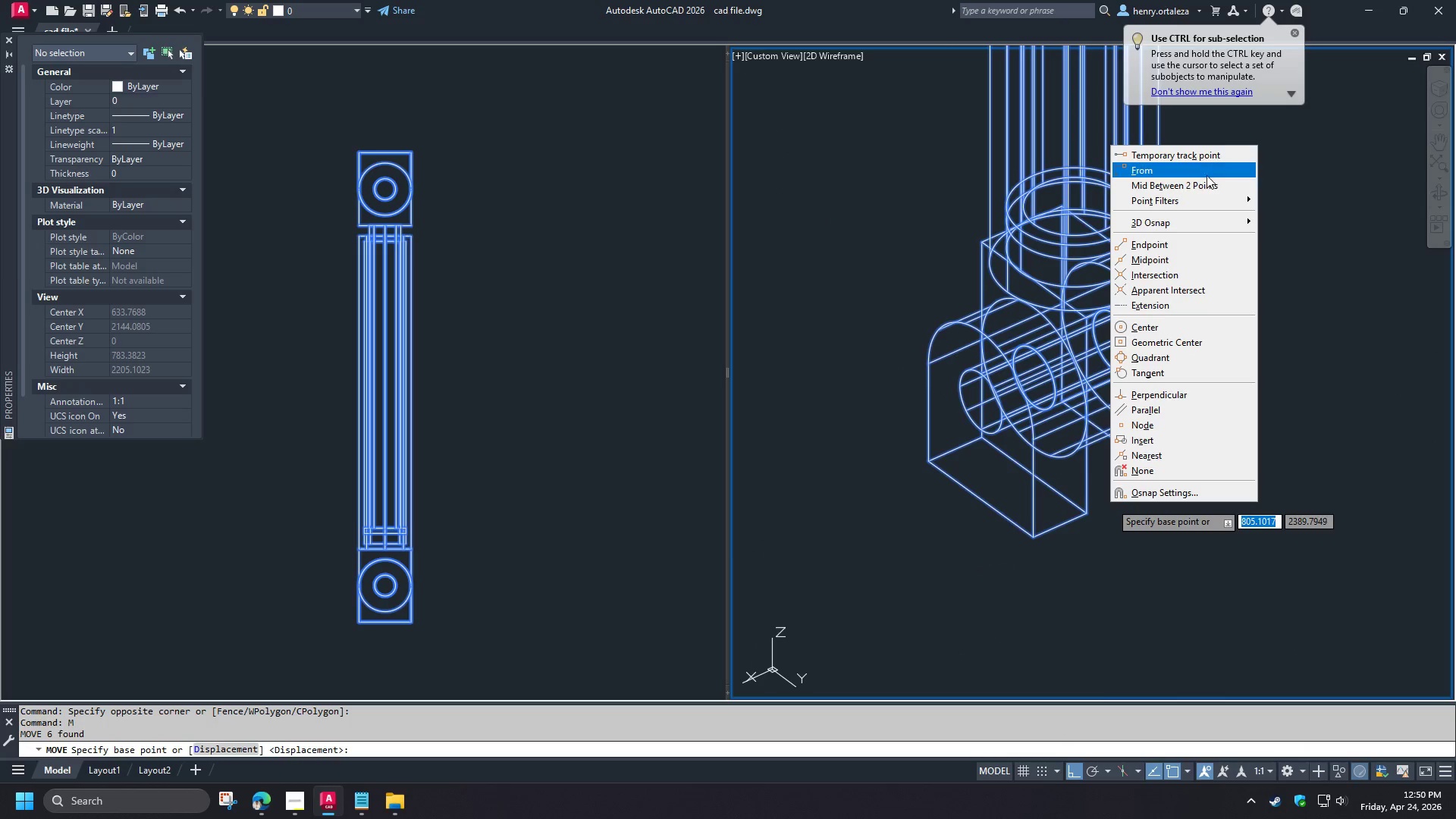 
left_click([1199, 180])
 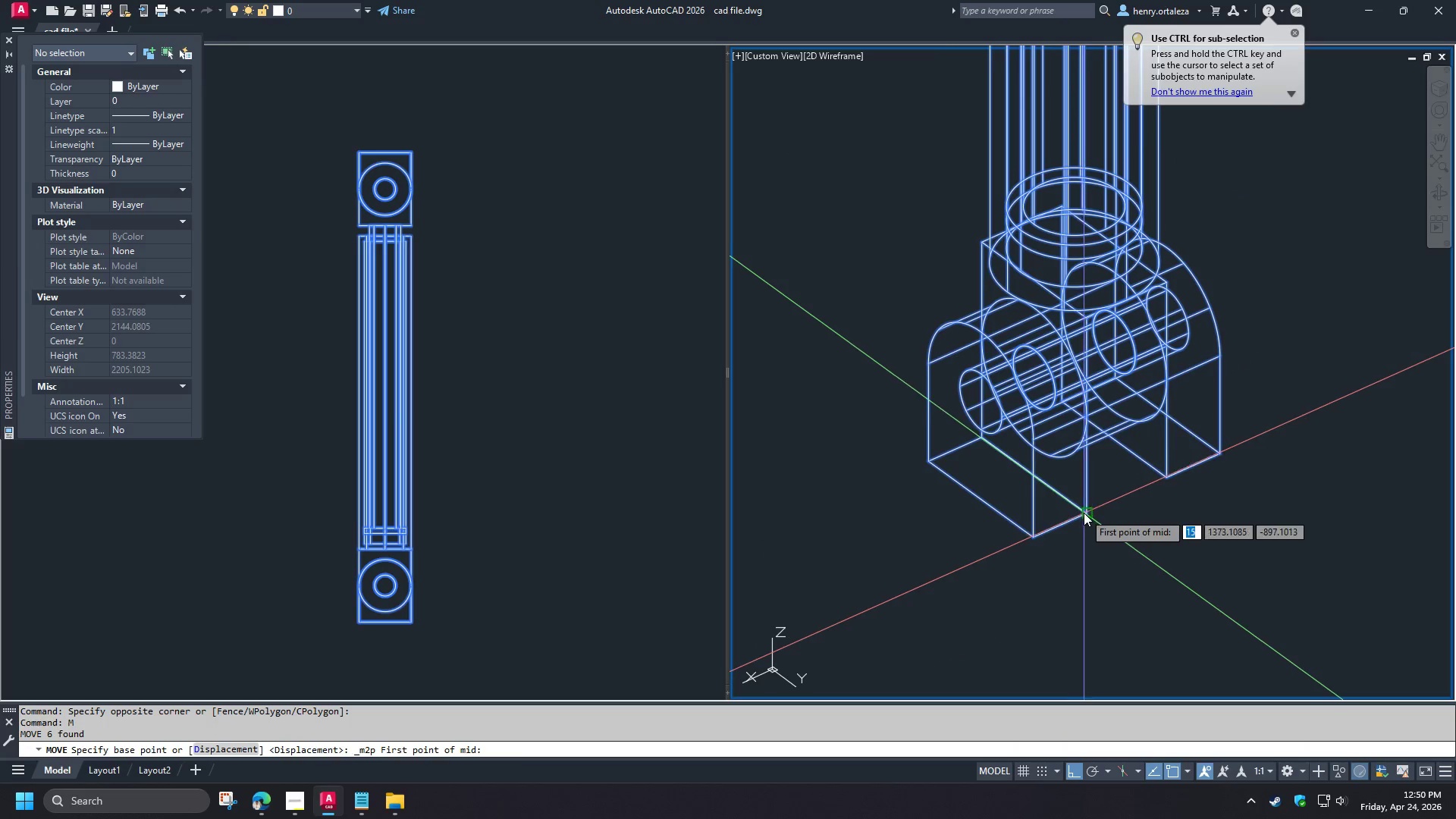 
left_click([1087, 515])
 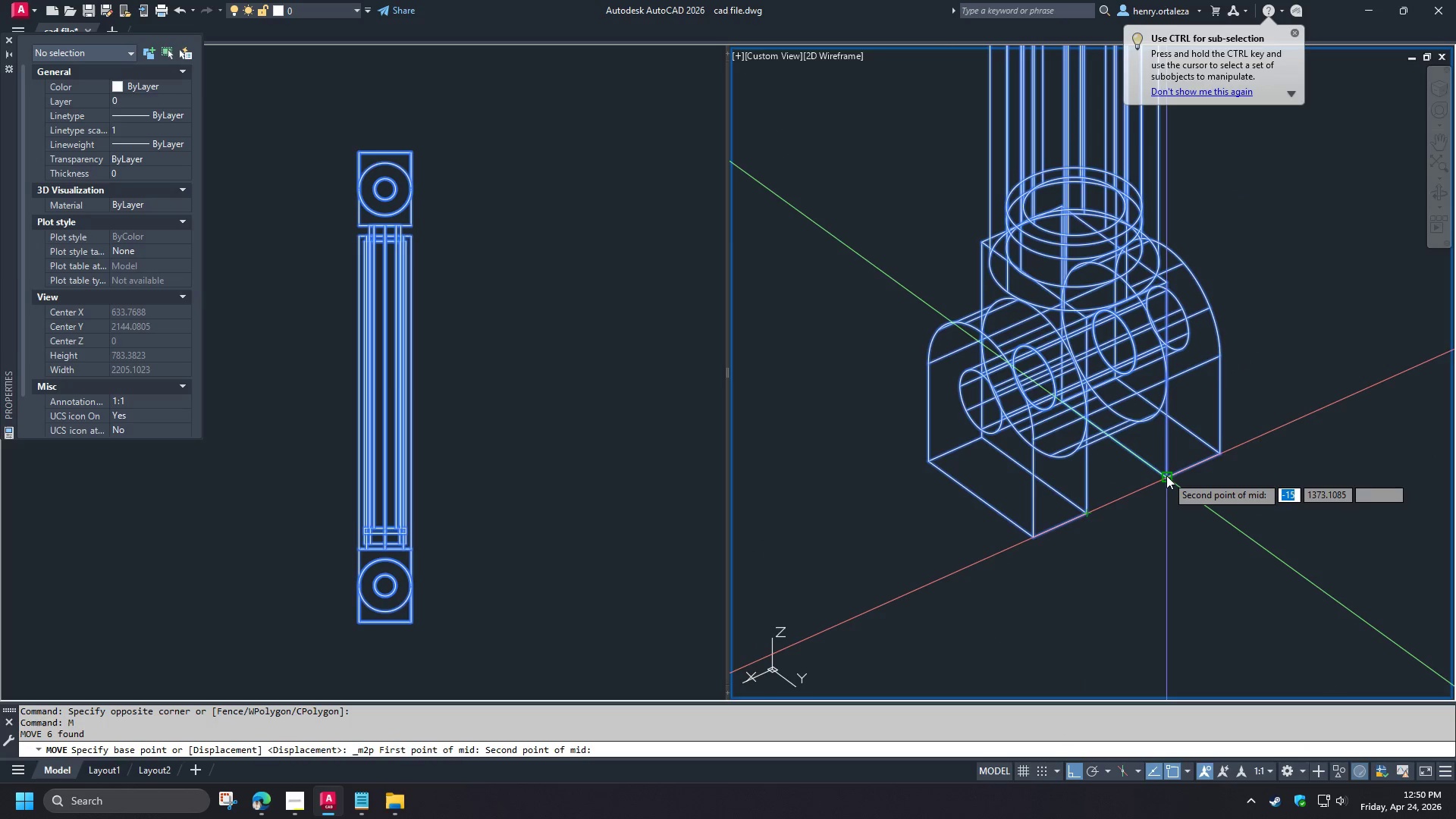 
left_click([1166, 475])
 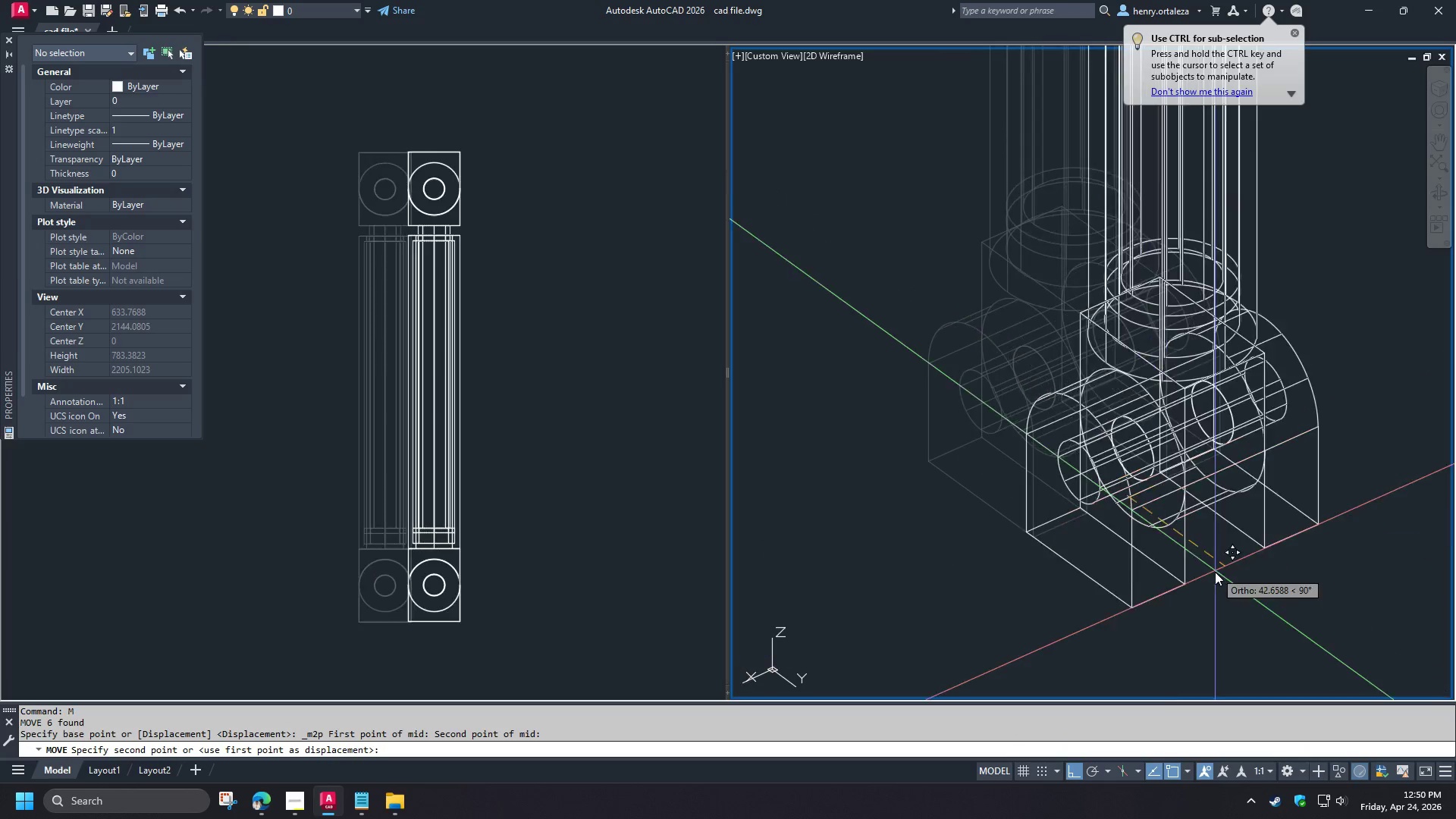 
scroll: coordinate [1215, 573], scroll_direction: down, amount: 5.0
 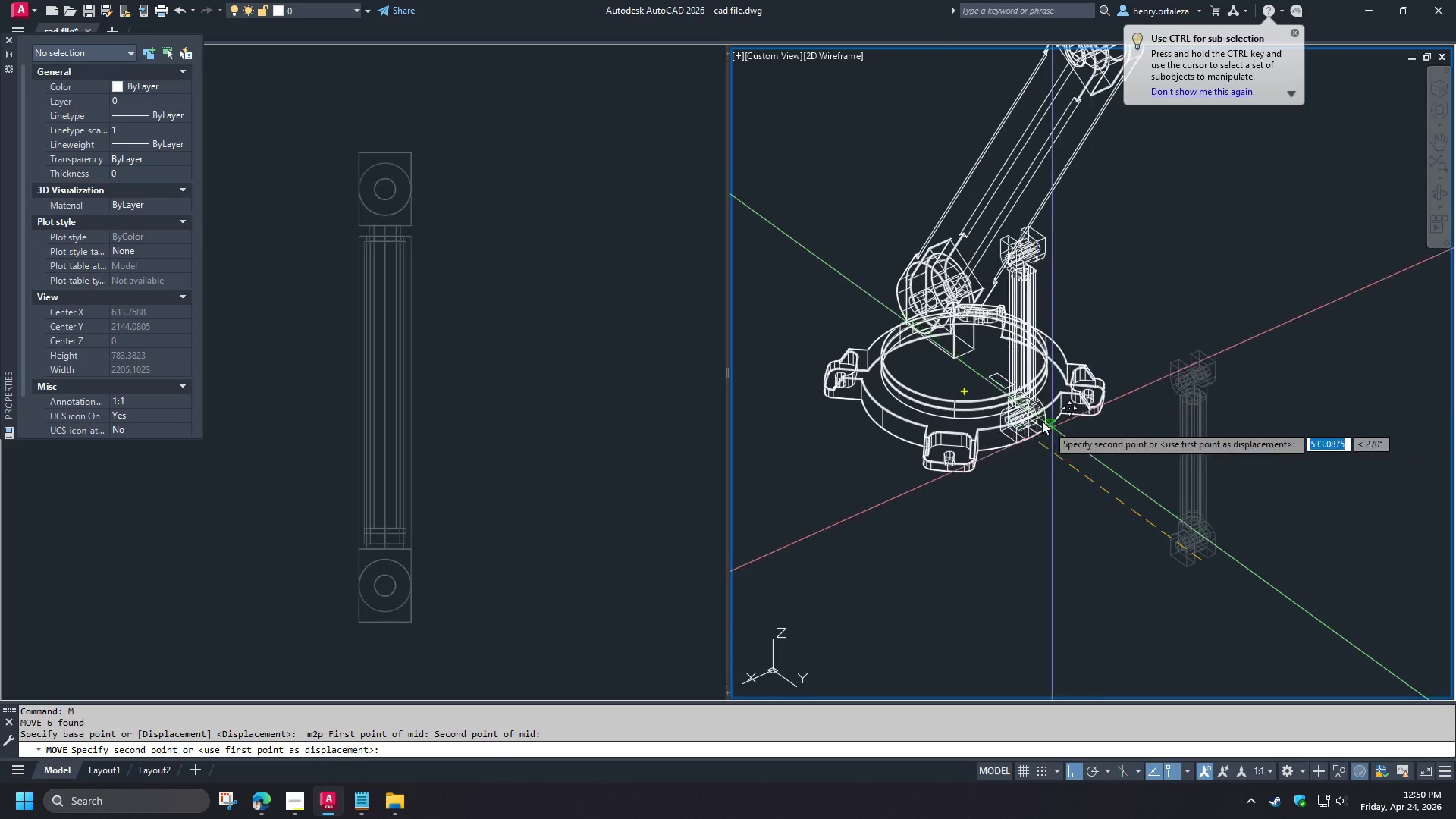 
scroll: coordinate [1012, 377], scroll_direction: up, amount: 4.0
 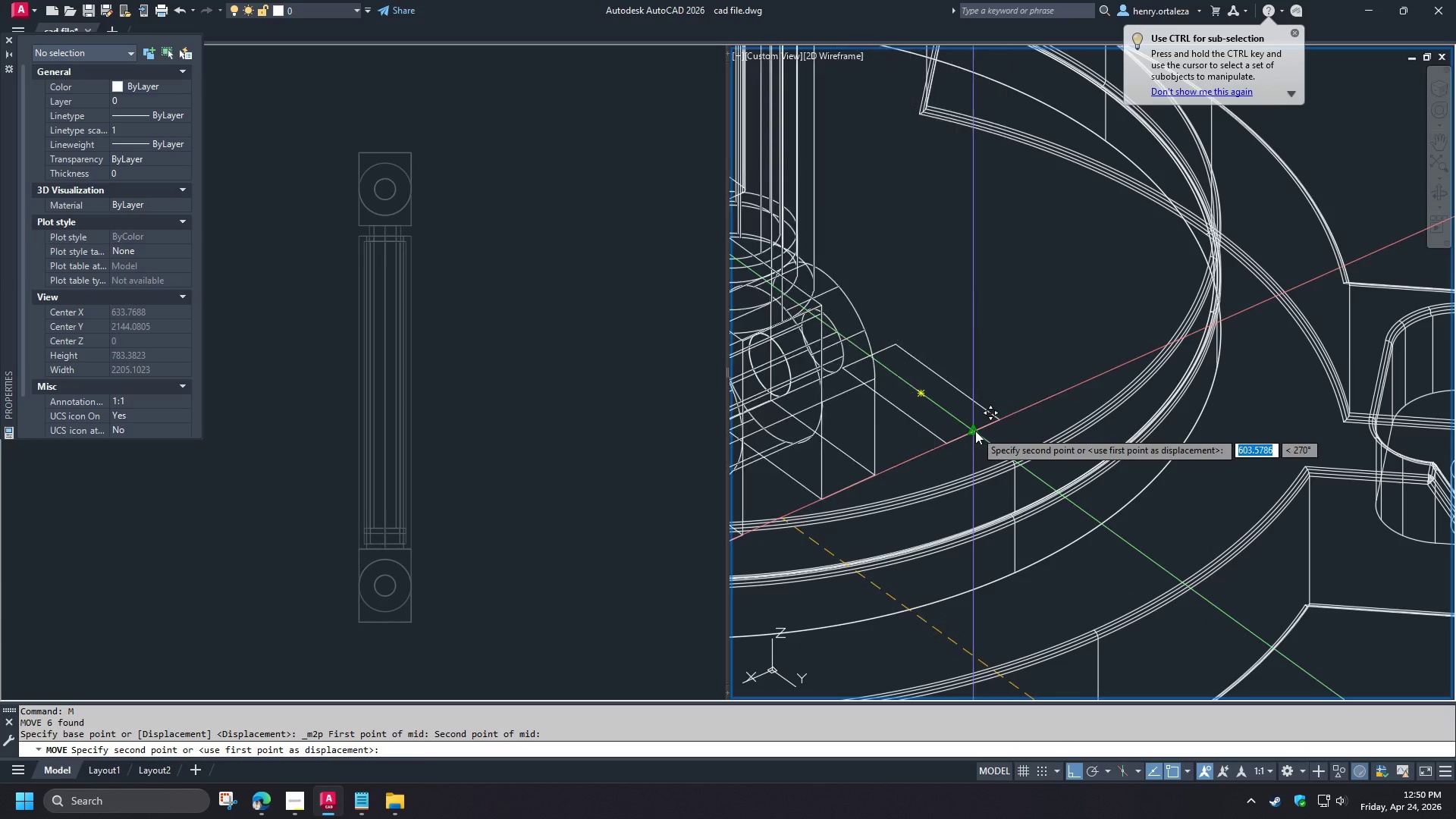 
left_click([975, 431])
 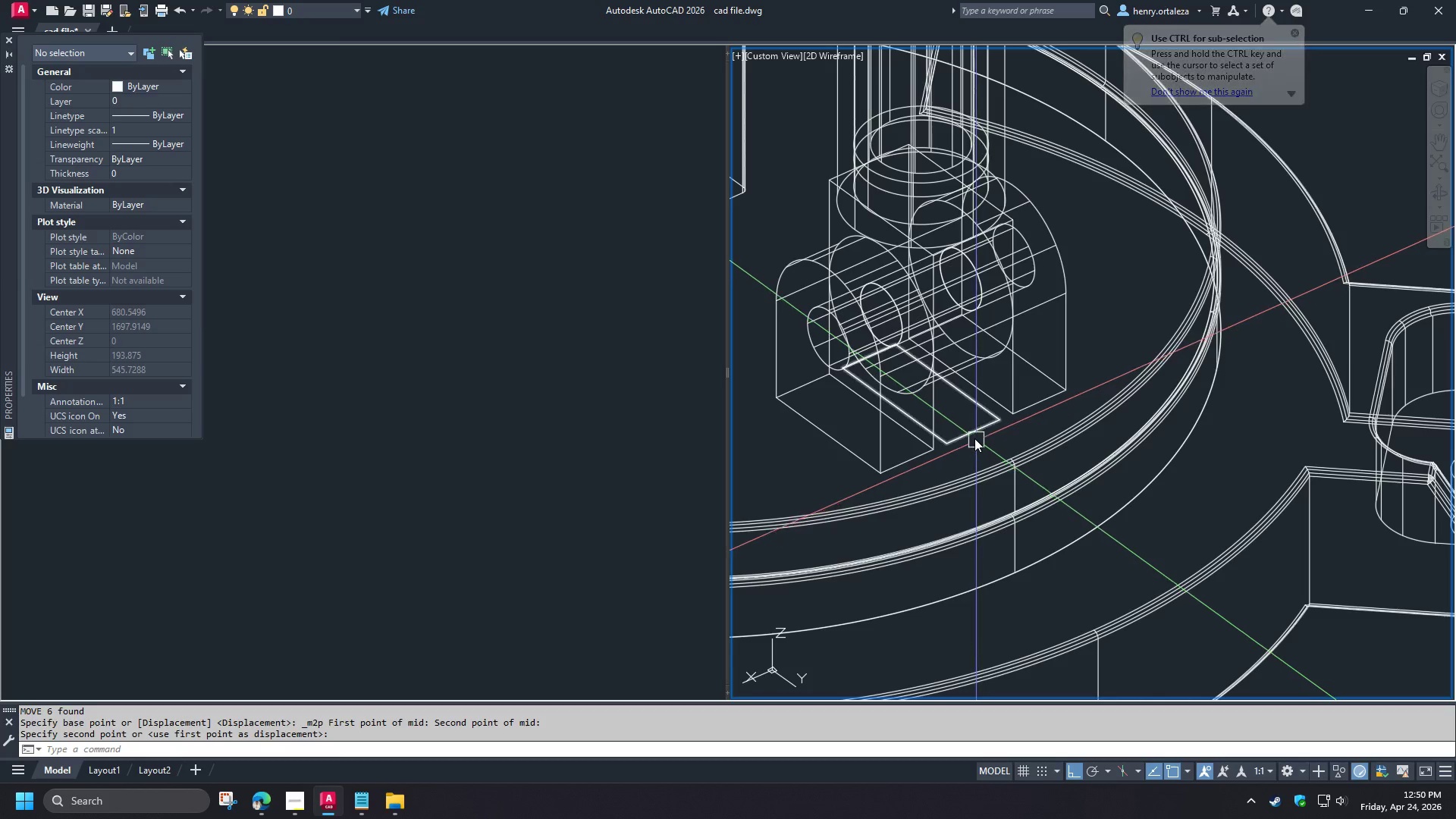 
left_click([974, 435])
 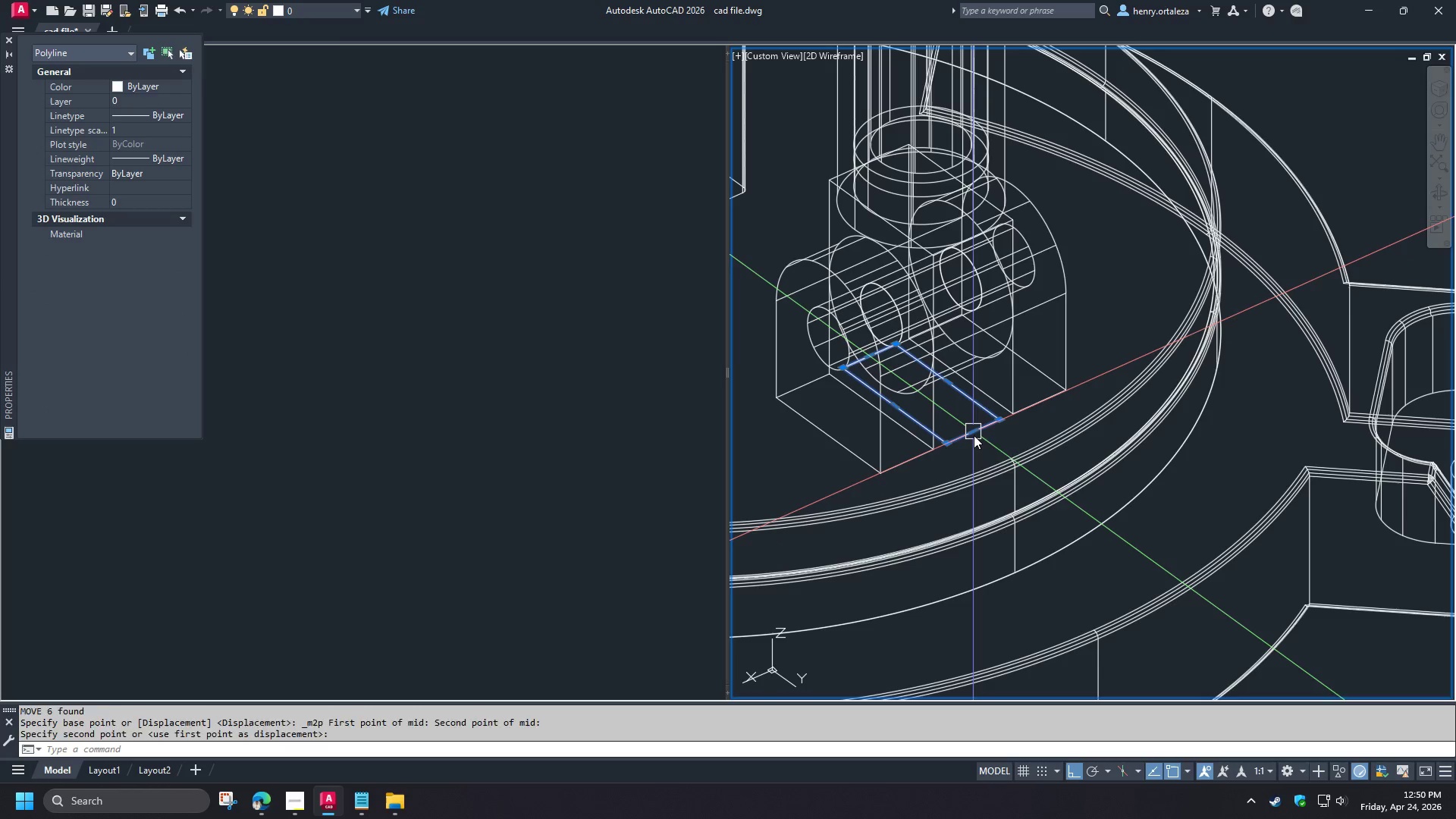 
key(E)
 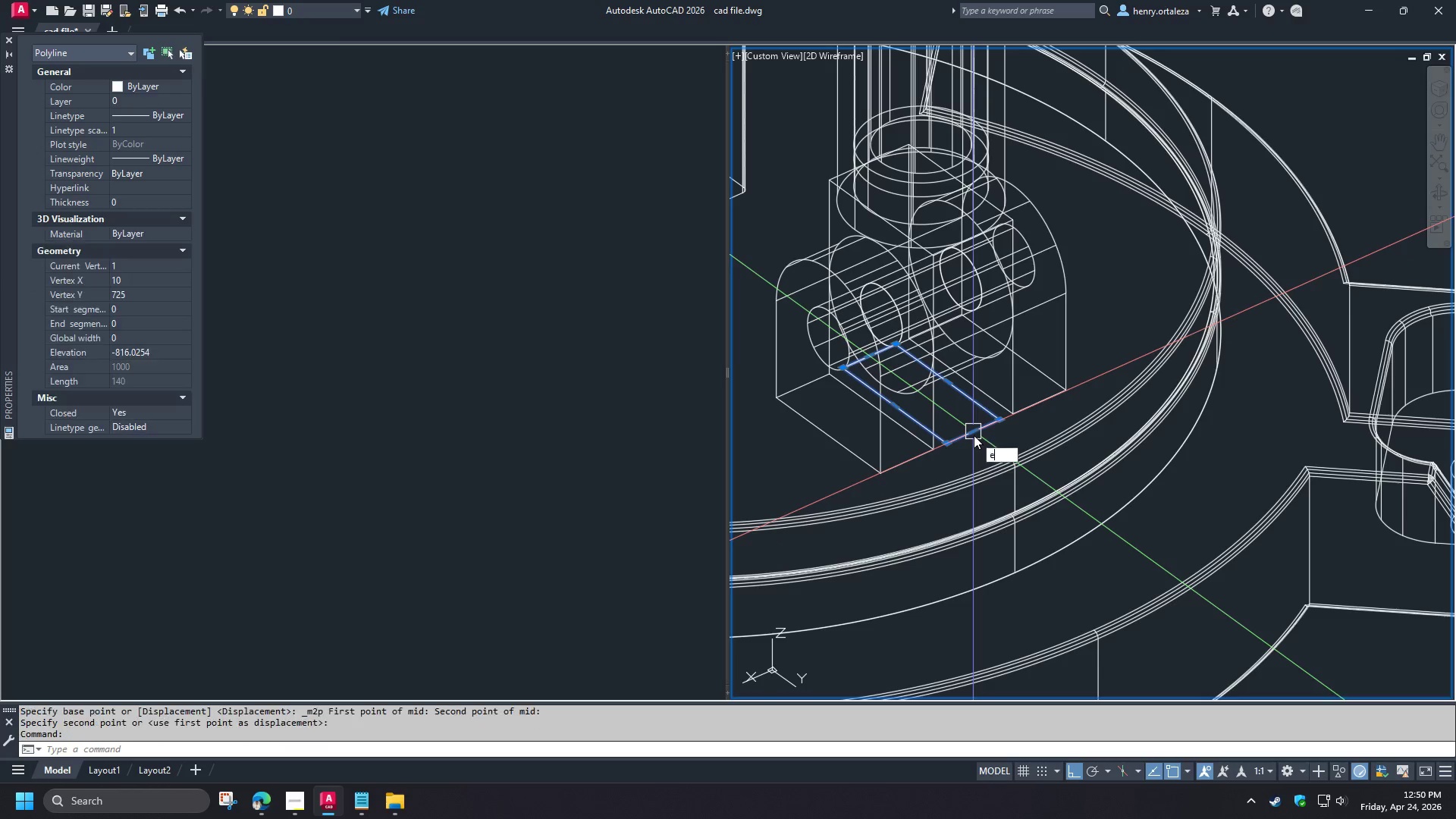 
key(Space)
 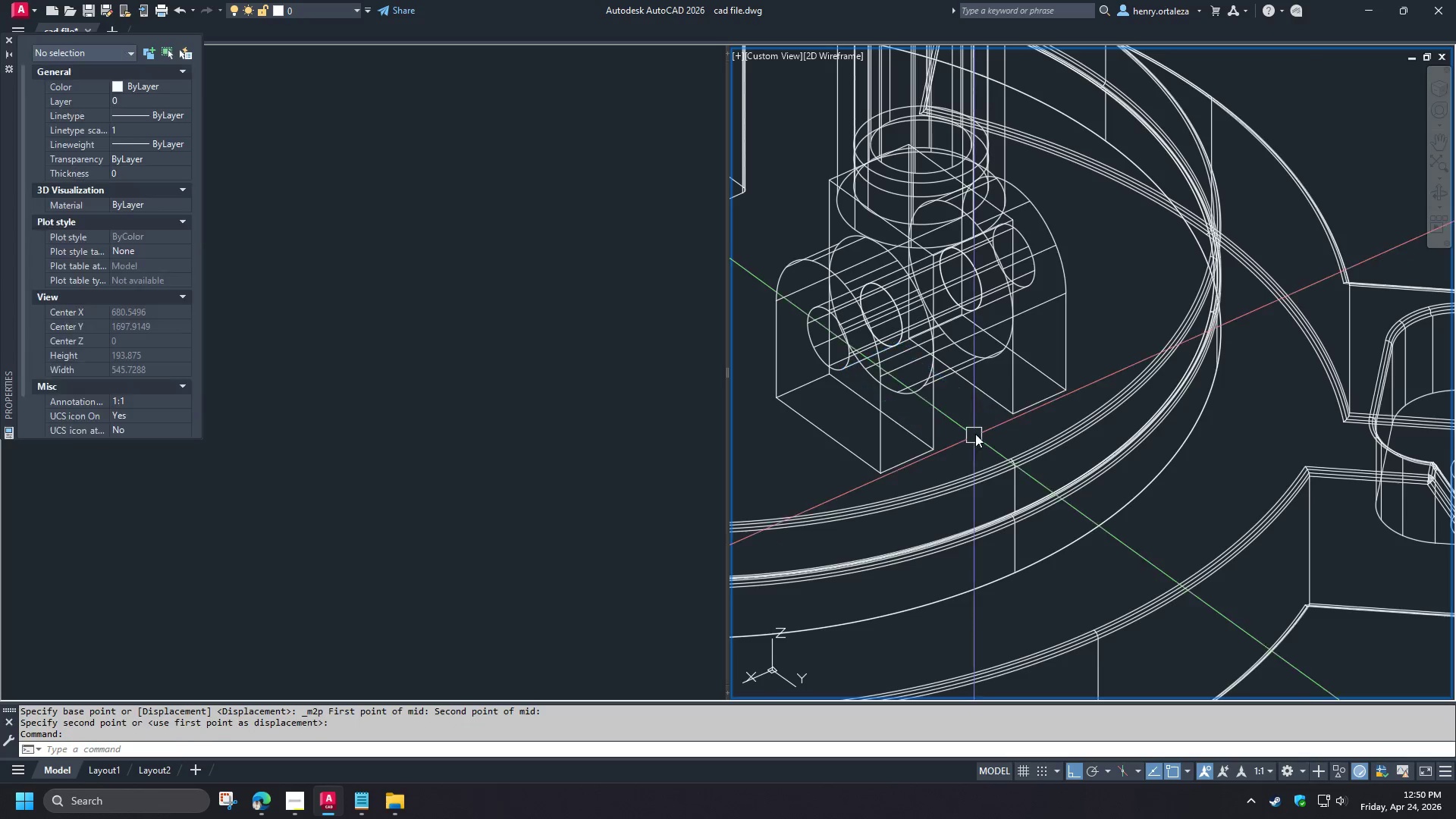 
hold_key(key=ShiftLeft, duration=1.17)
 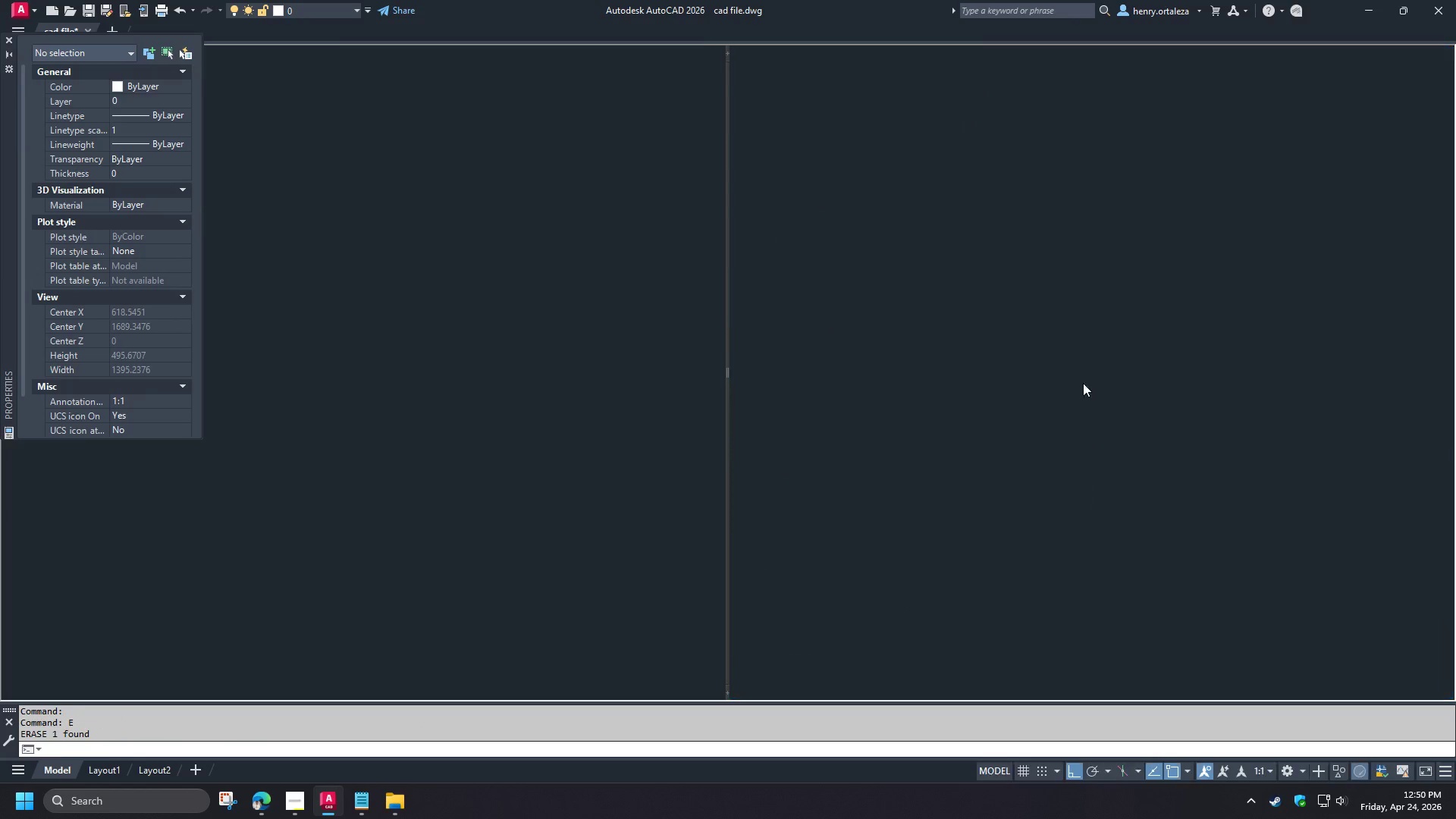 
scroll: coordinate [1087, 382], scroll_direction: down, amount: 3.0
 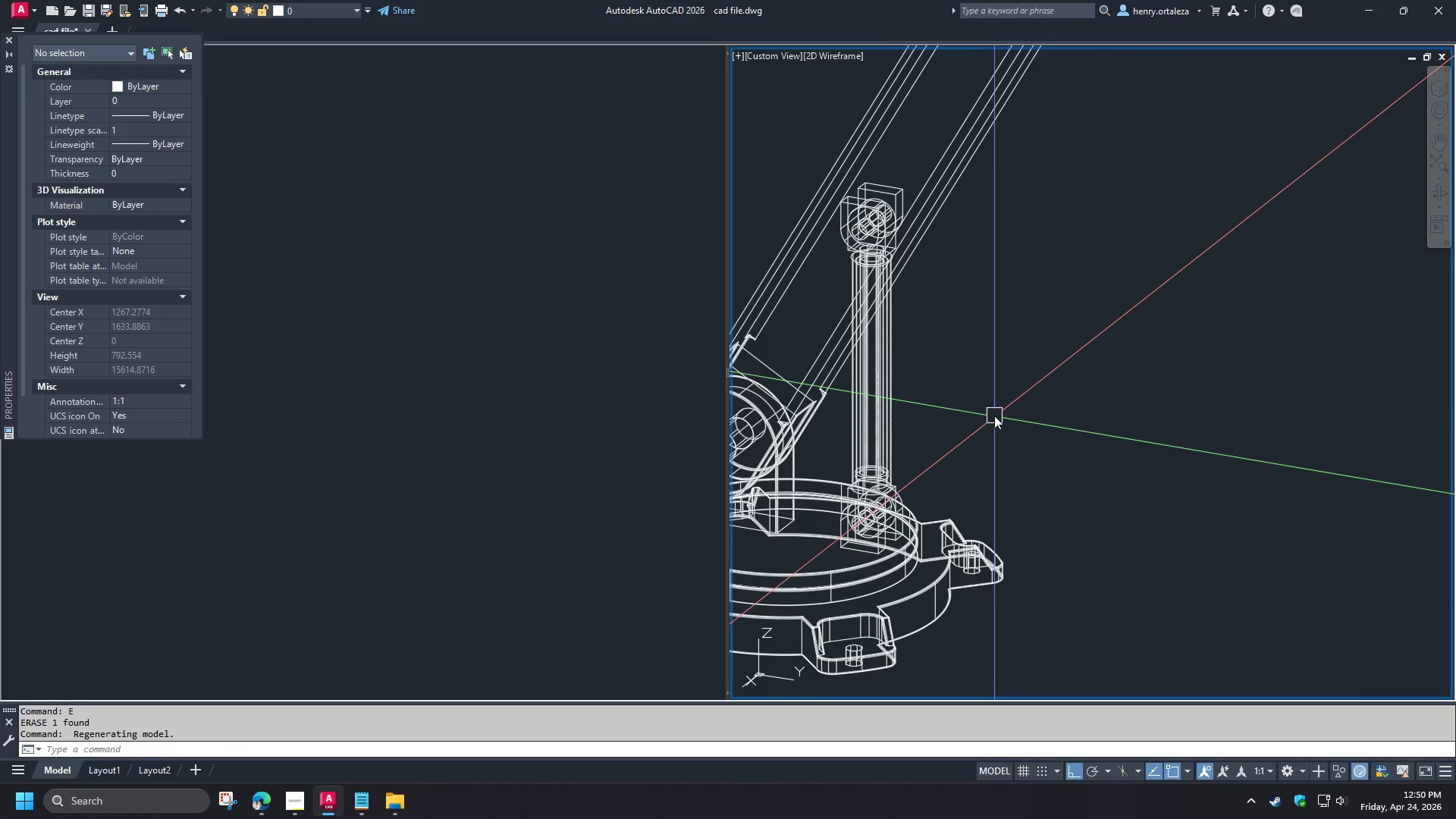 
wait(8.26)
 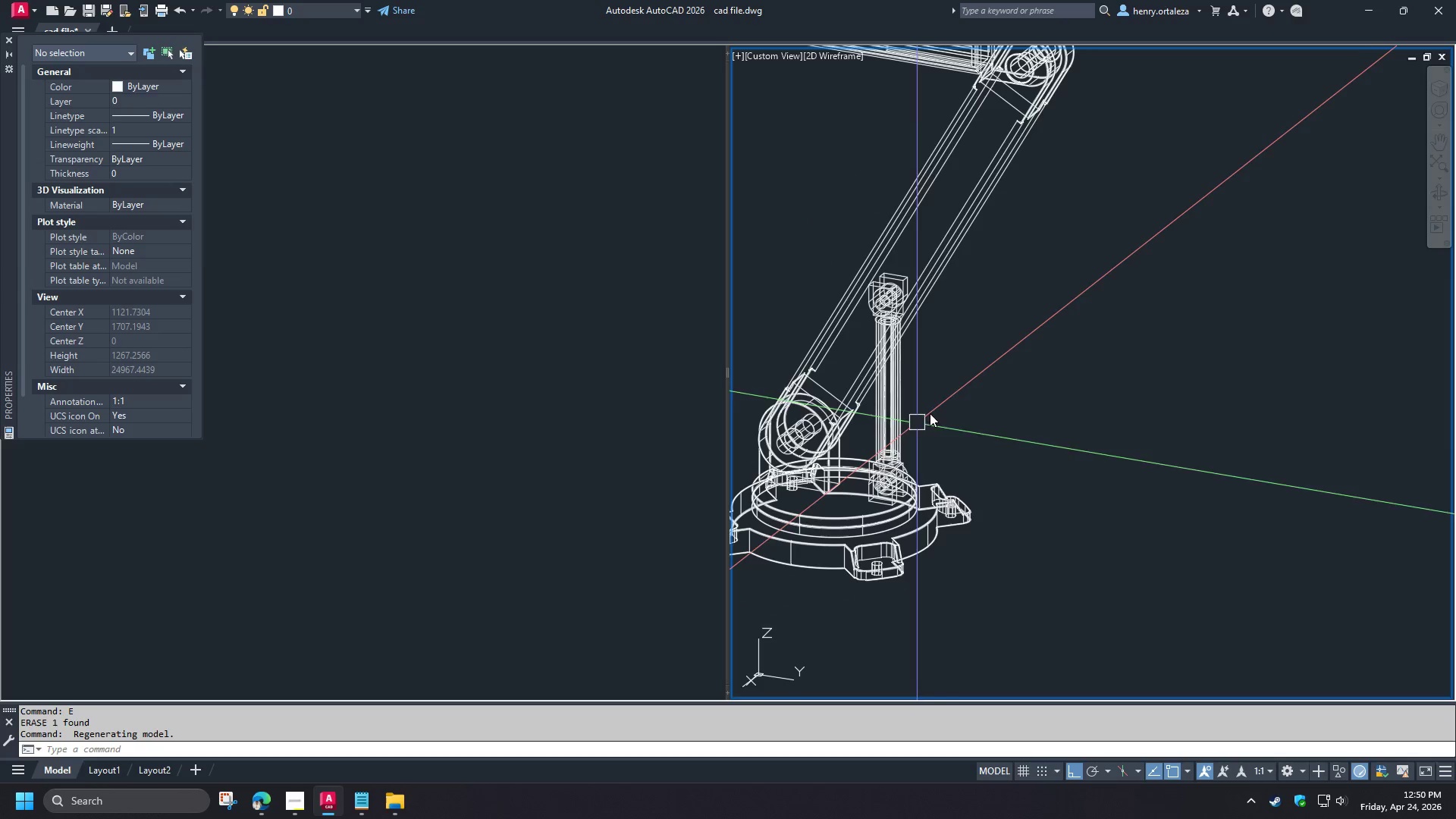 
hold_key(key=ShiftLeft, duration=1.52)
 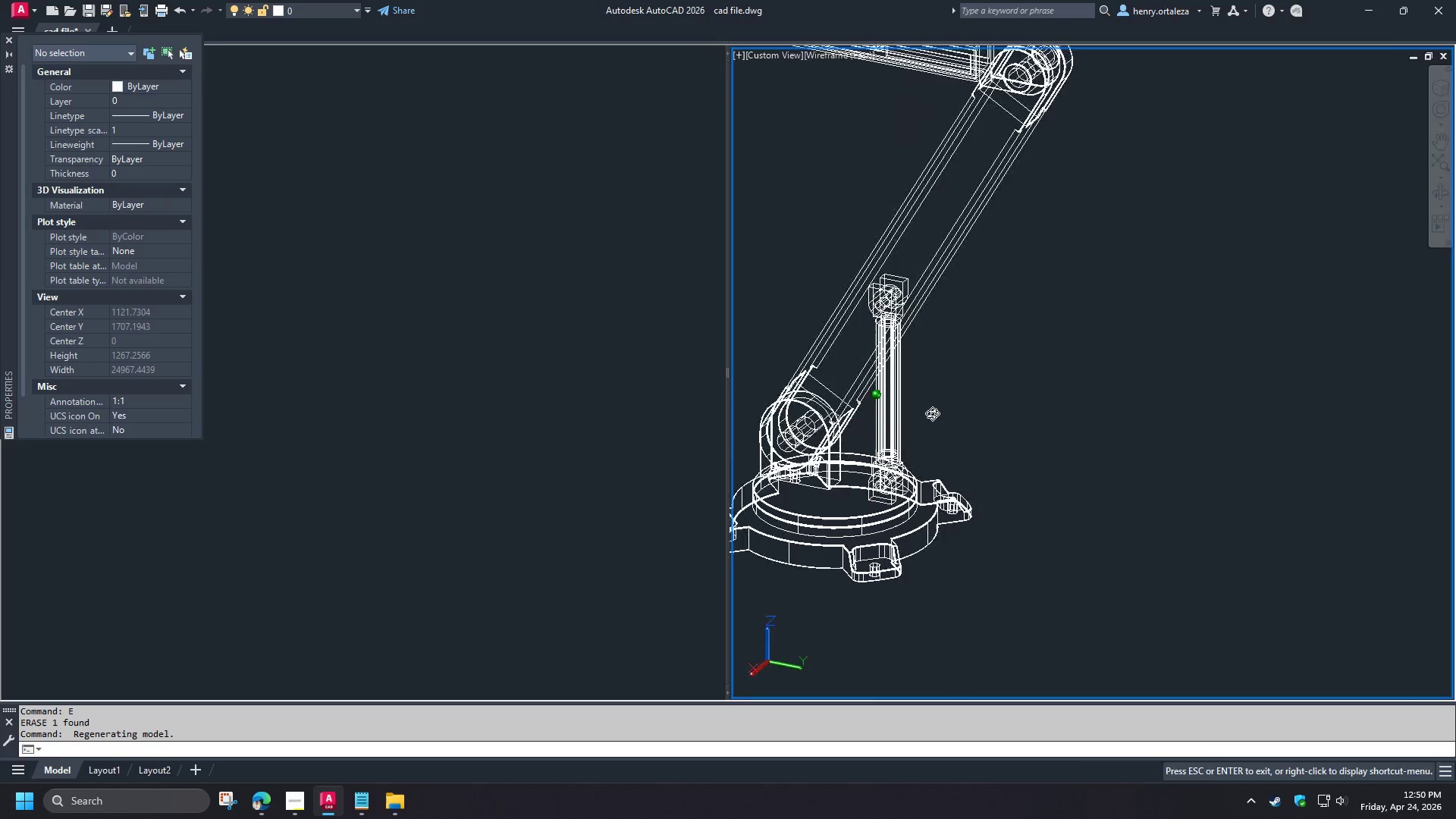 
scroll: coordinate [915, 424], scroll_direction: down, amount: 1.0
 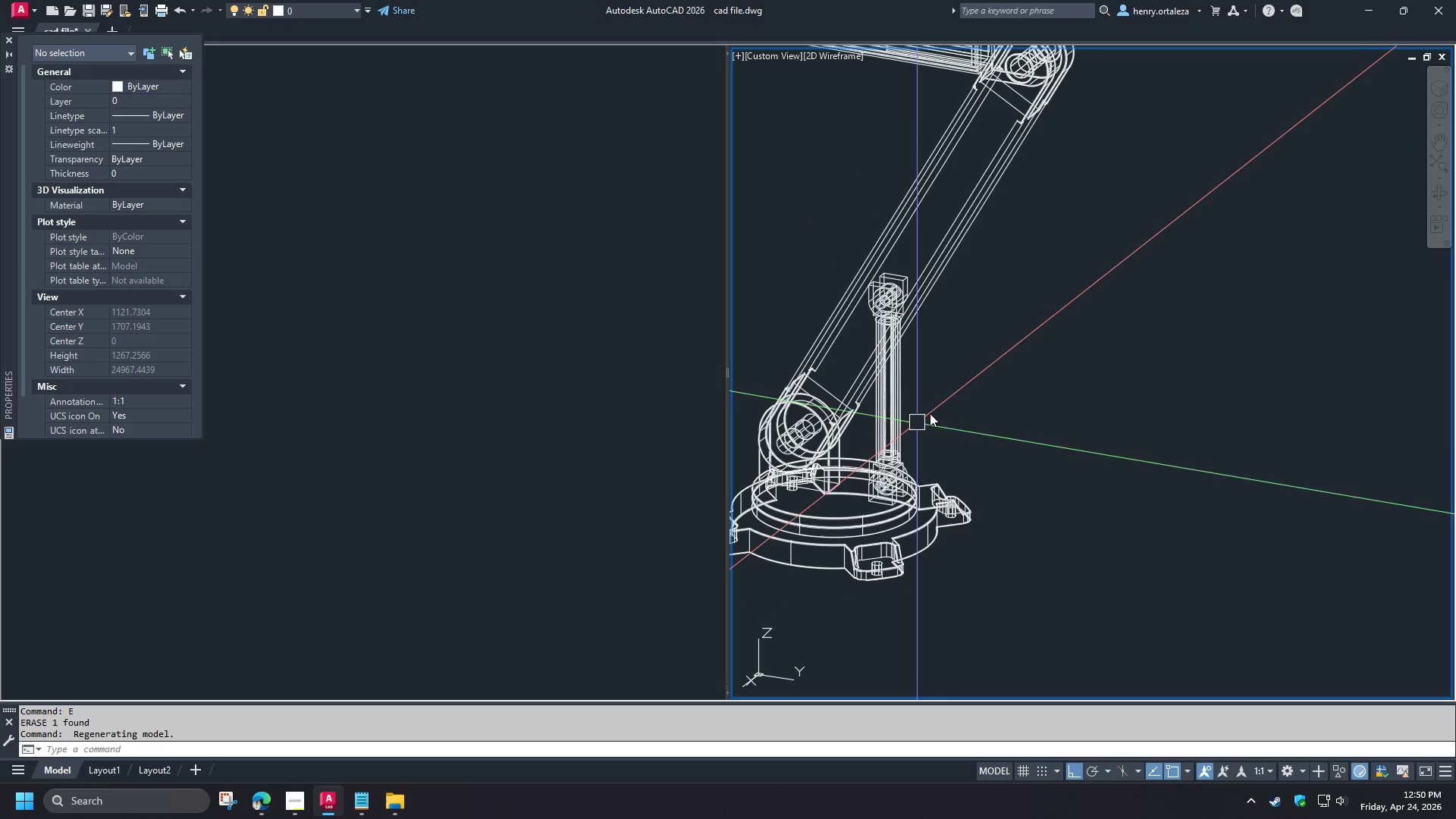 
type(re )
 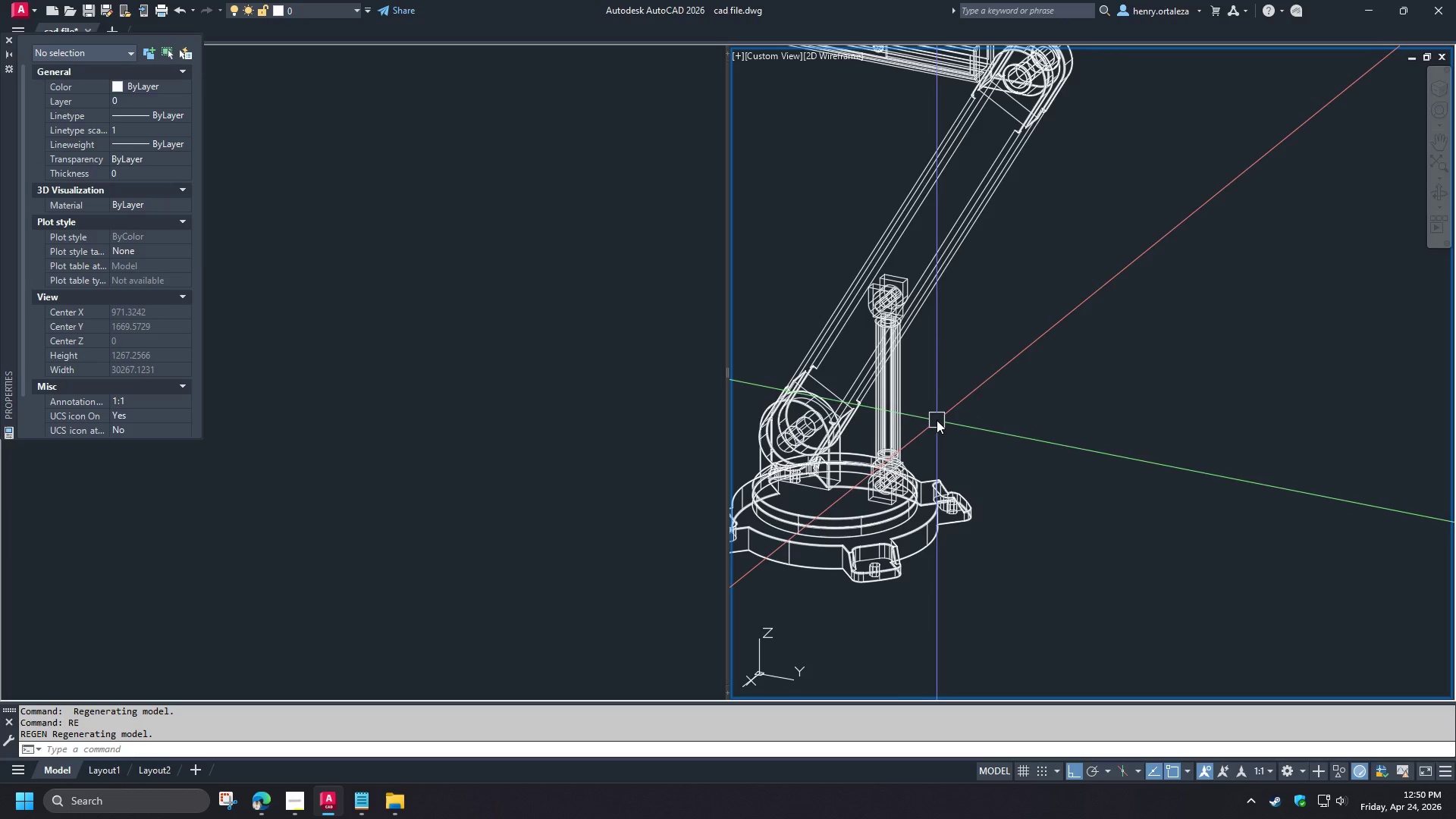 
wait(6.23)
 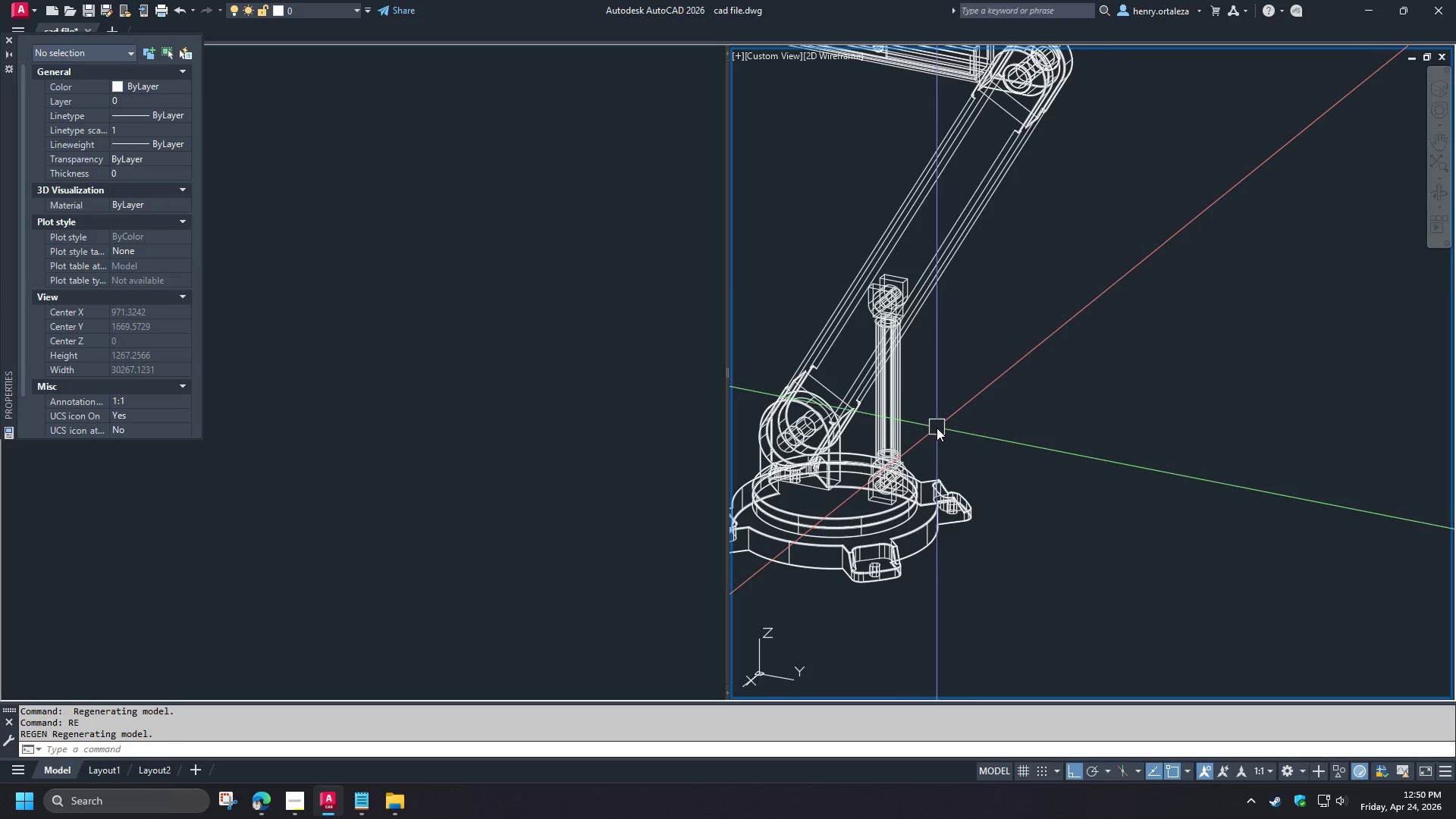 
key(Minus)
 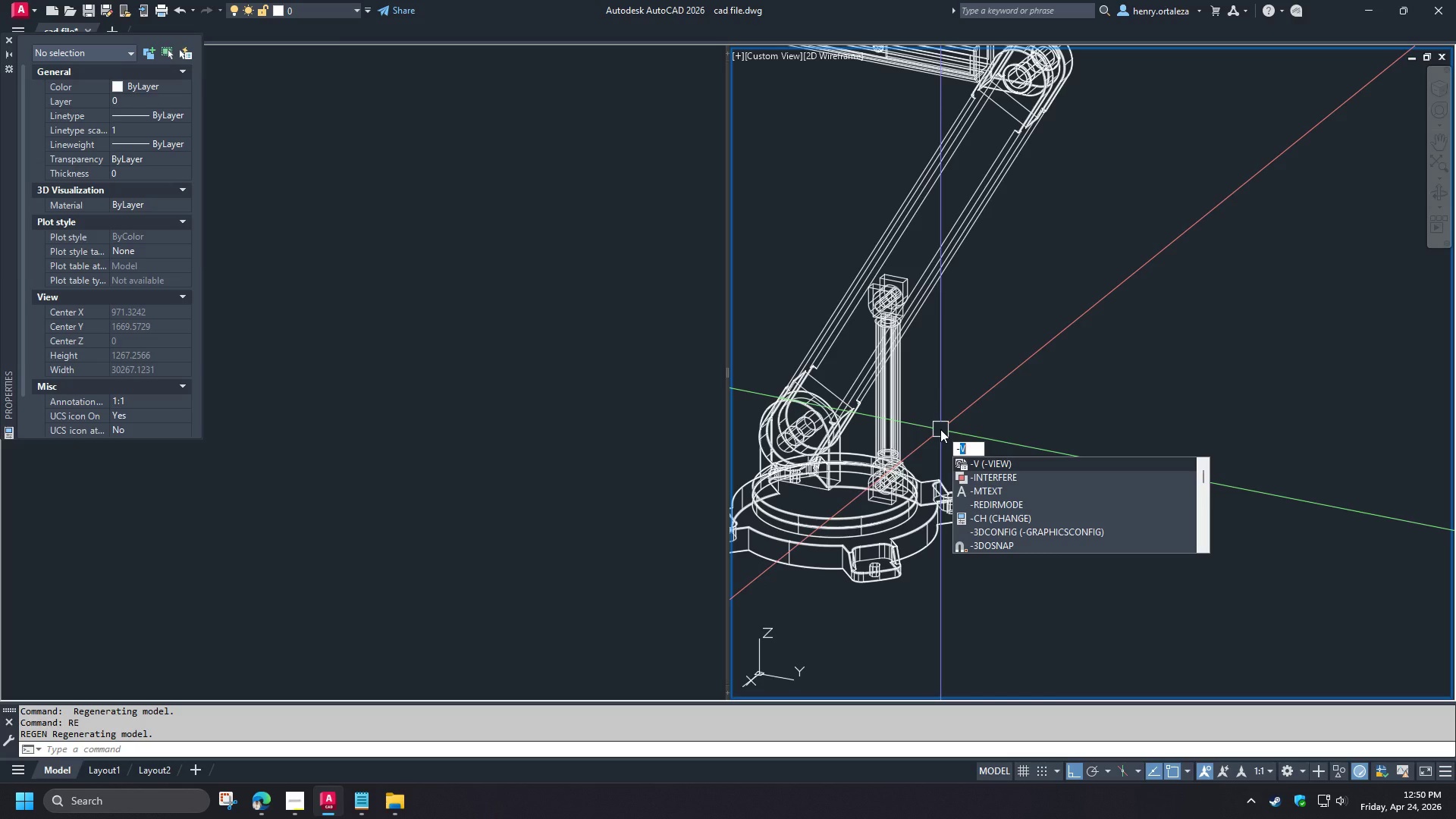 
wait(10.0)
 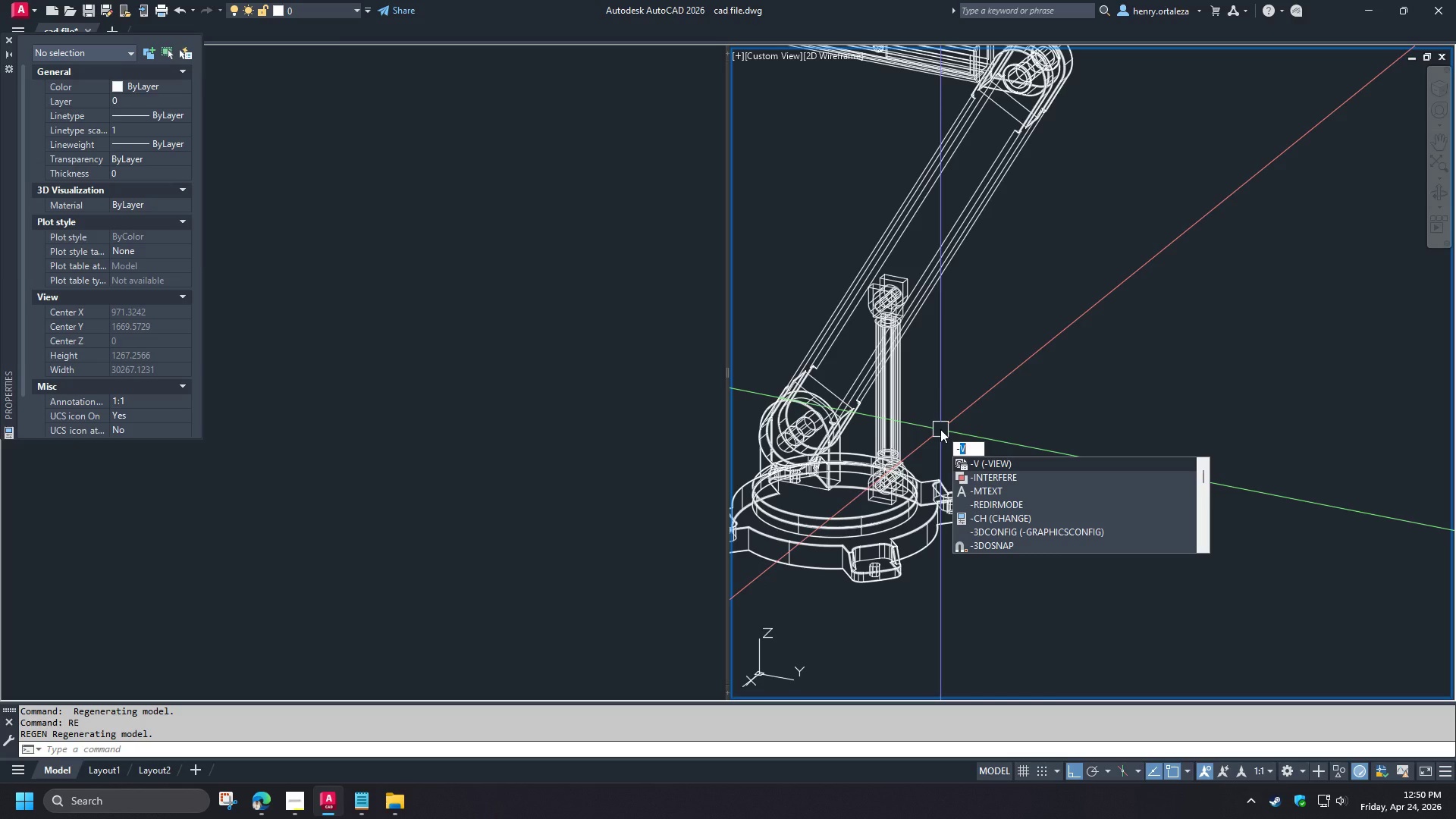 
type( ri )
 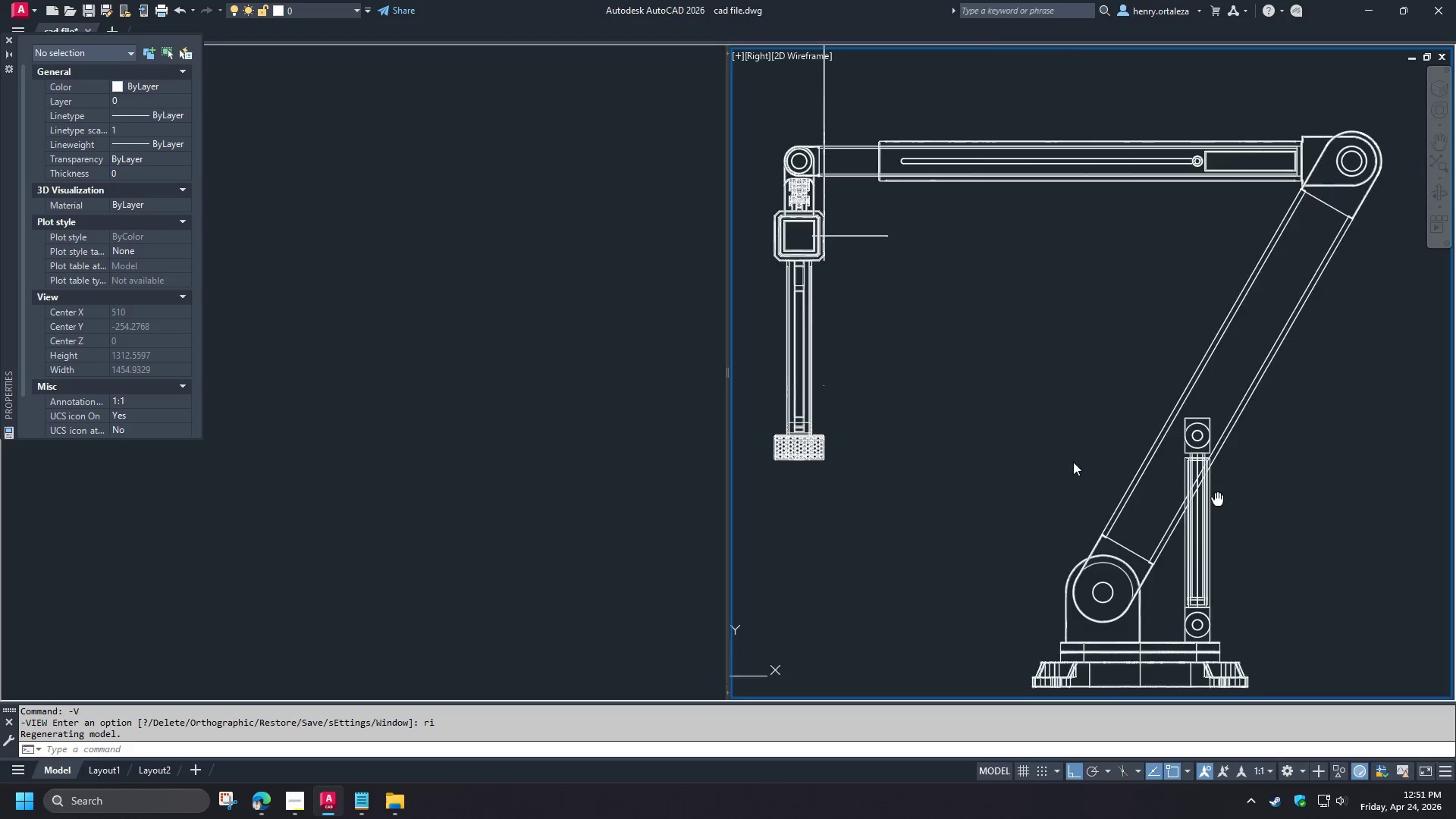 
scroll: coordinate [929, 444], scroll_direction: up, amount: 1.0
 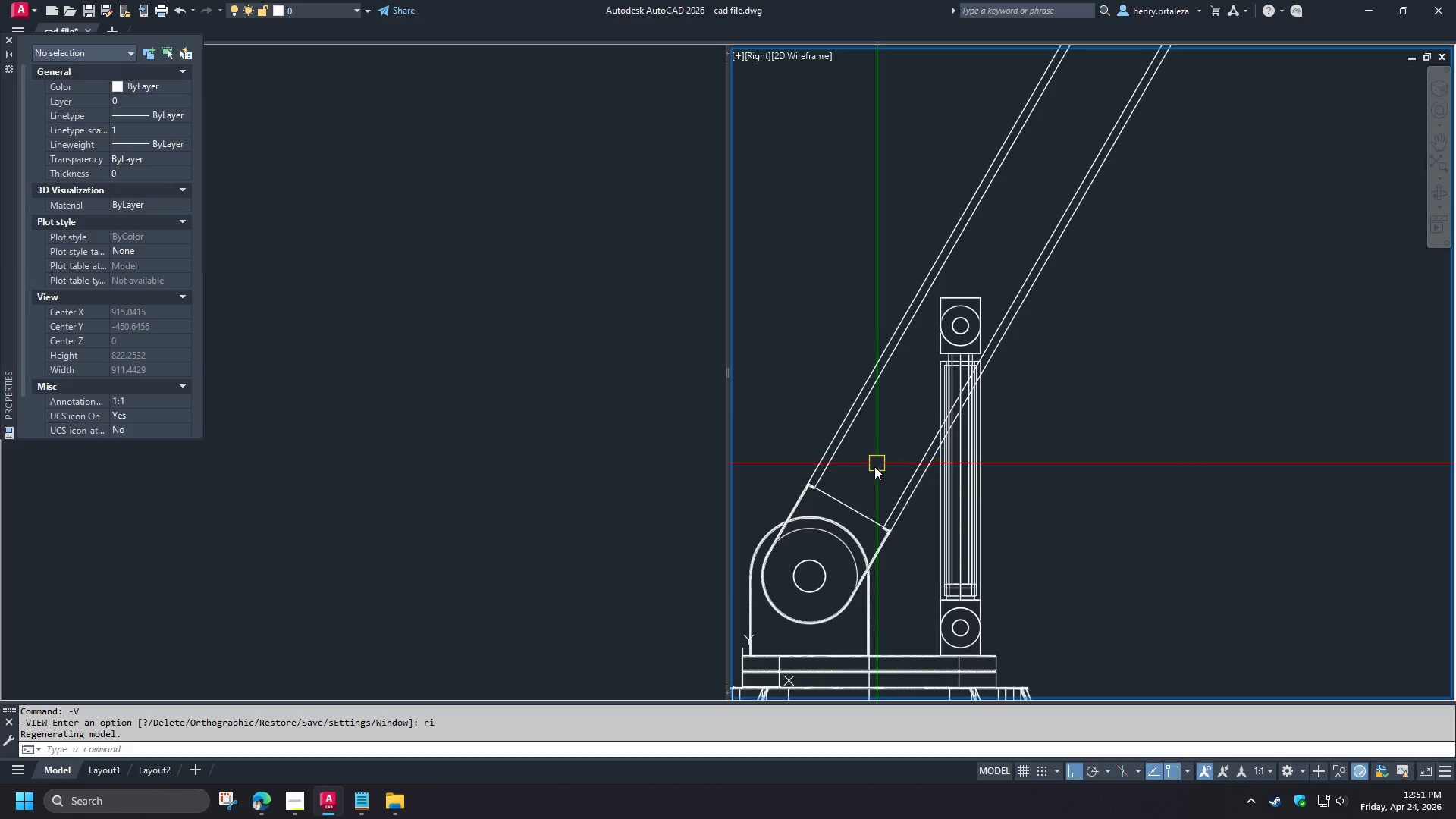 
type(x )
key(Escape)
type(xl )
 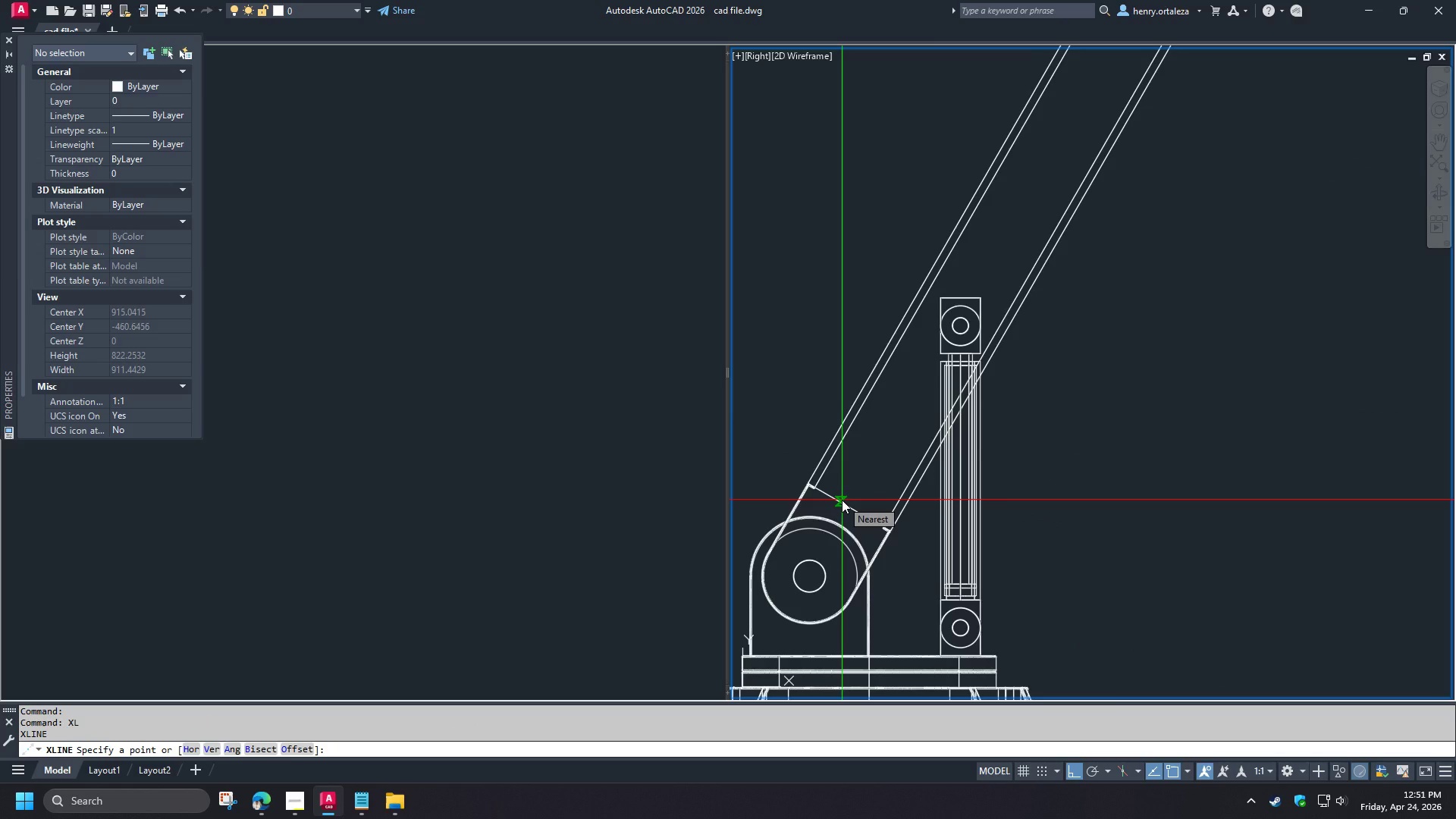 
left_click([842, 500])
 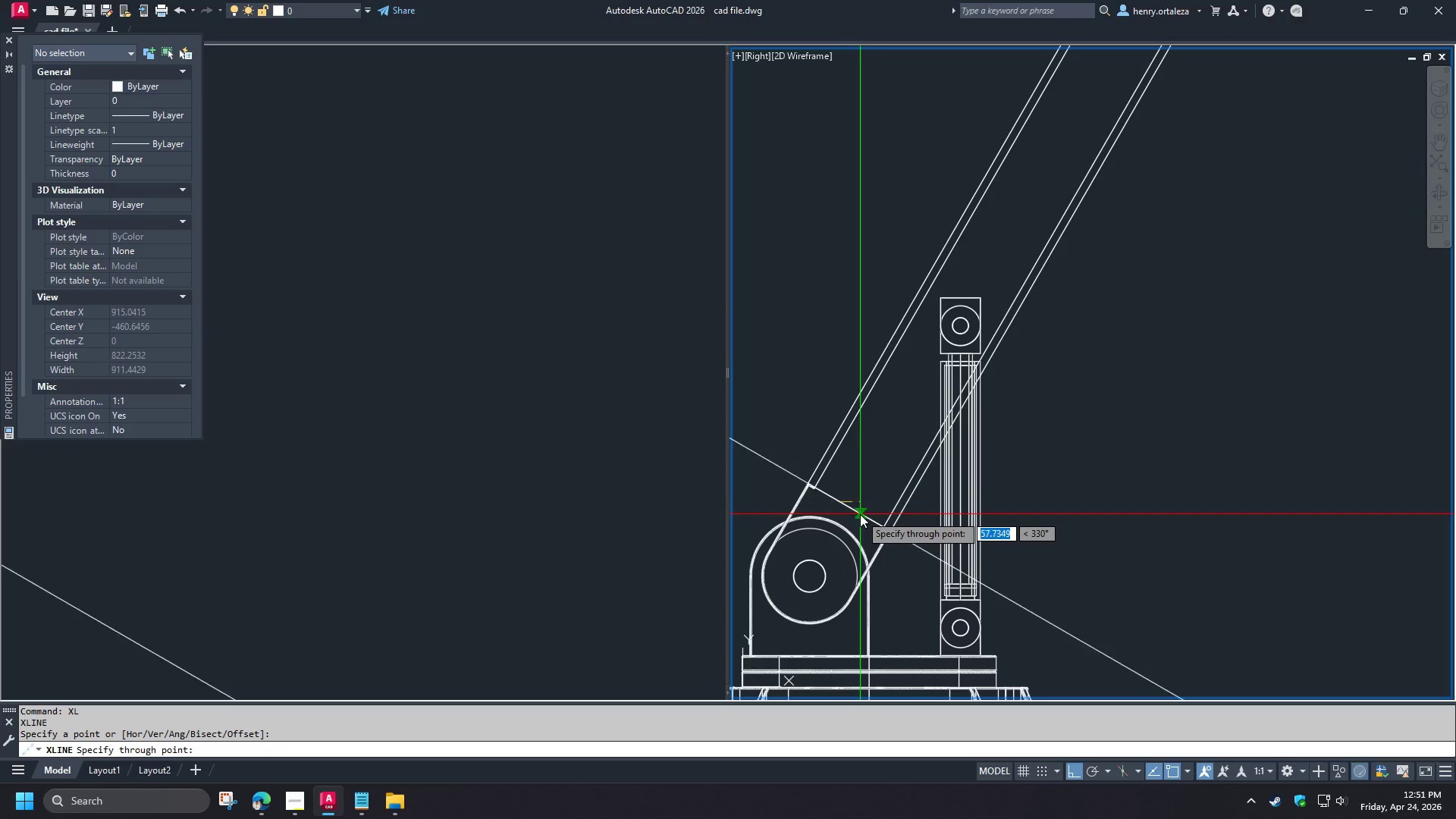 
left_click([860, 514])
 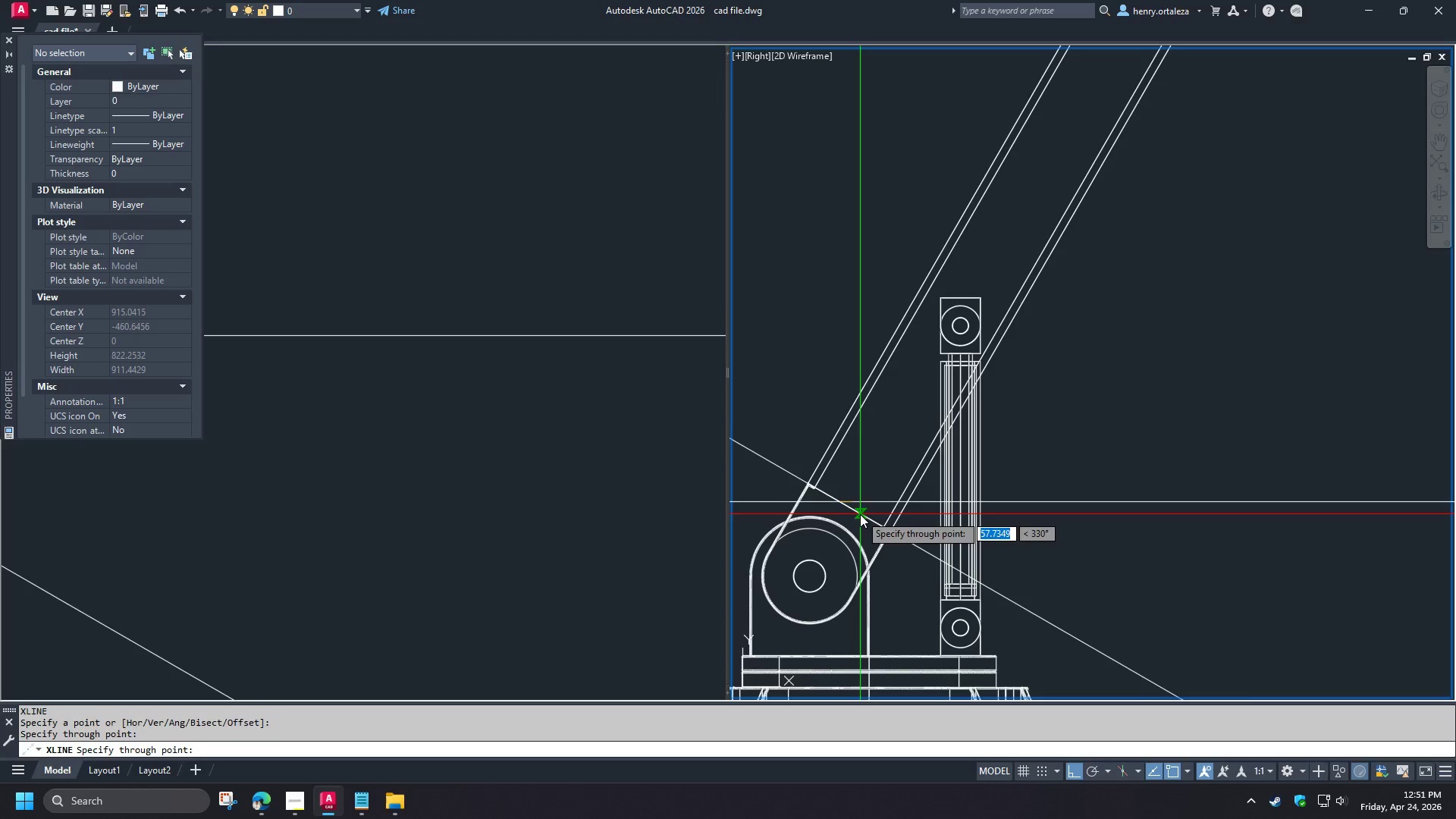 
key(Space)
 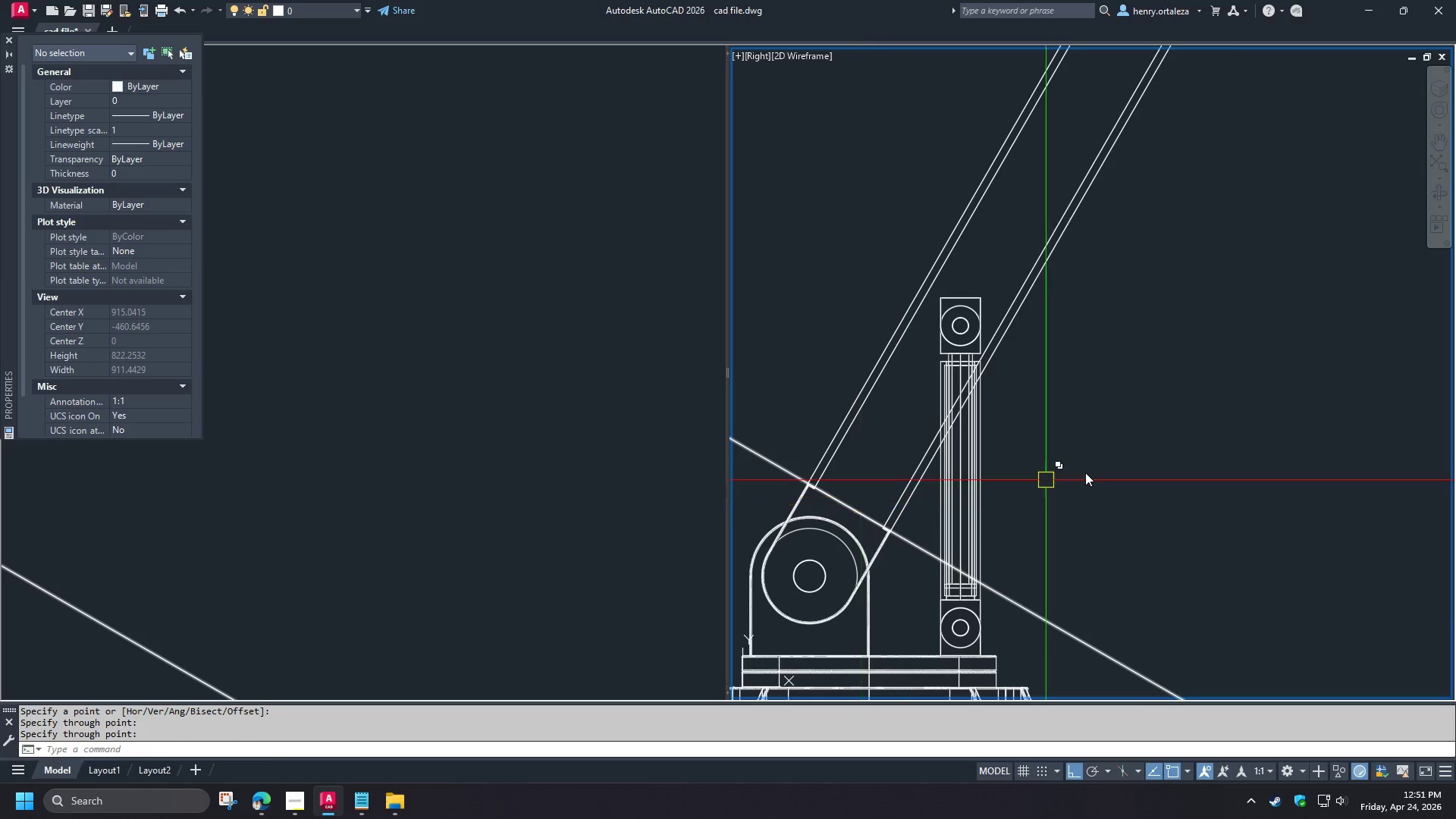 
scroll: coordinate [1085, 472], scroll_direction: down, amount: 1.0
 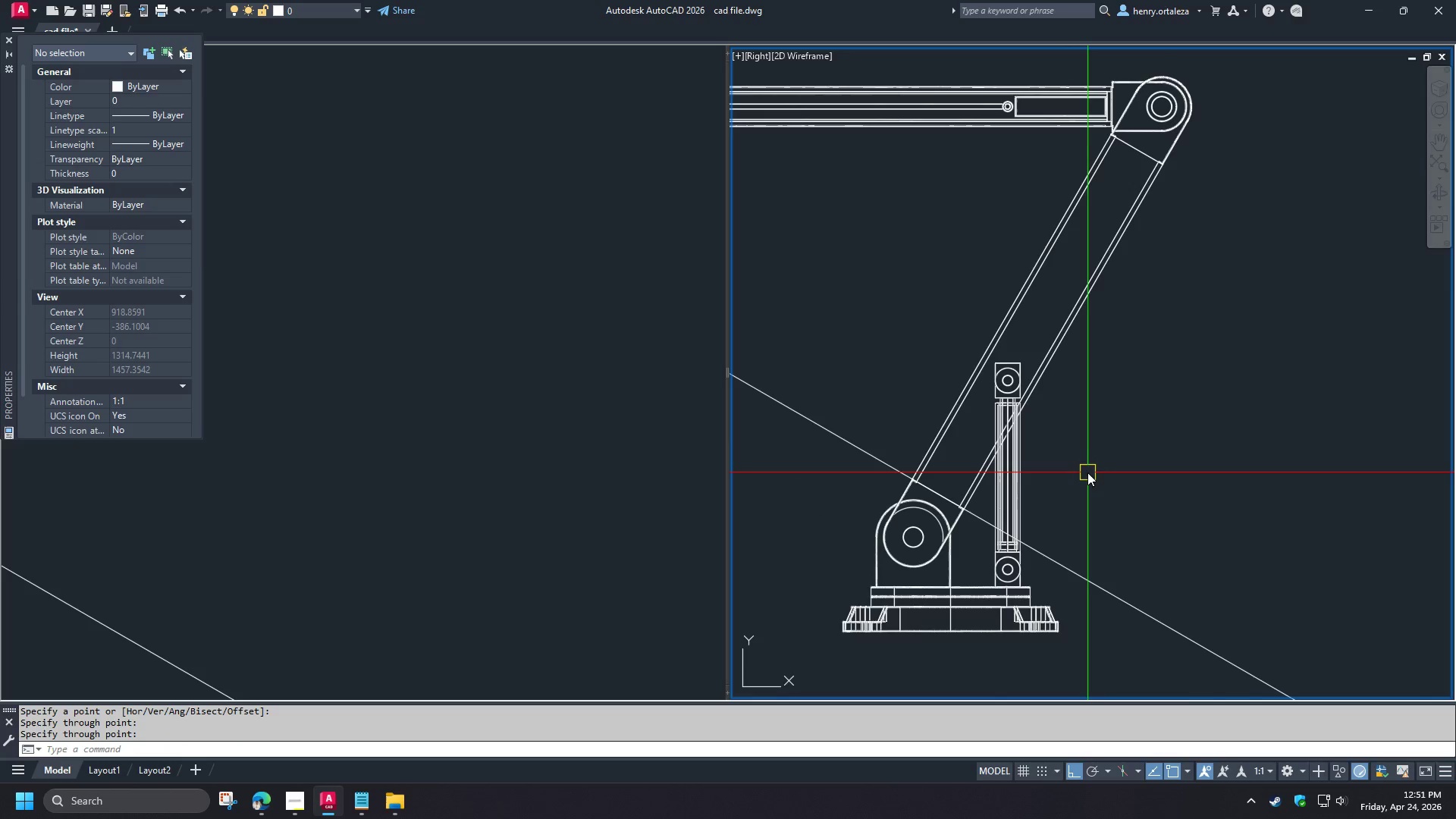 
scroll: coordinate [1085, 468], scroll_direction: up, amount: 1.0
 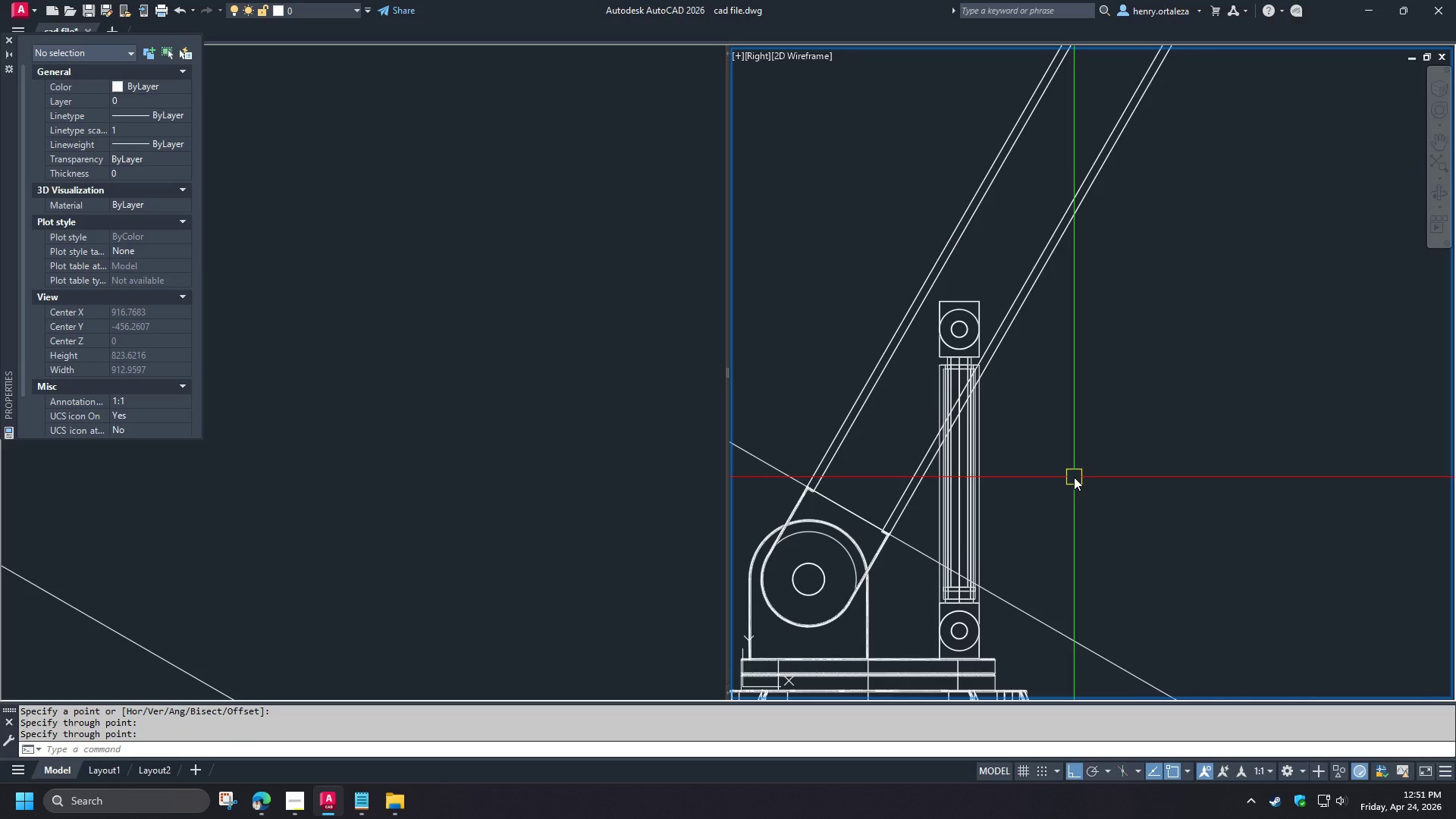 
key(O)
 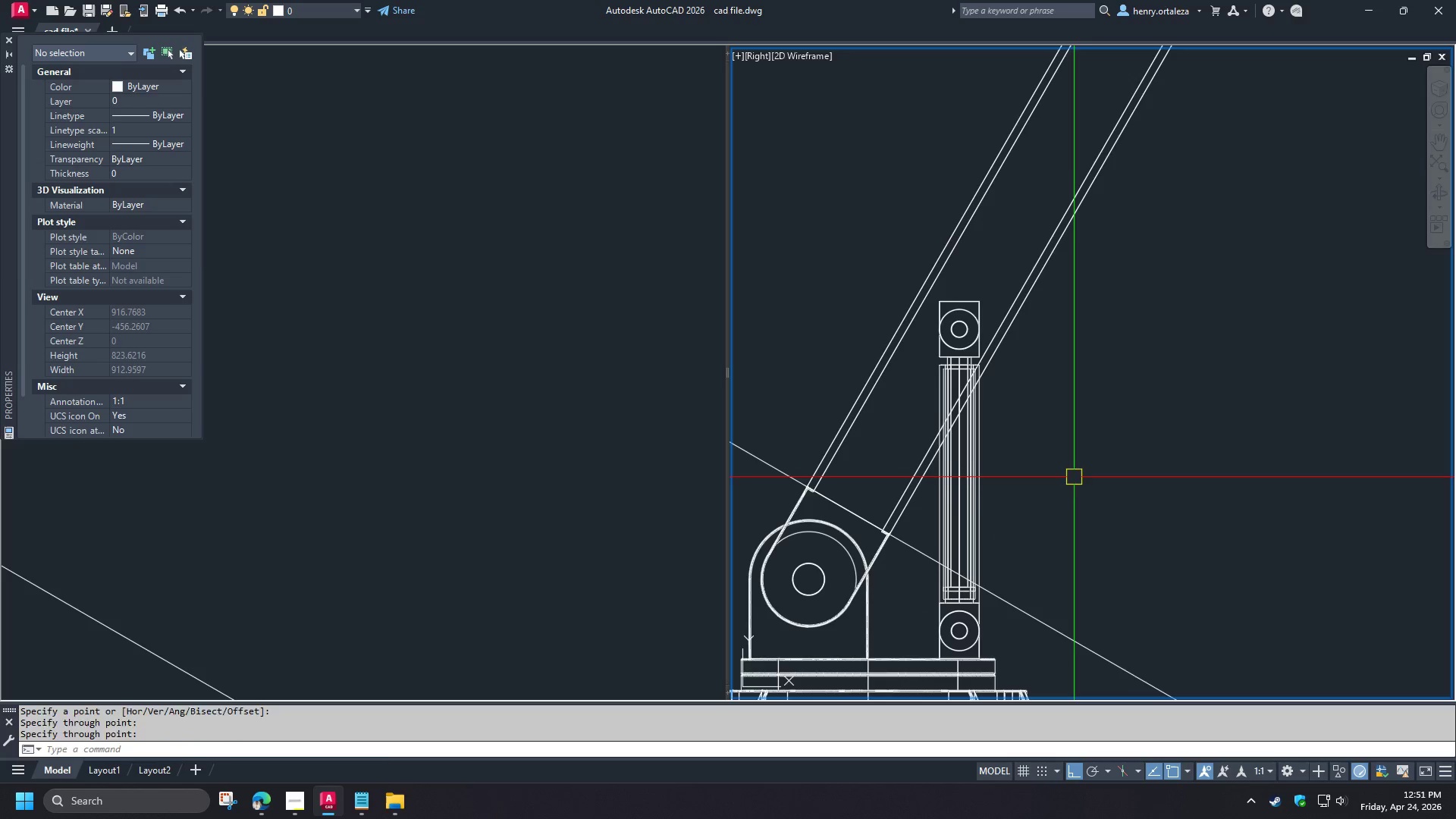 
key(Space)
 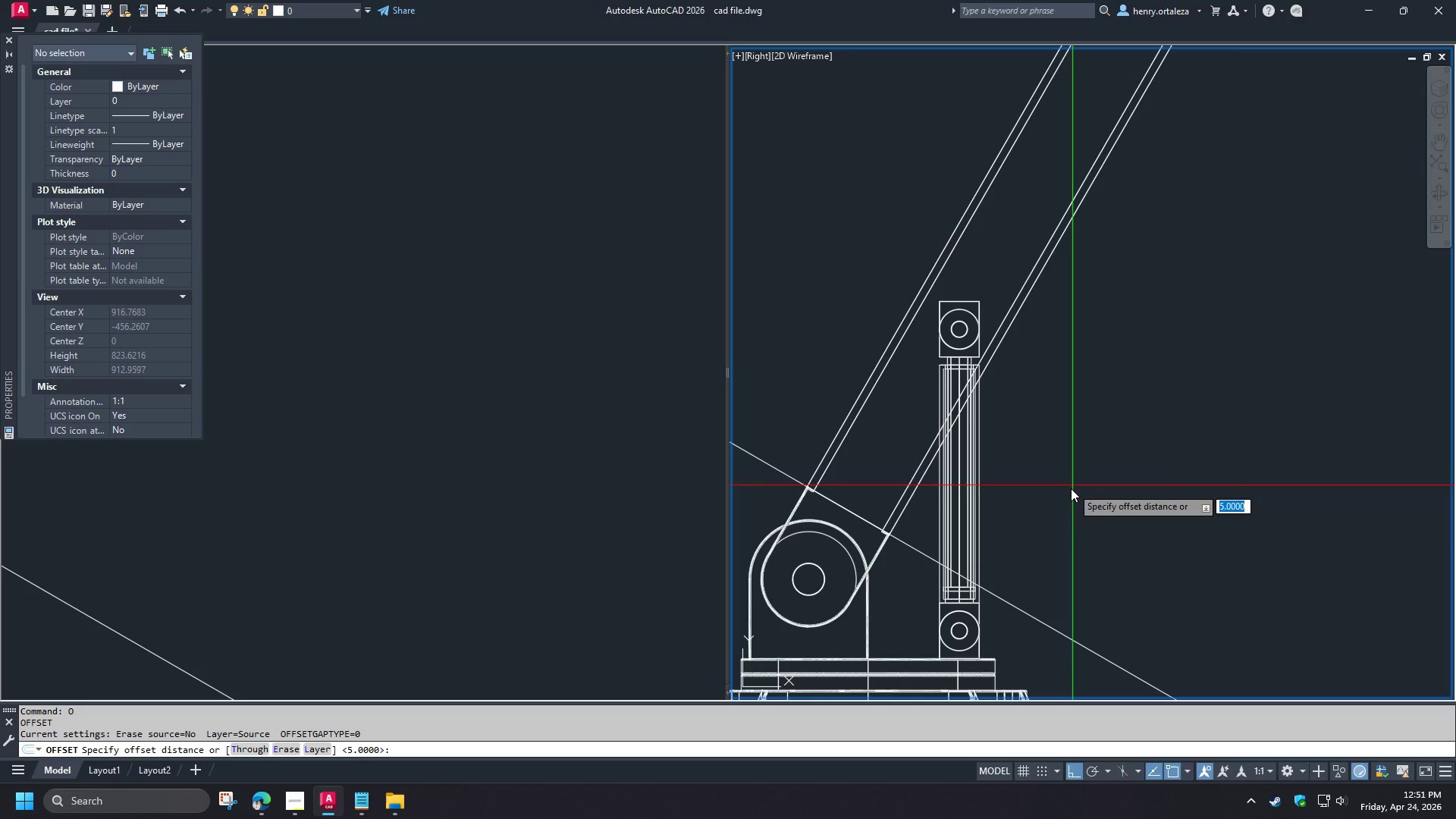 
key(T)
 